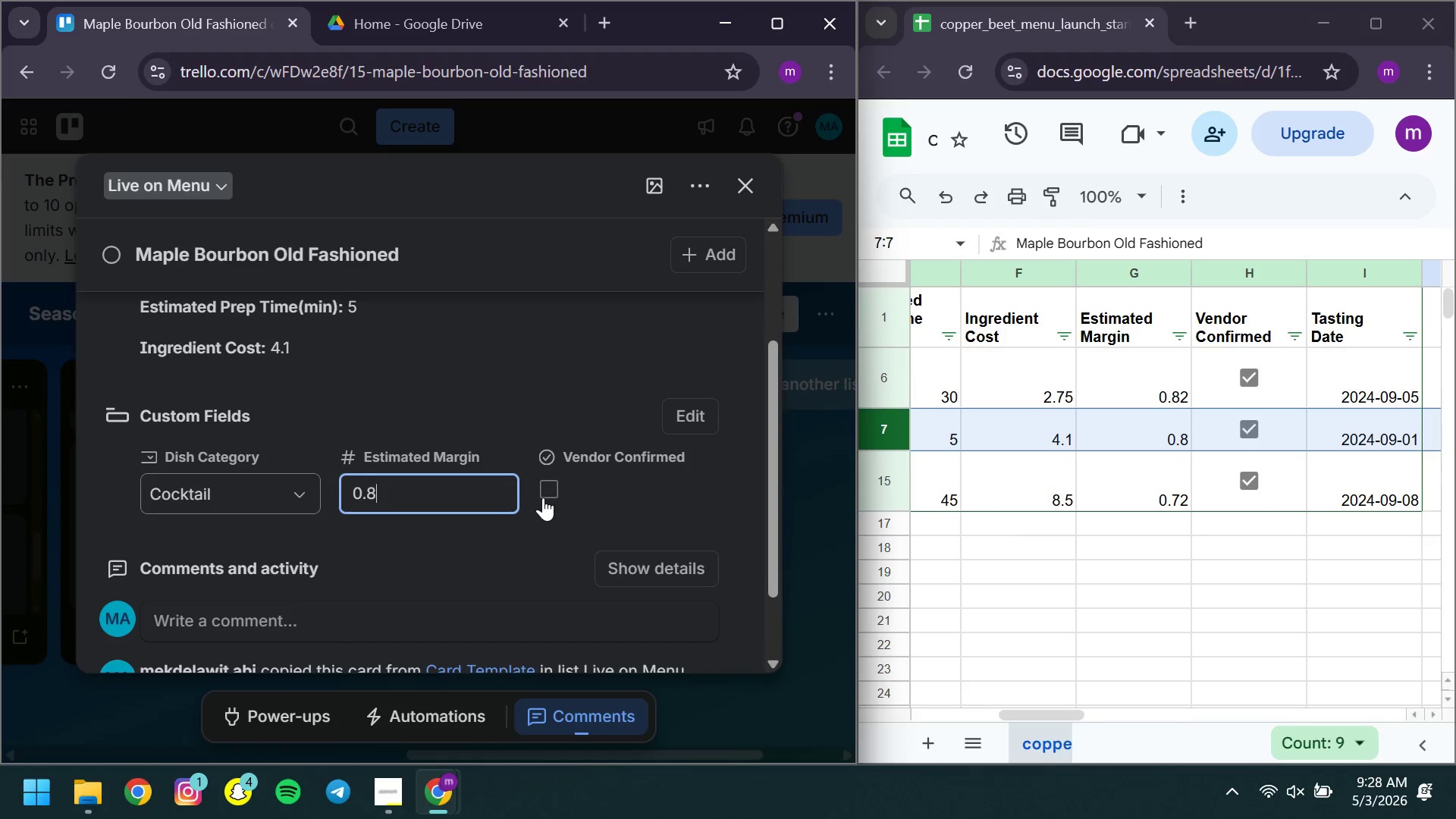 
left_click([544, 497])
 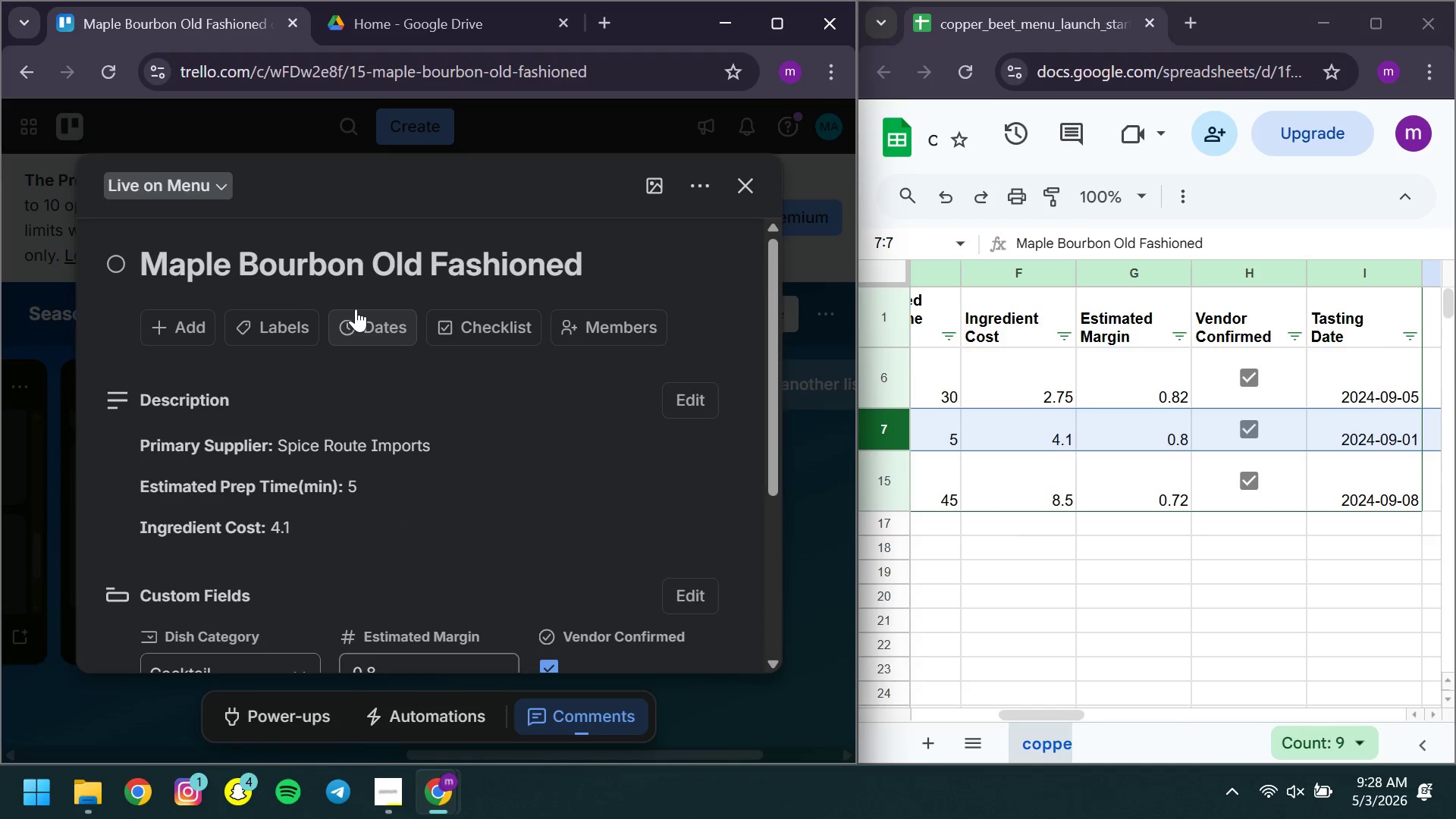 
left_click([368, 324])
 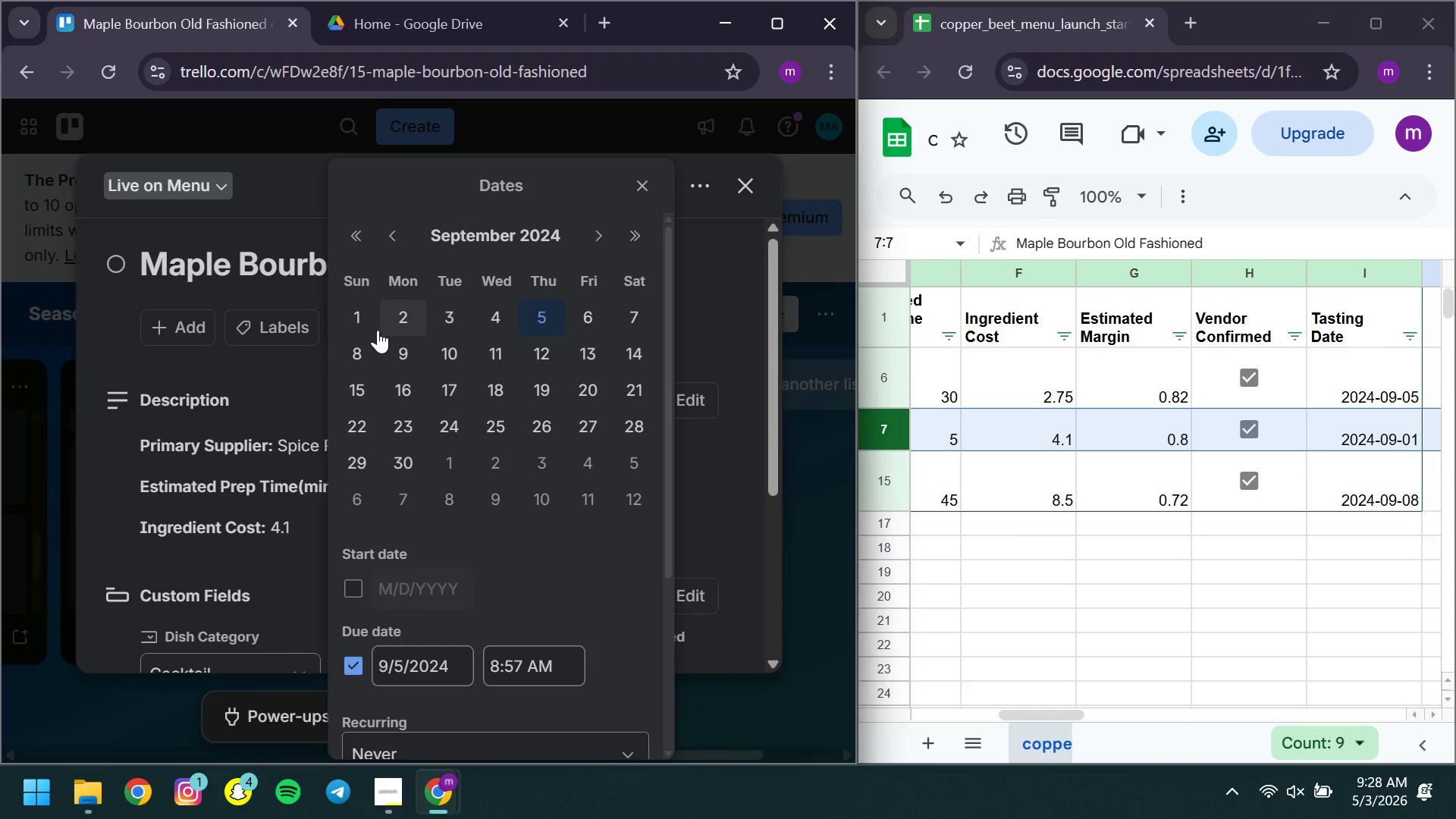 
left_click([345, 325])
 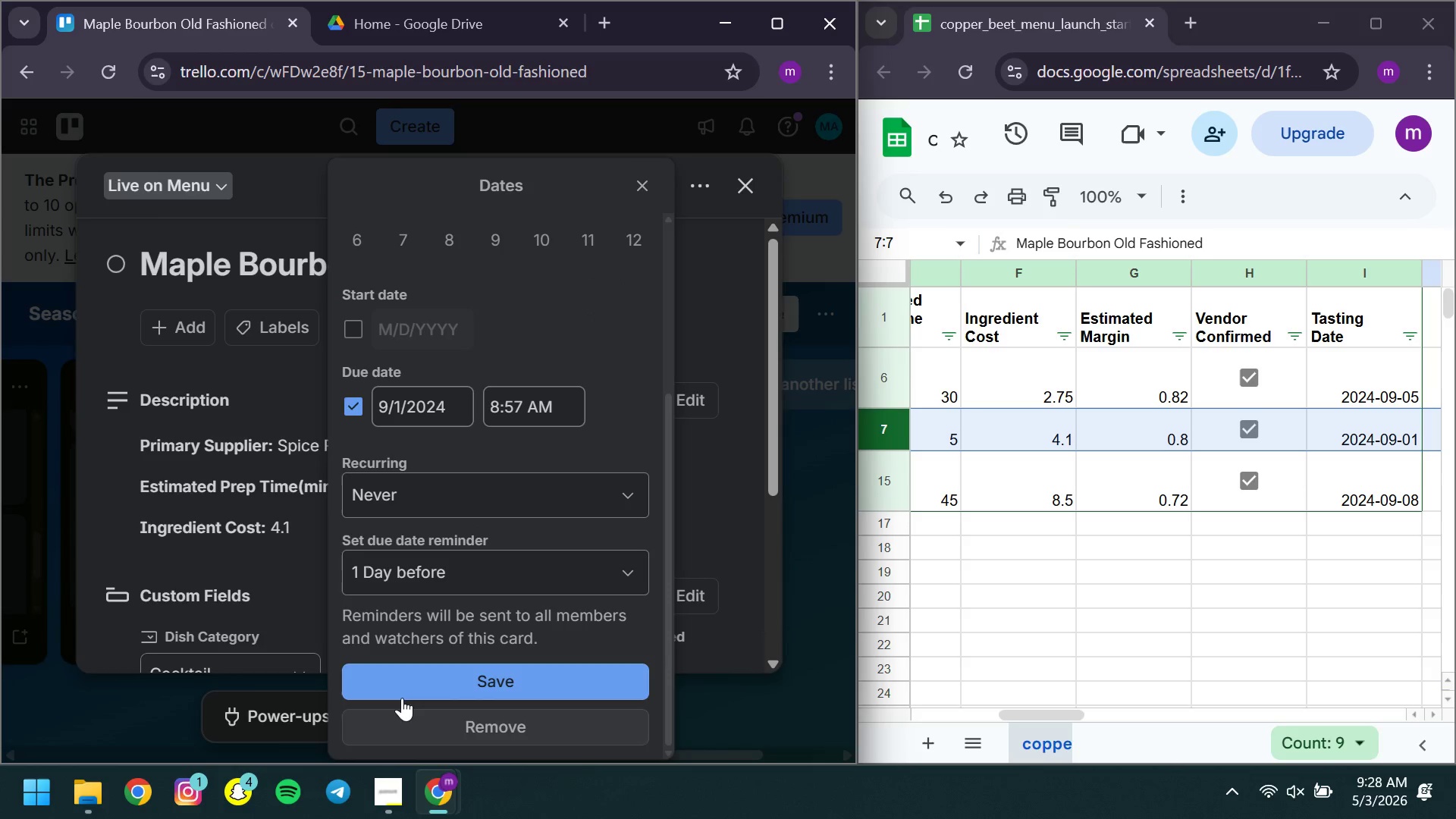 
left_click([385, 670])
 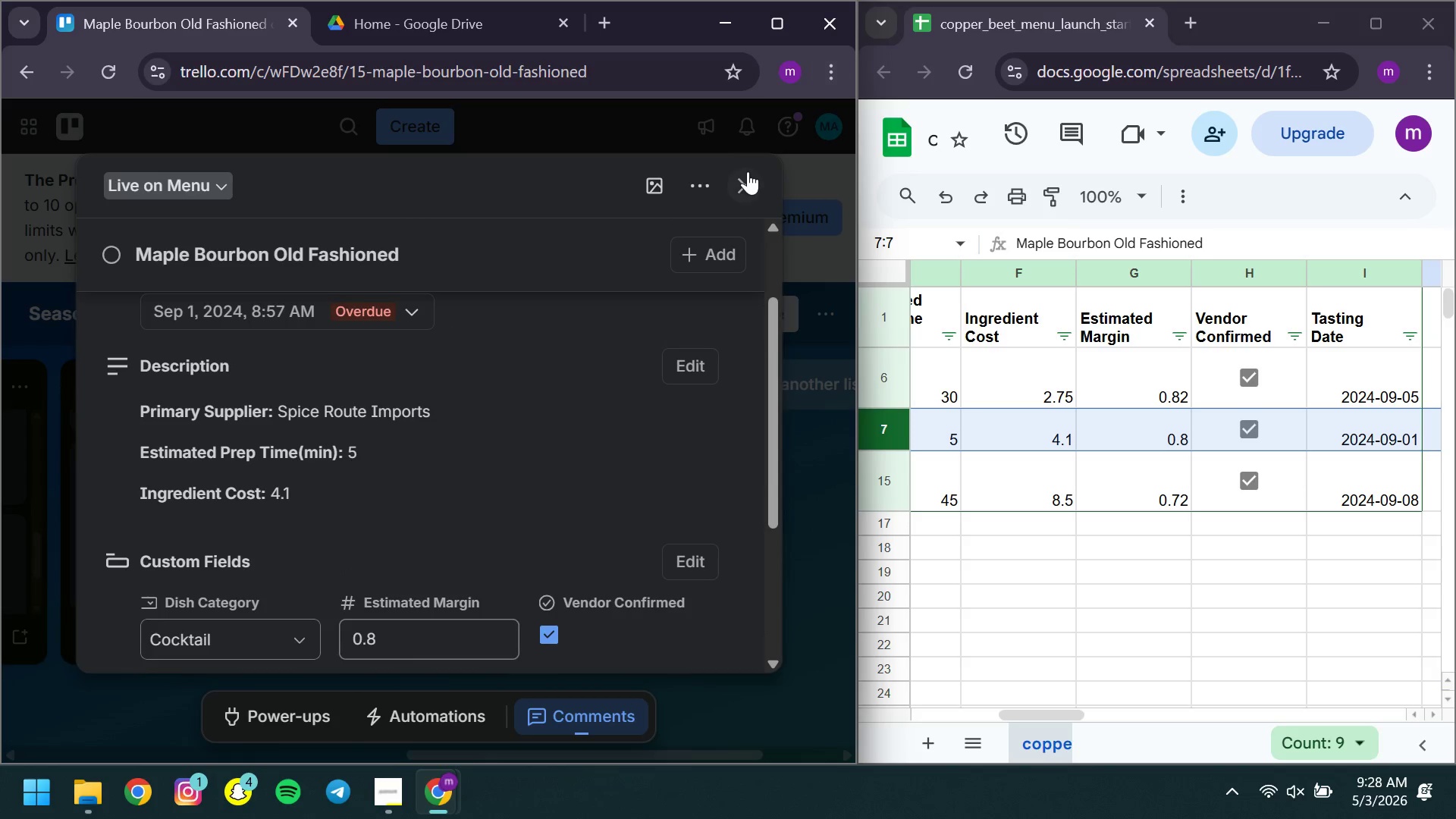 
left_click([747, 171])
 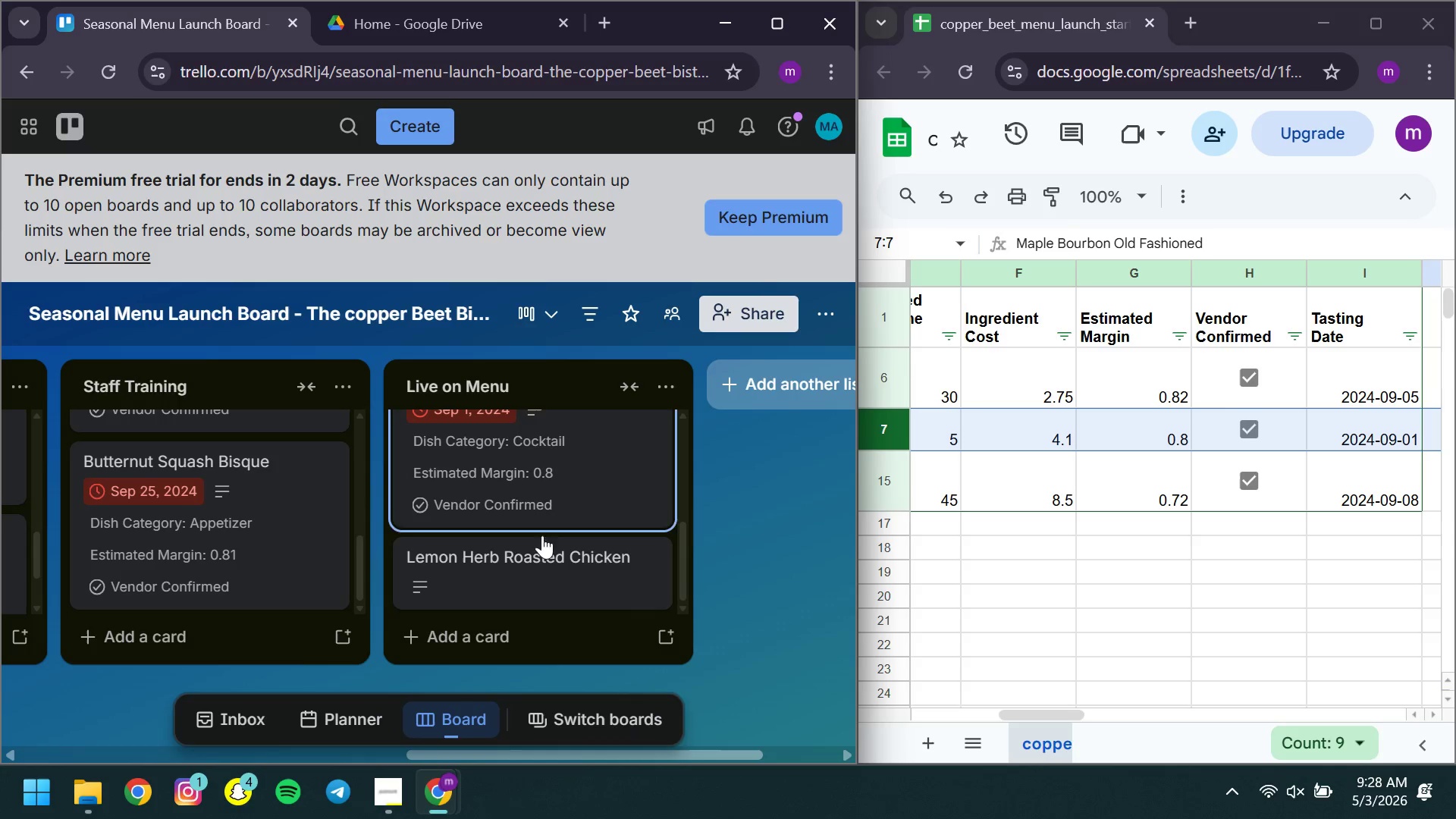 
left_click([534, 567])
 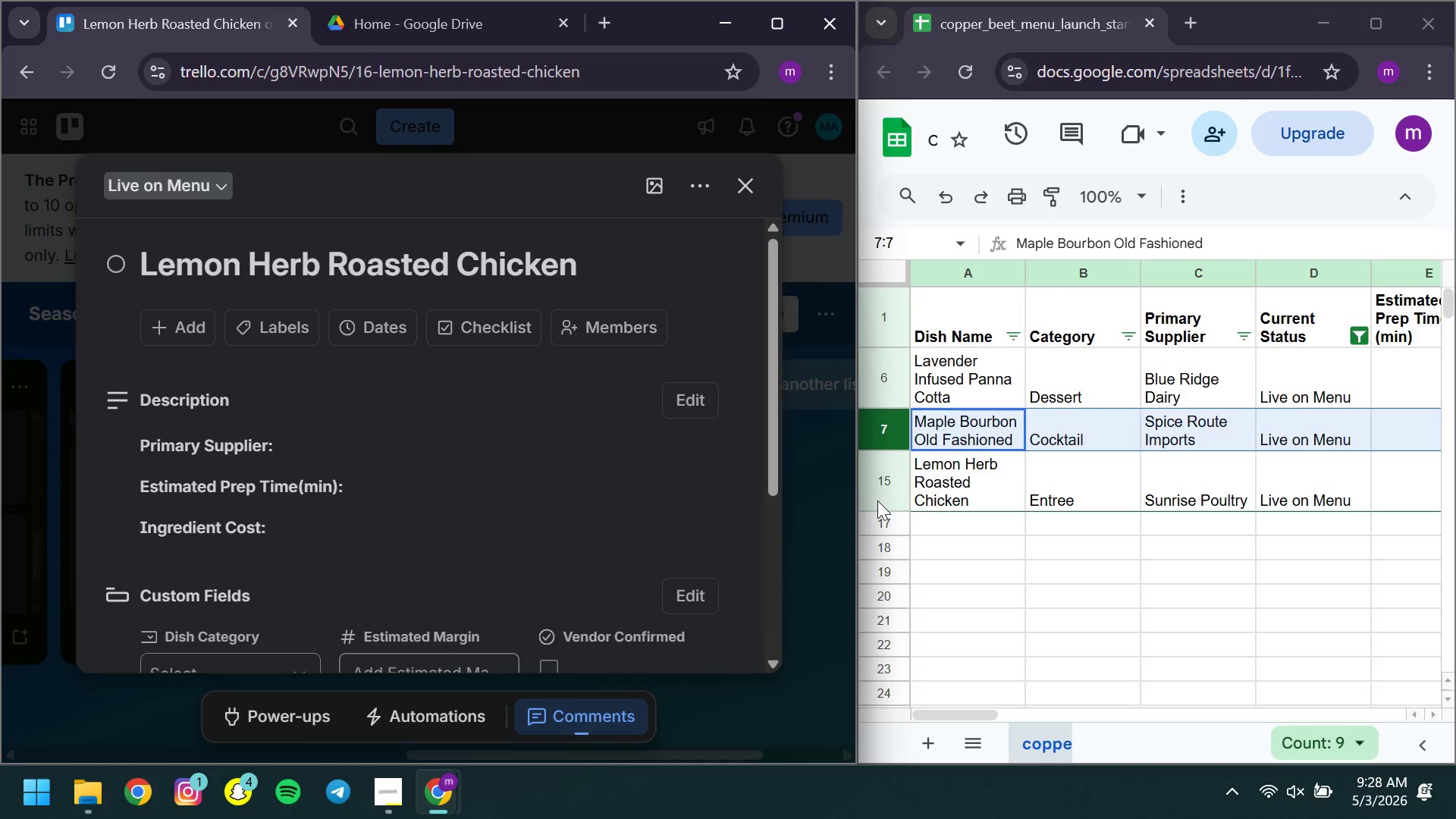 
left_click([879, 494])
 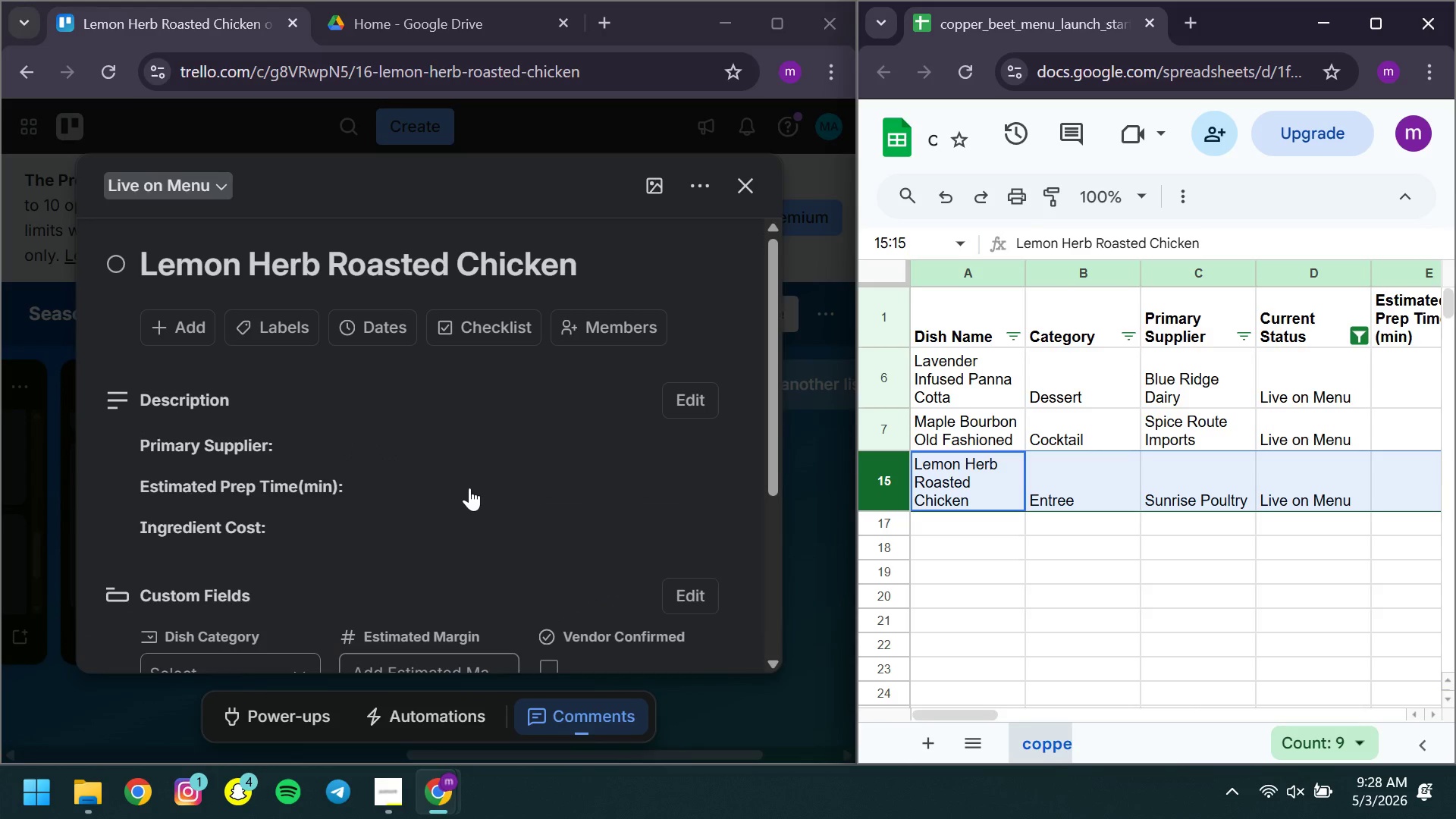 
left_click([469, 488])
 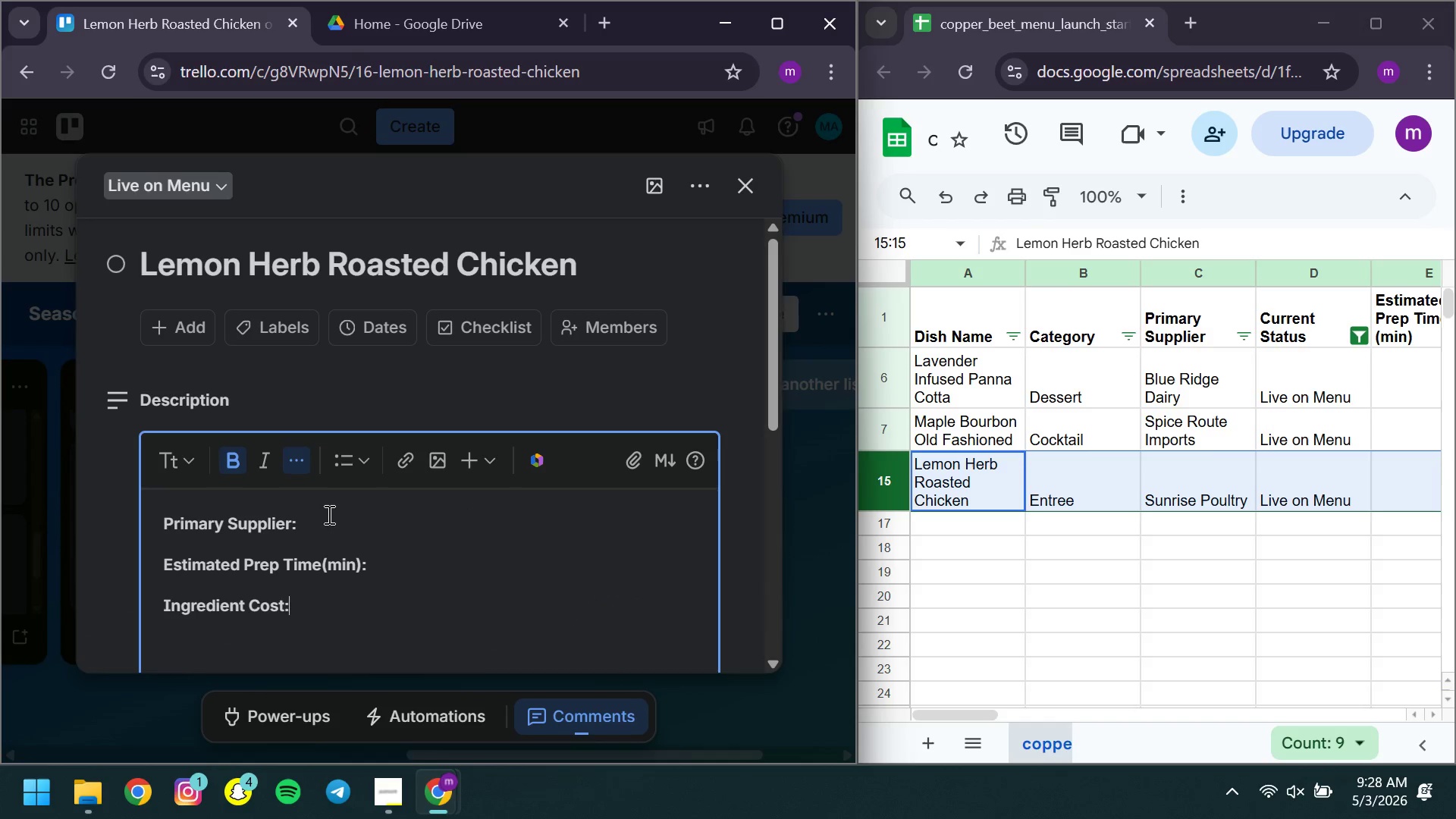 
left_click([329, 519])
 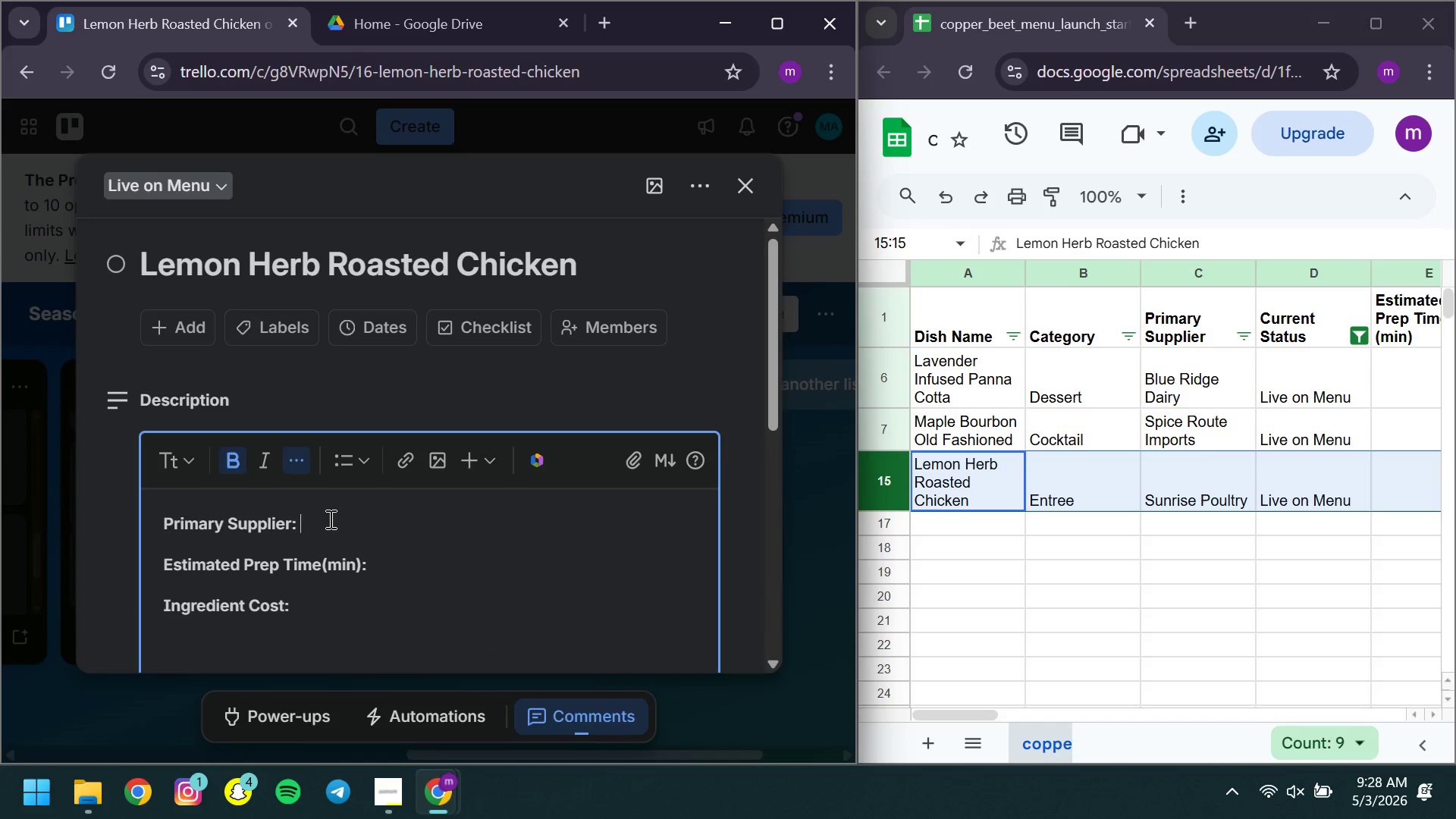 
key(Space)
 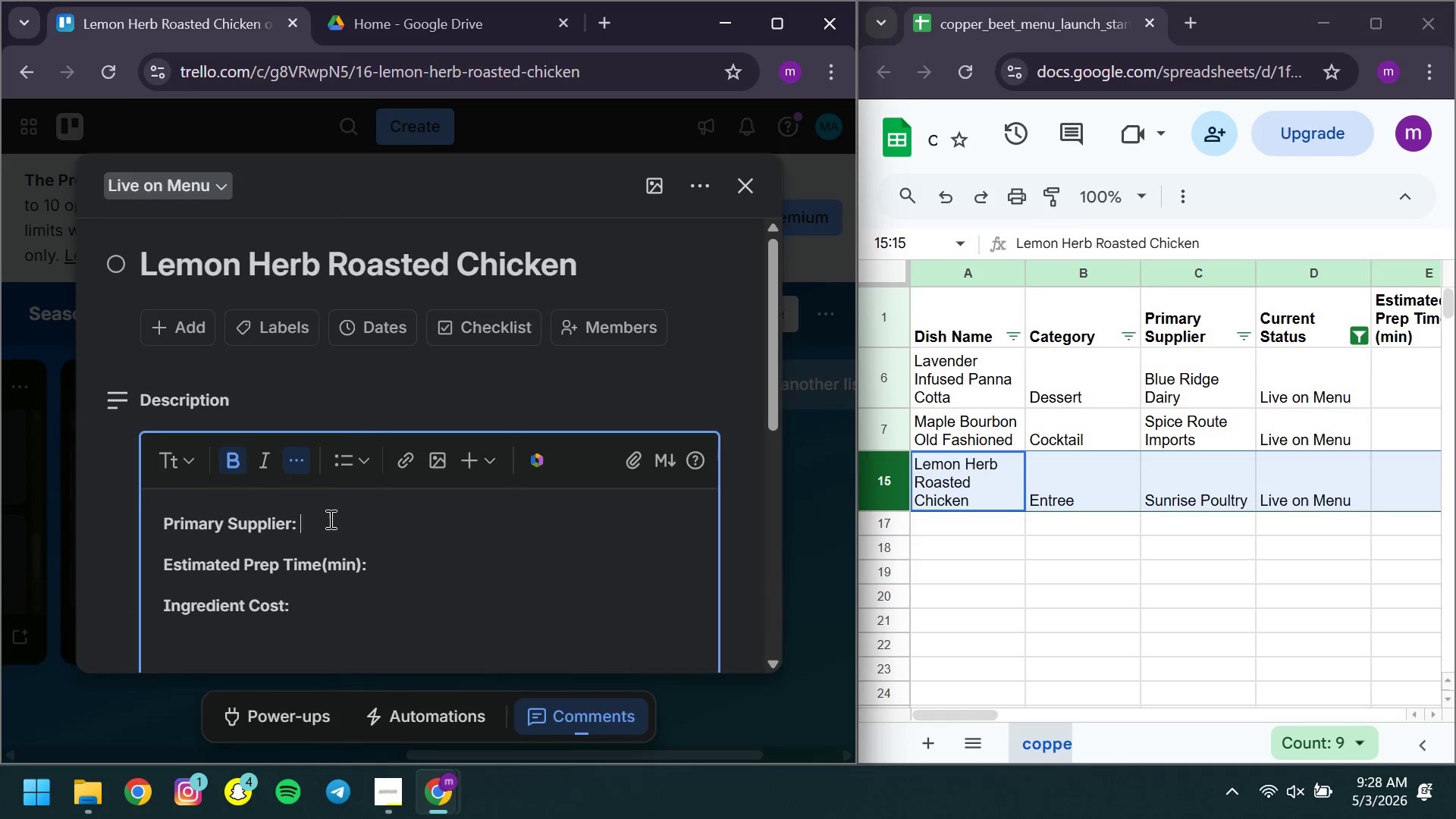 
key(Control+ControlLeft)
 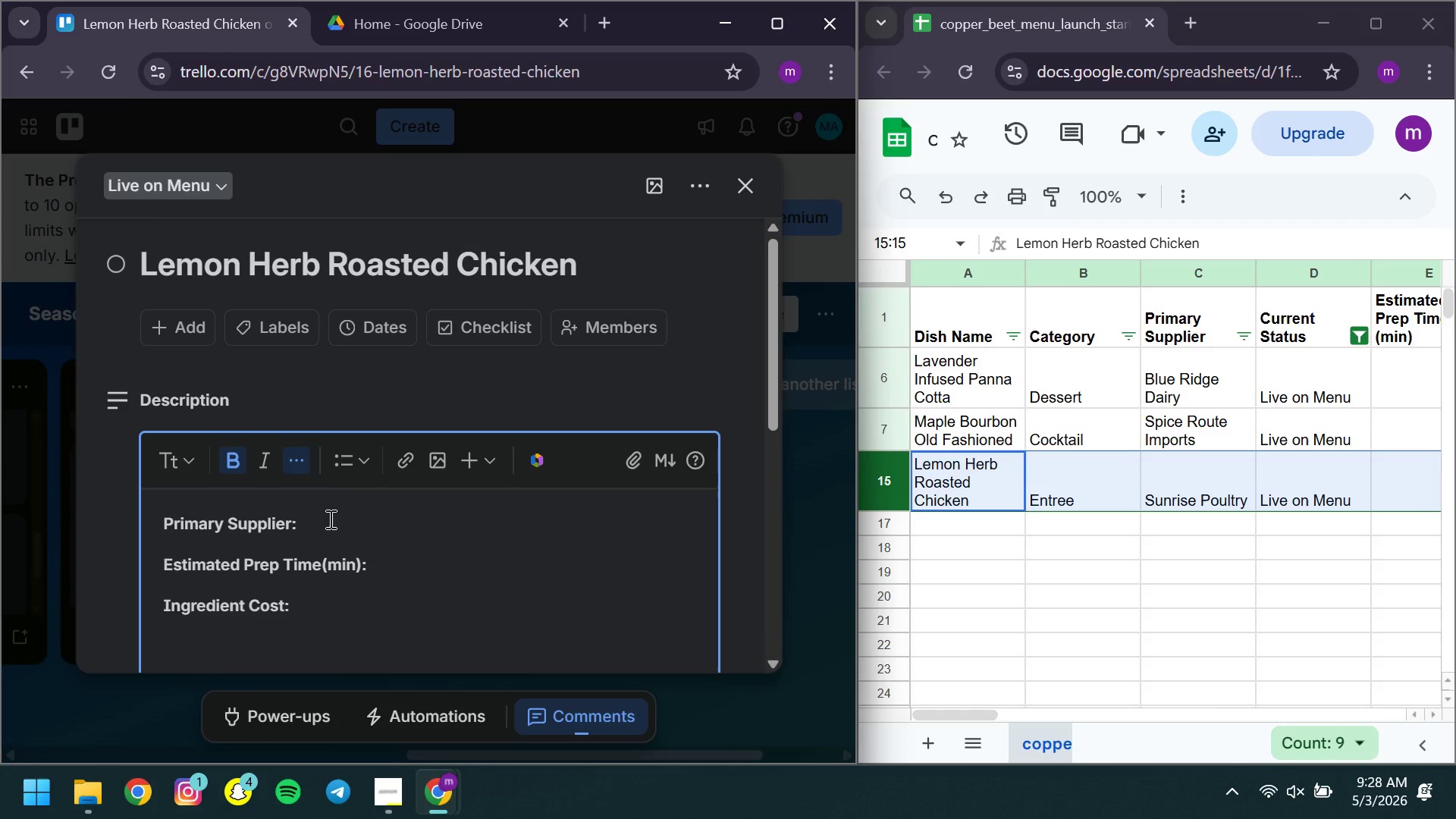 
key(Control+B)
 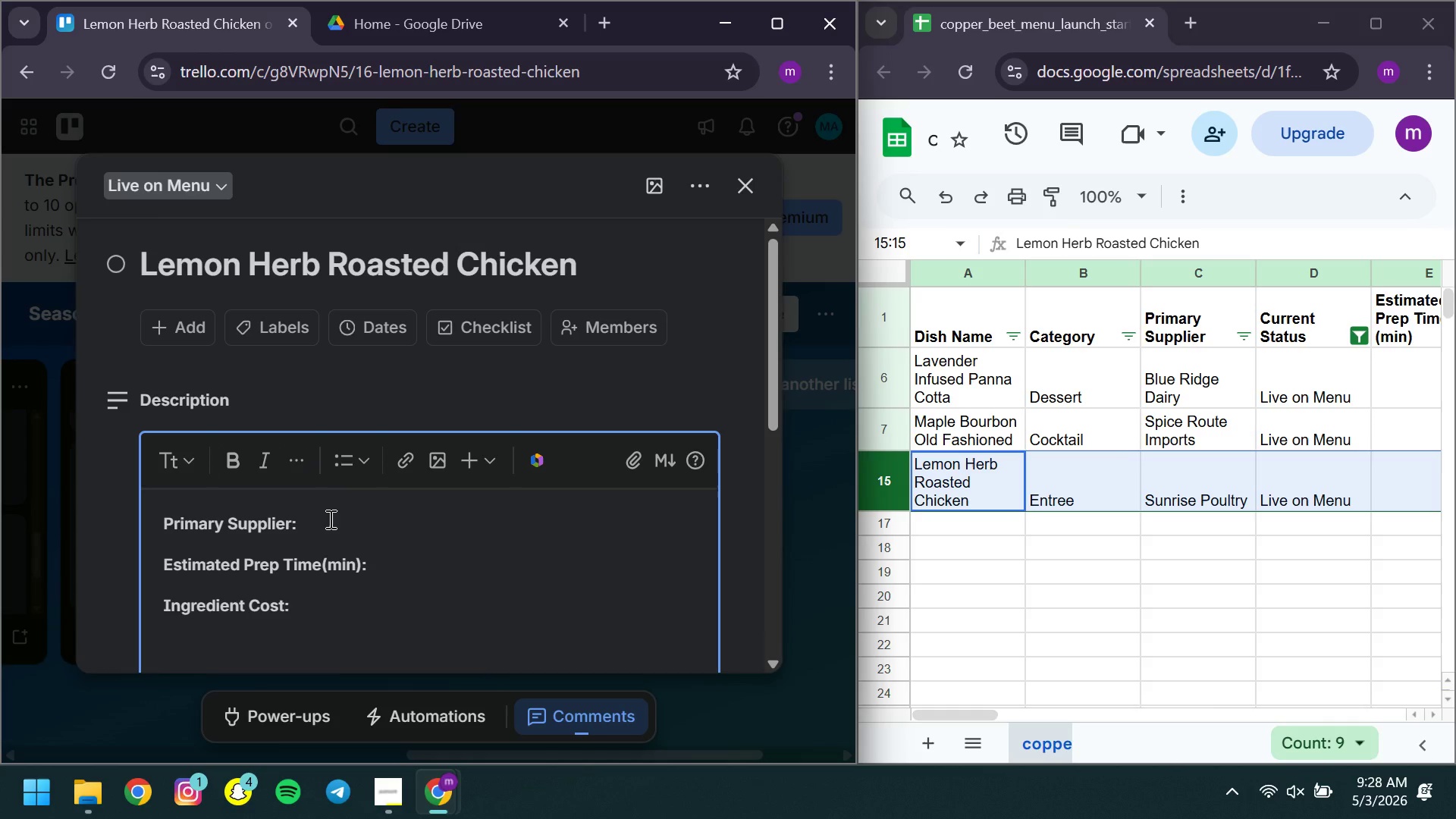 
type(Sunrise Pol)
key(Backspace)
type(ultry )
 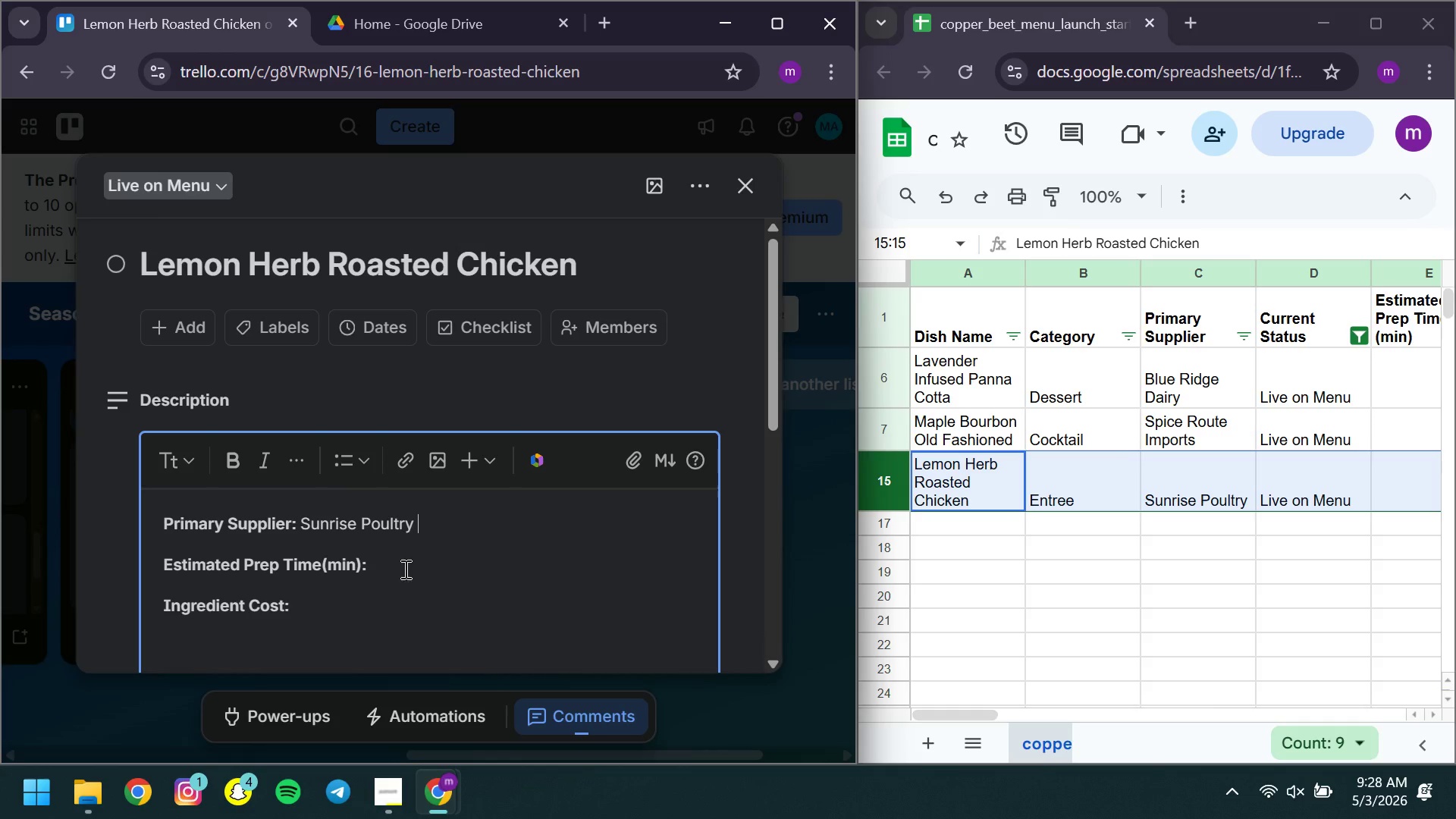 
left_click([400, 562])
 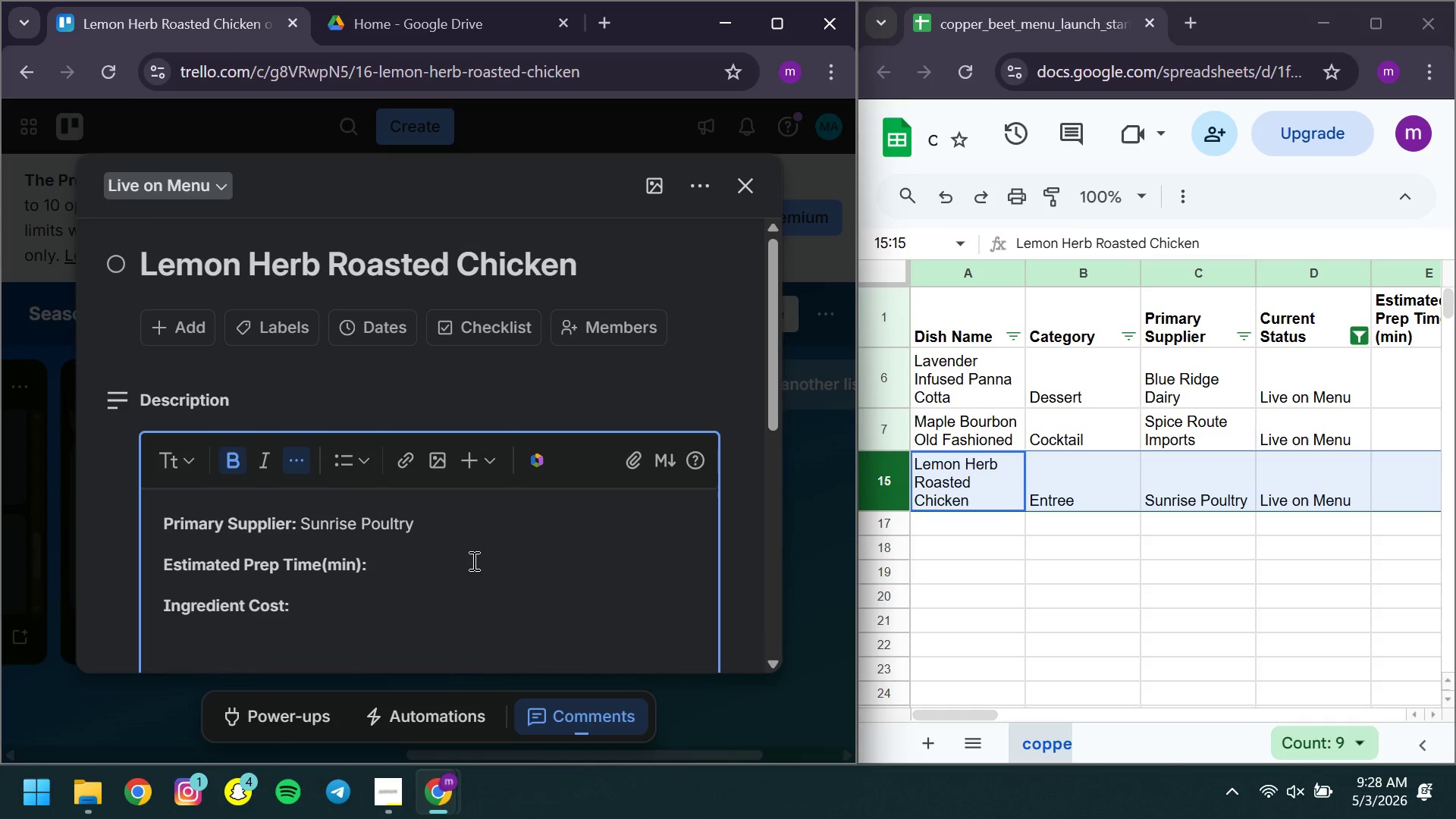 
key(Space)
 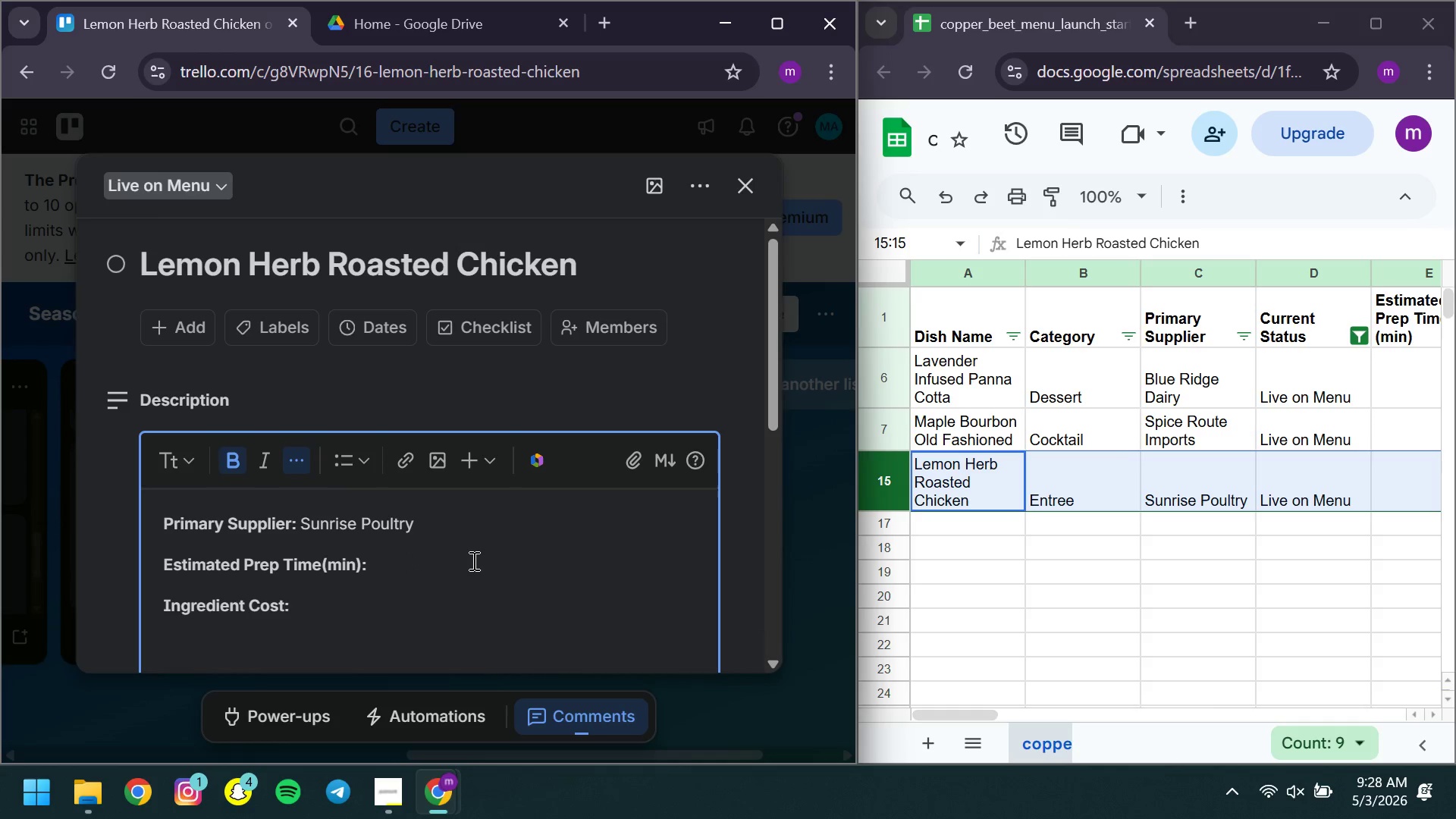 
key(Control+ControlLeft)
 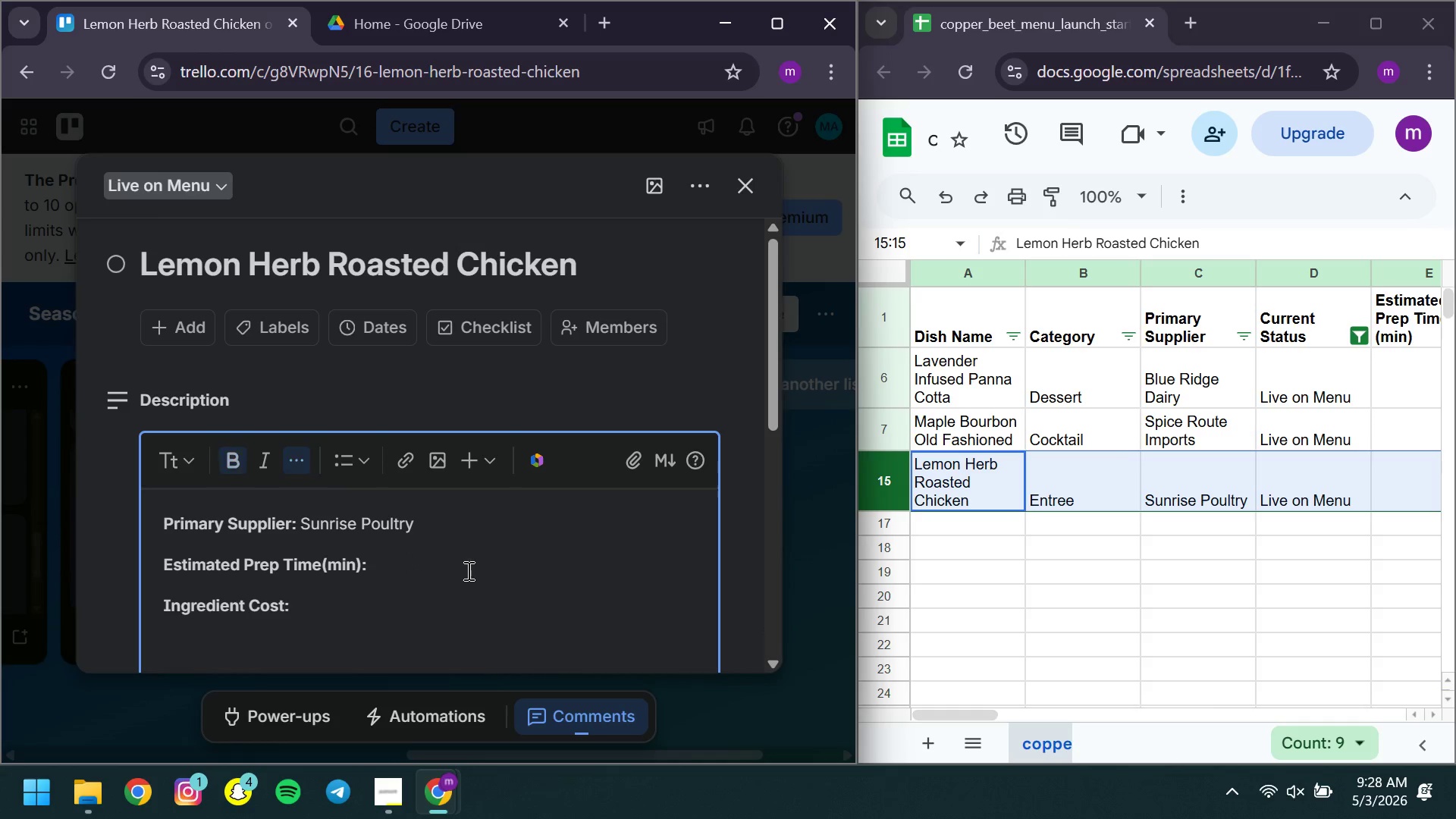 
key(Control+B)
 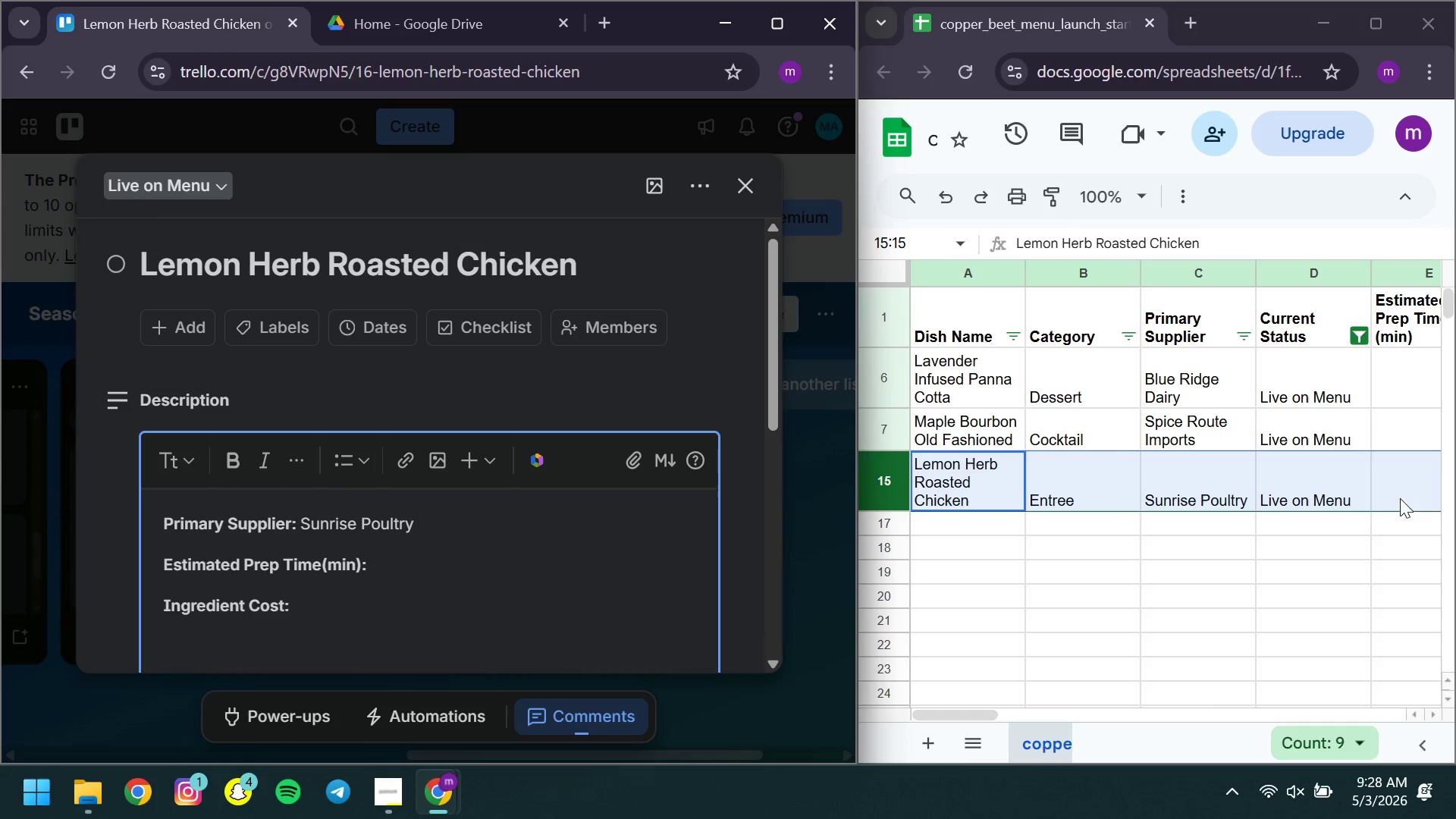 
mouse_move([1304, 488])
 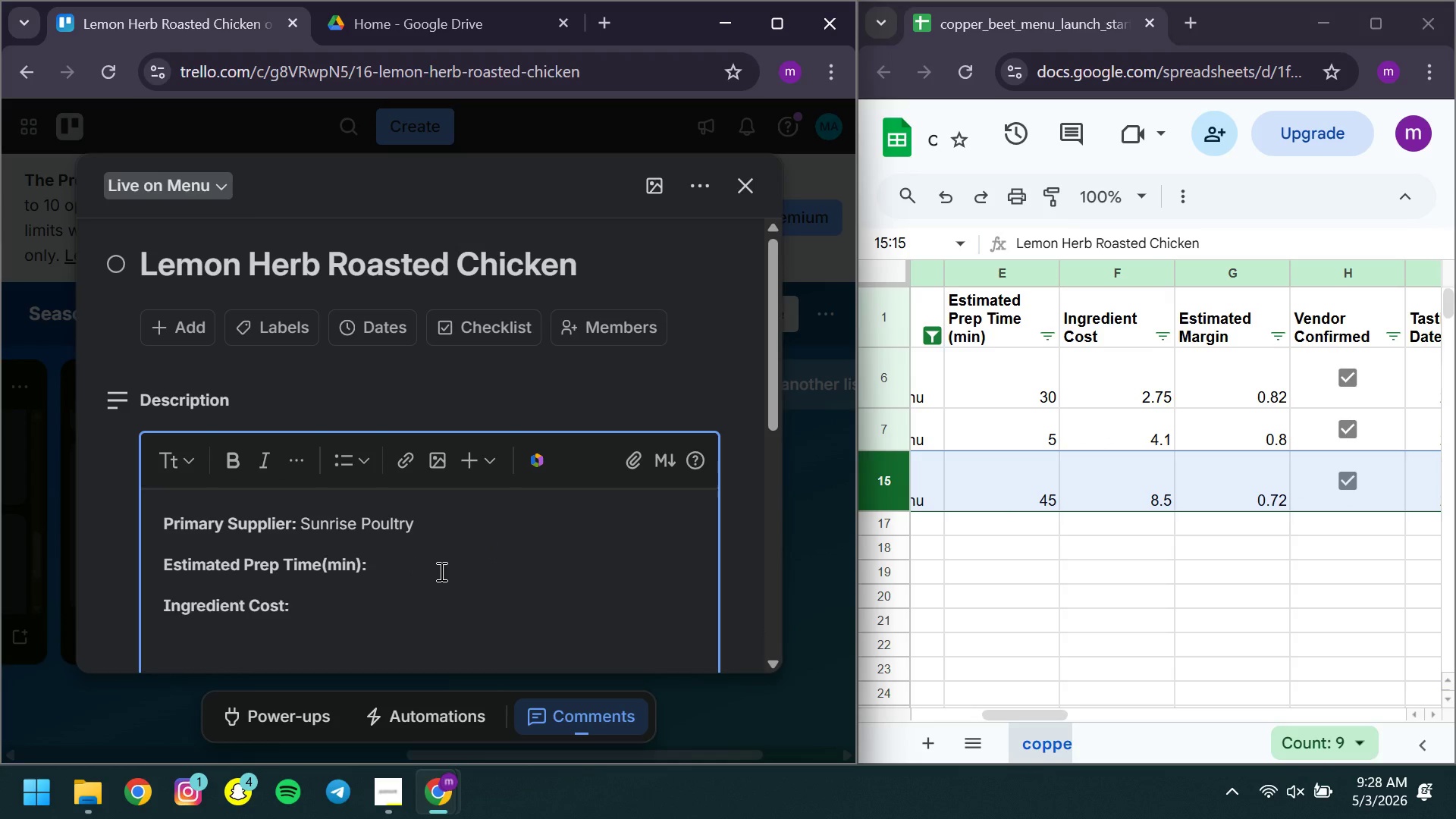 
type(45)
 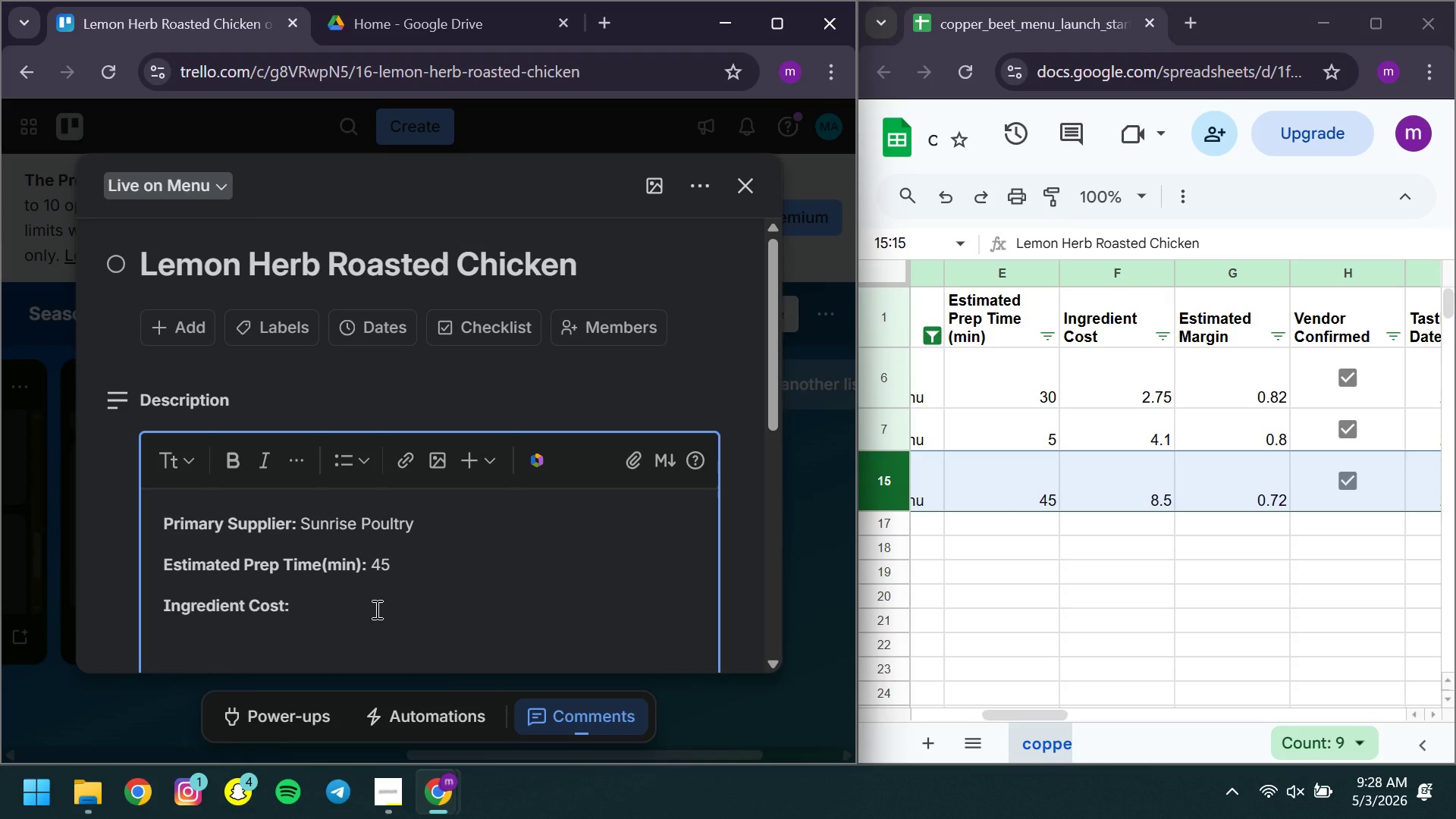 
left_click([375, 609])
 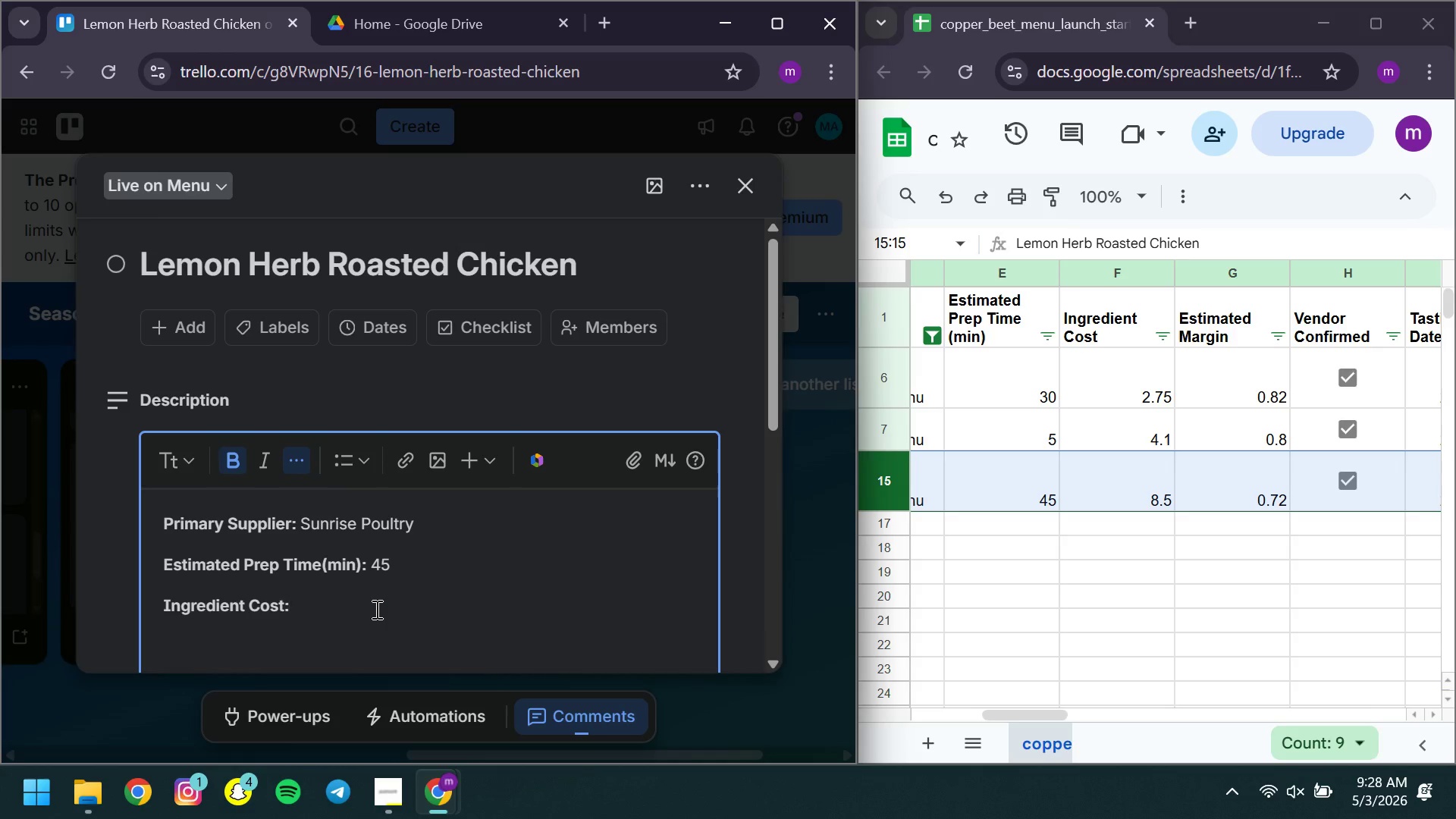 
key(Space)
 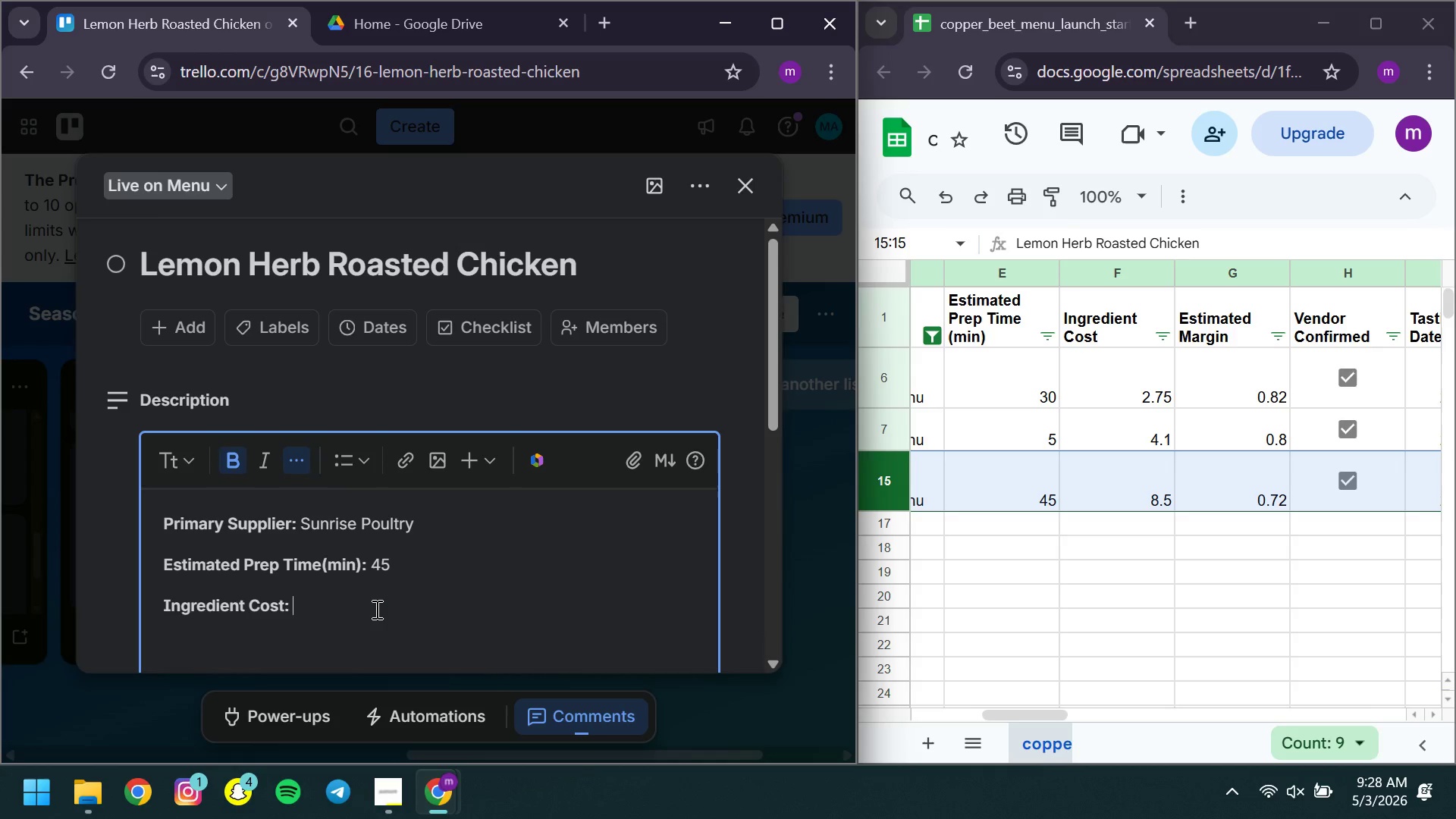 
key(Control+ControlLeft)
 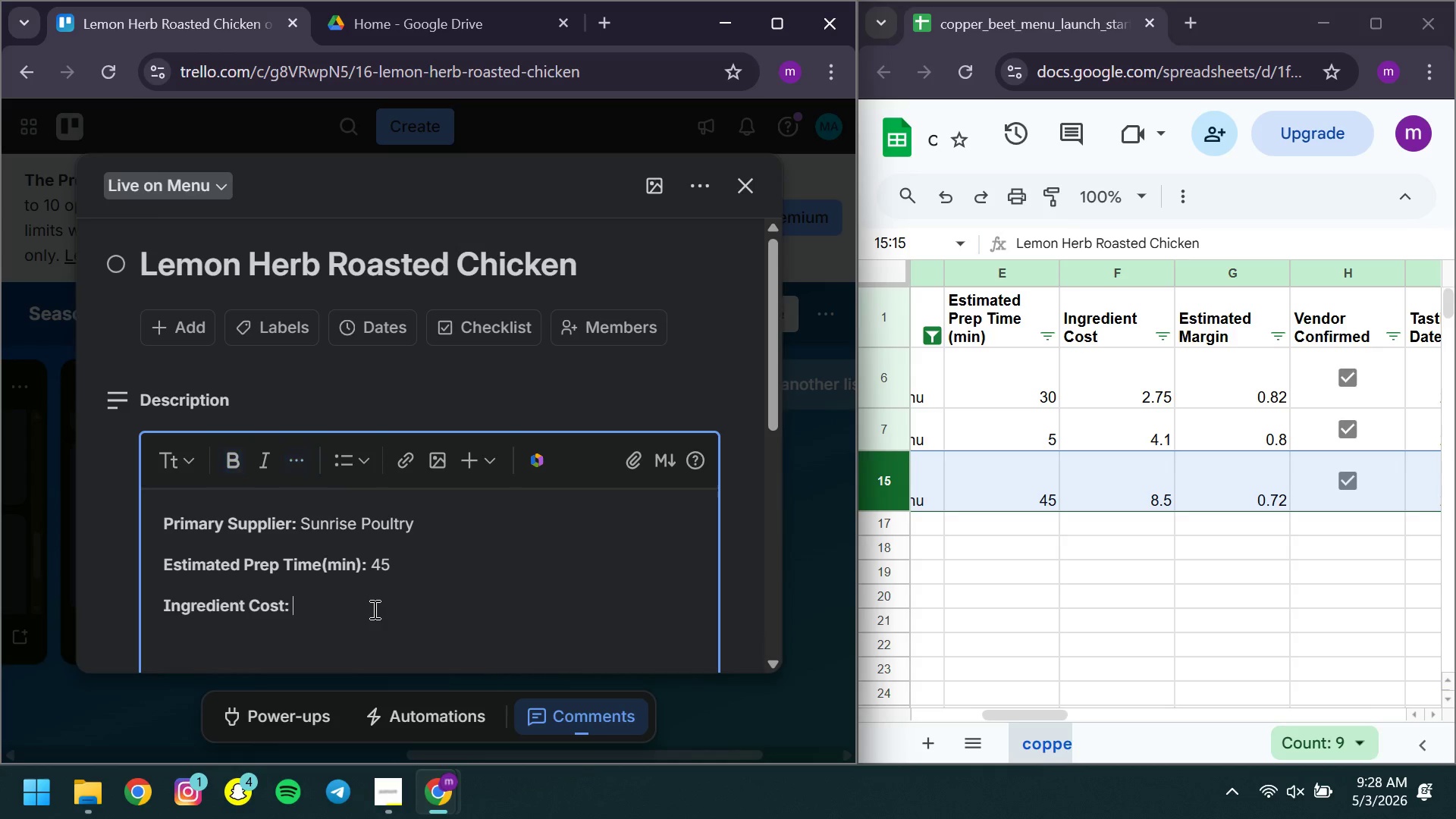 
key(Control+B)
 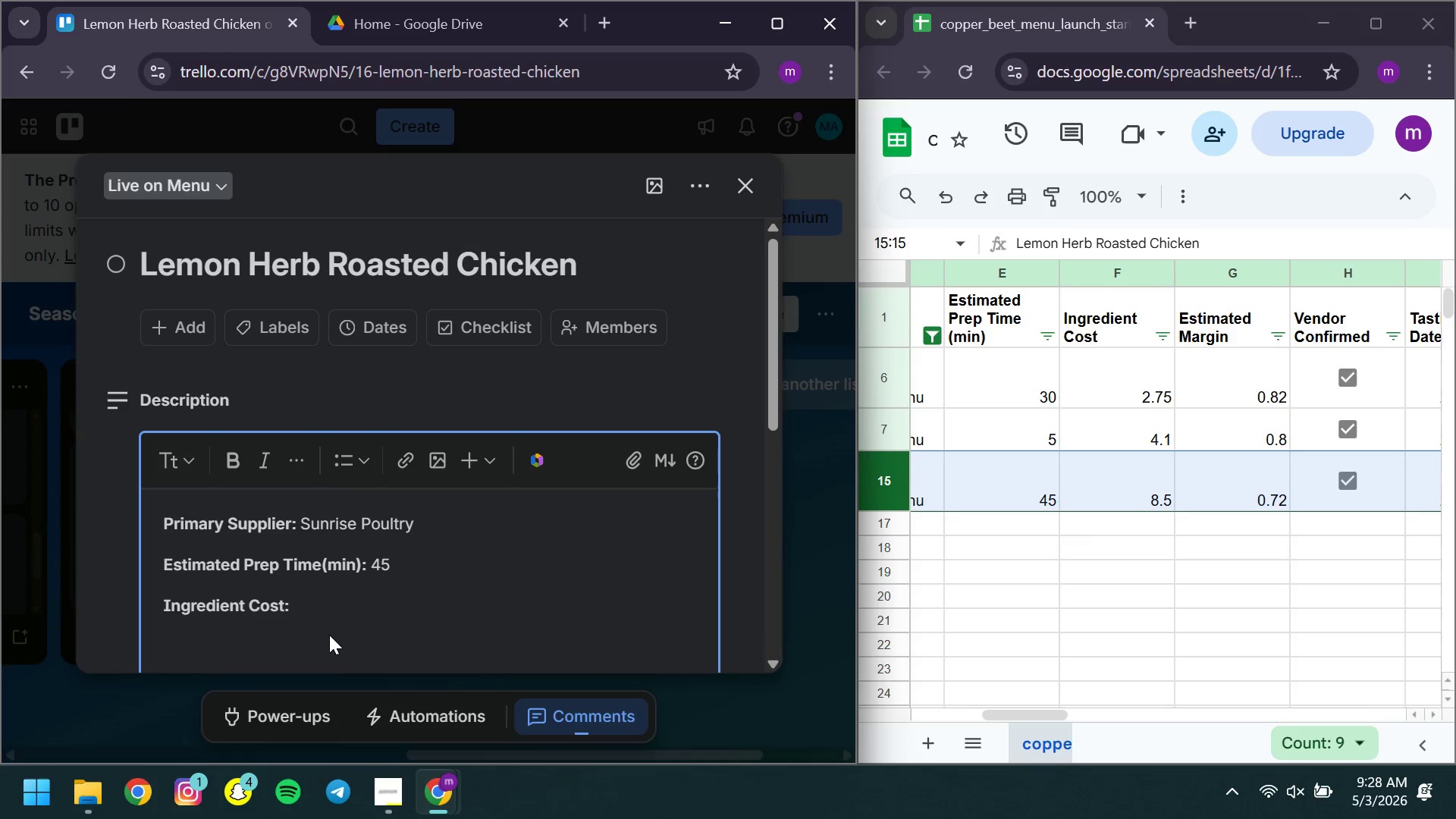 
key(8)
 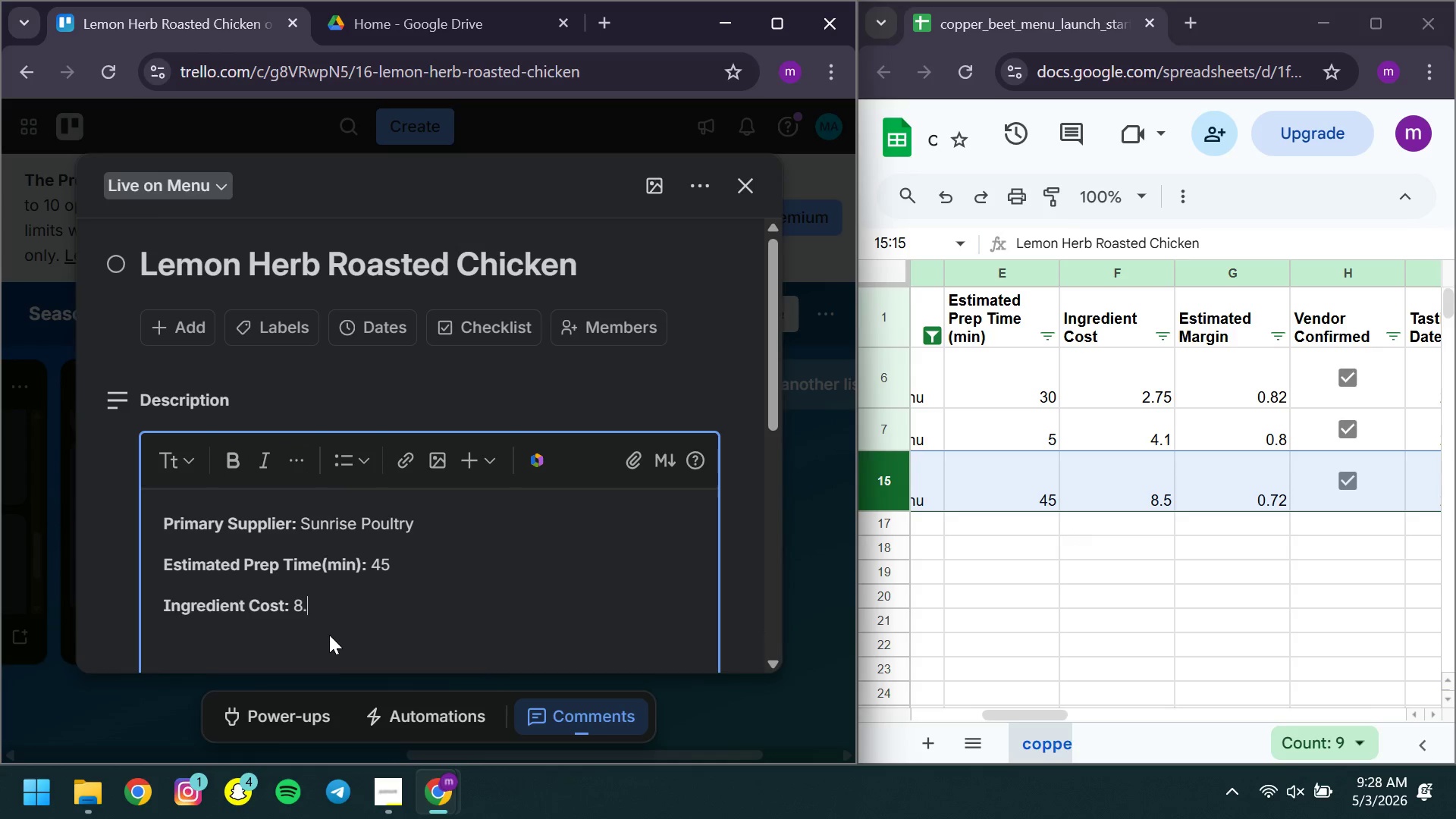 
key(Period)
 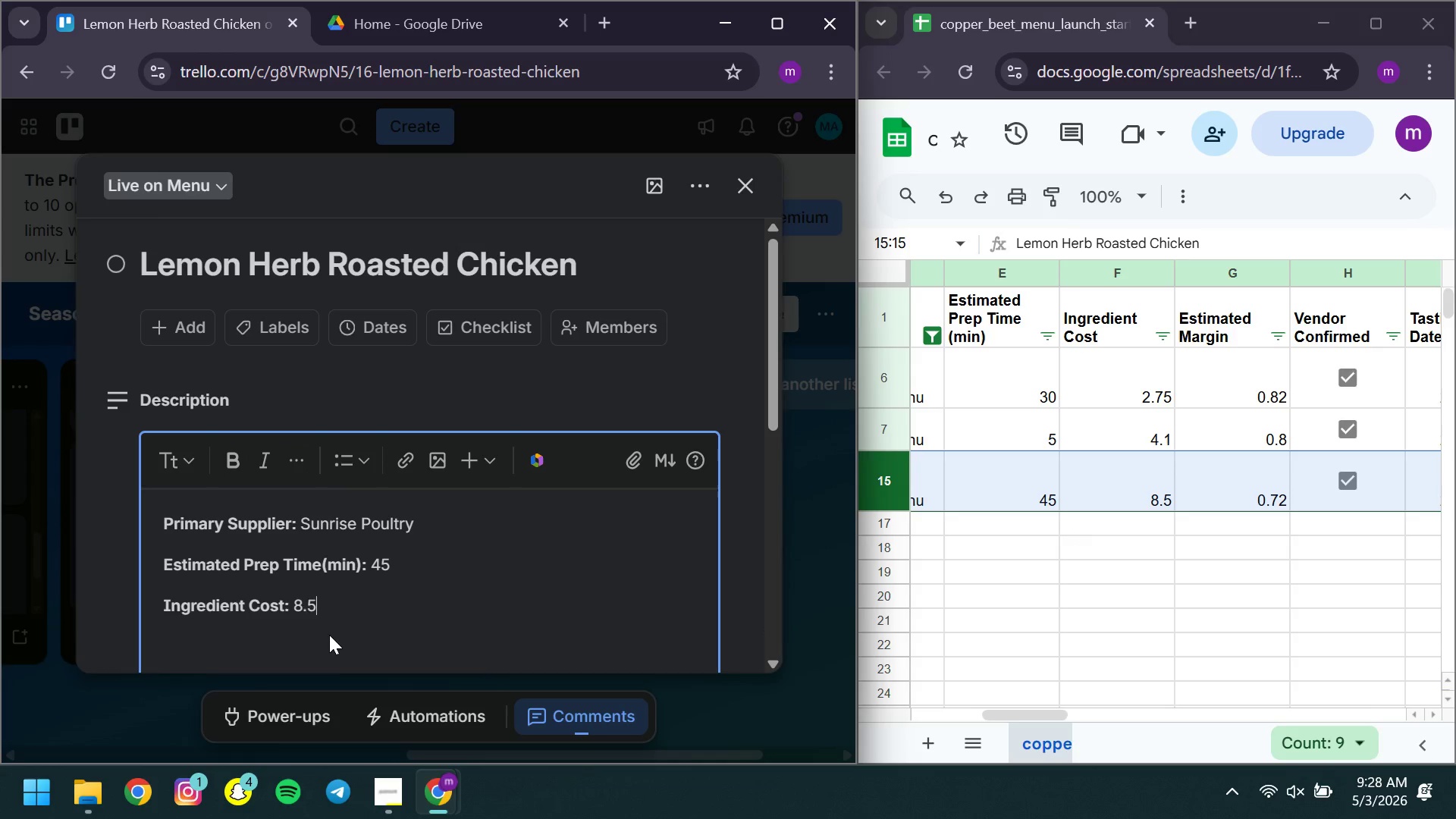 
key(5)
 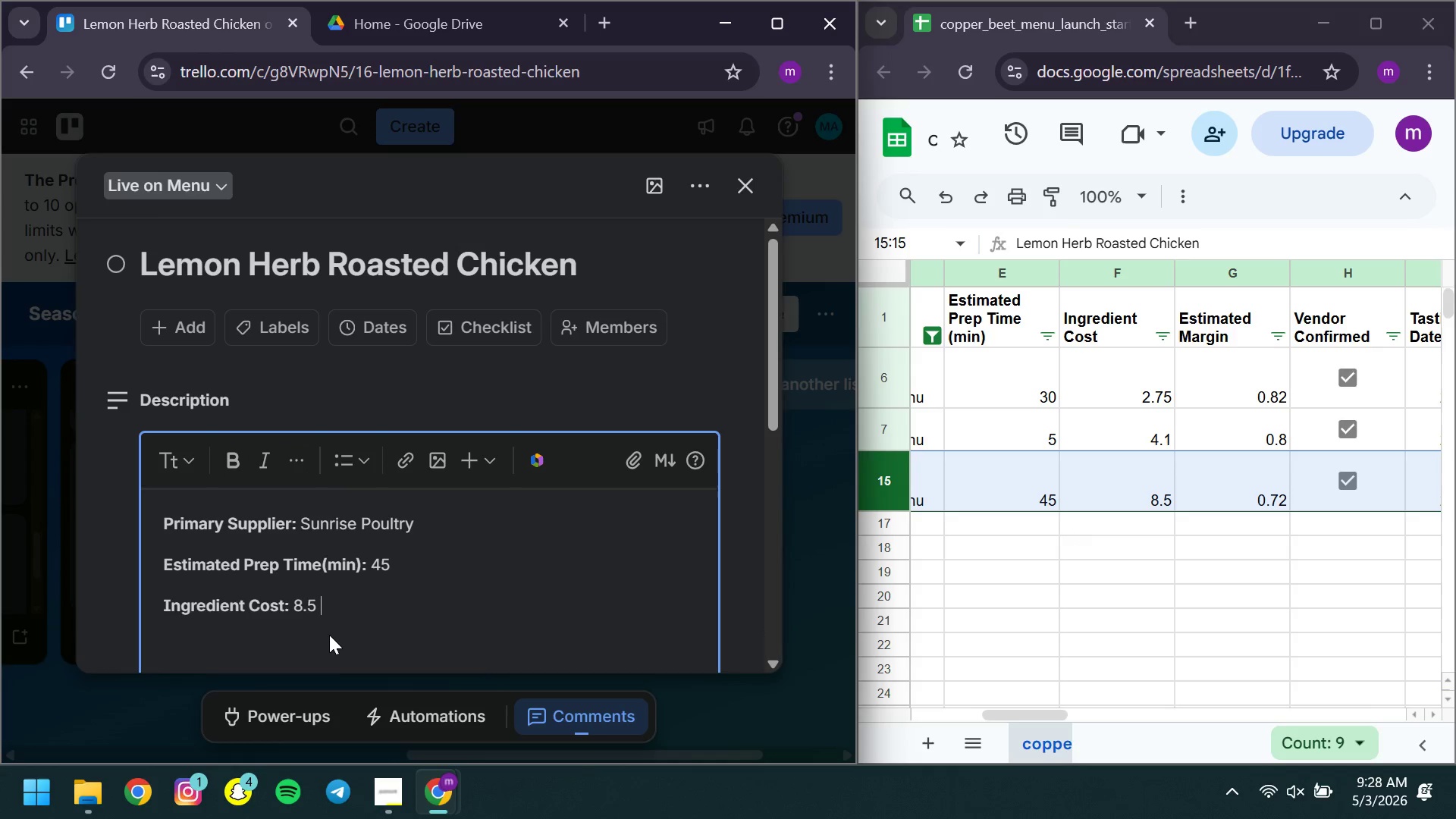 
key(Space)
 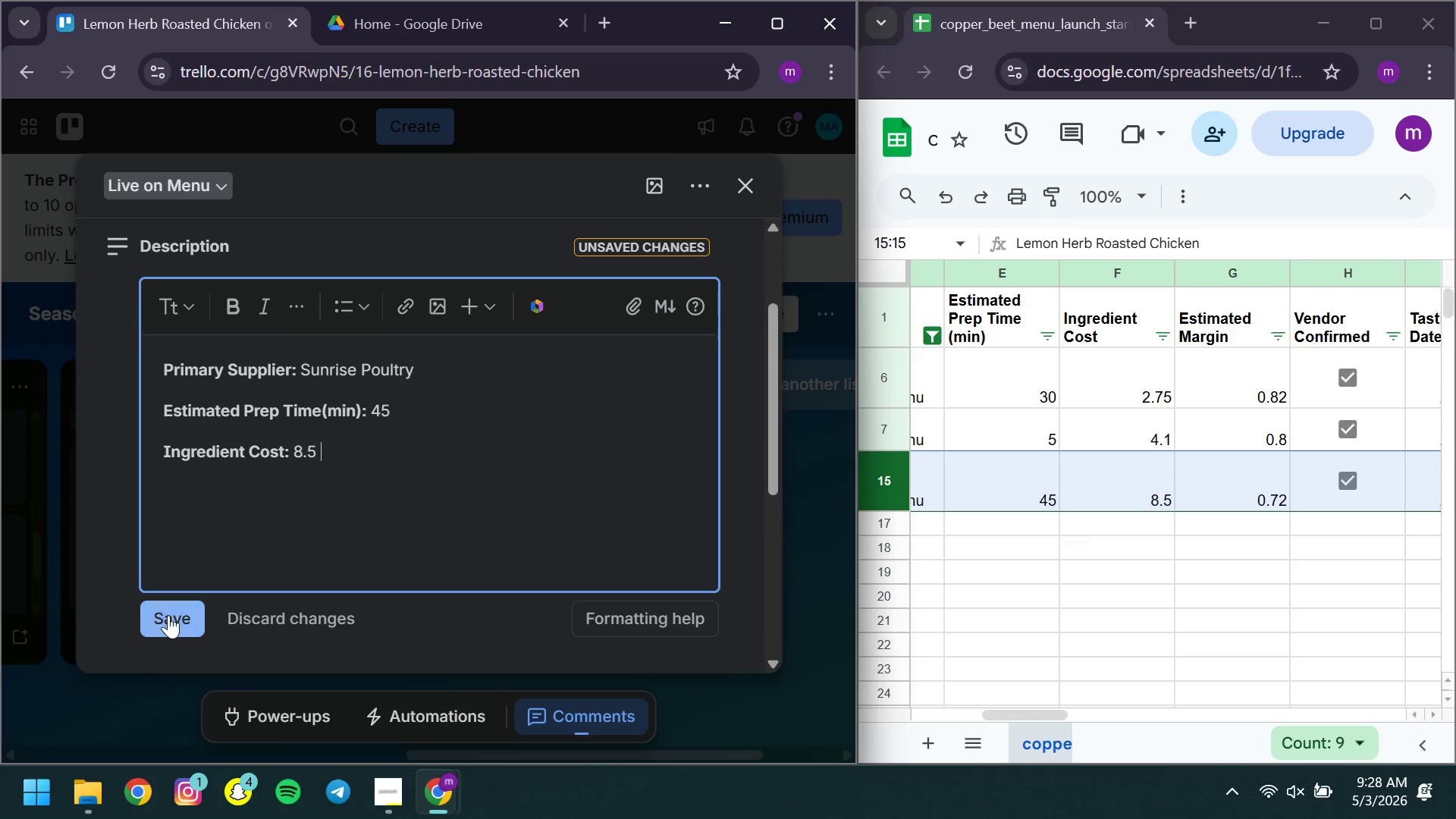 
left_click([166, 615])
 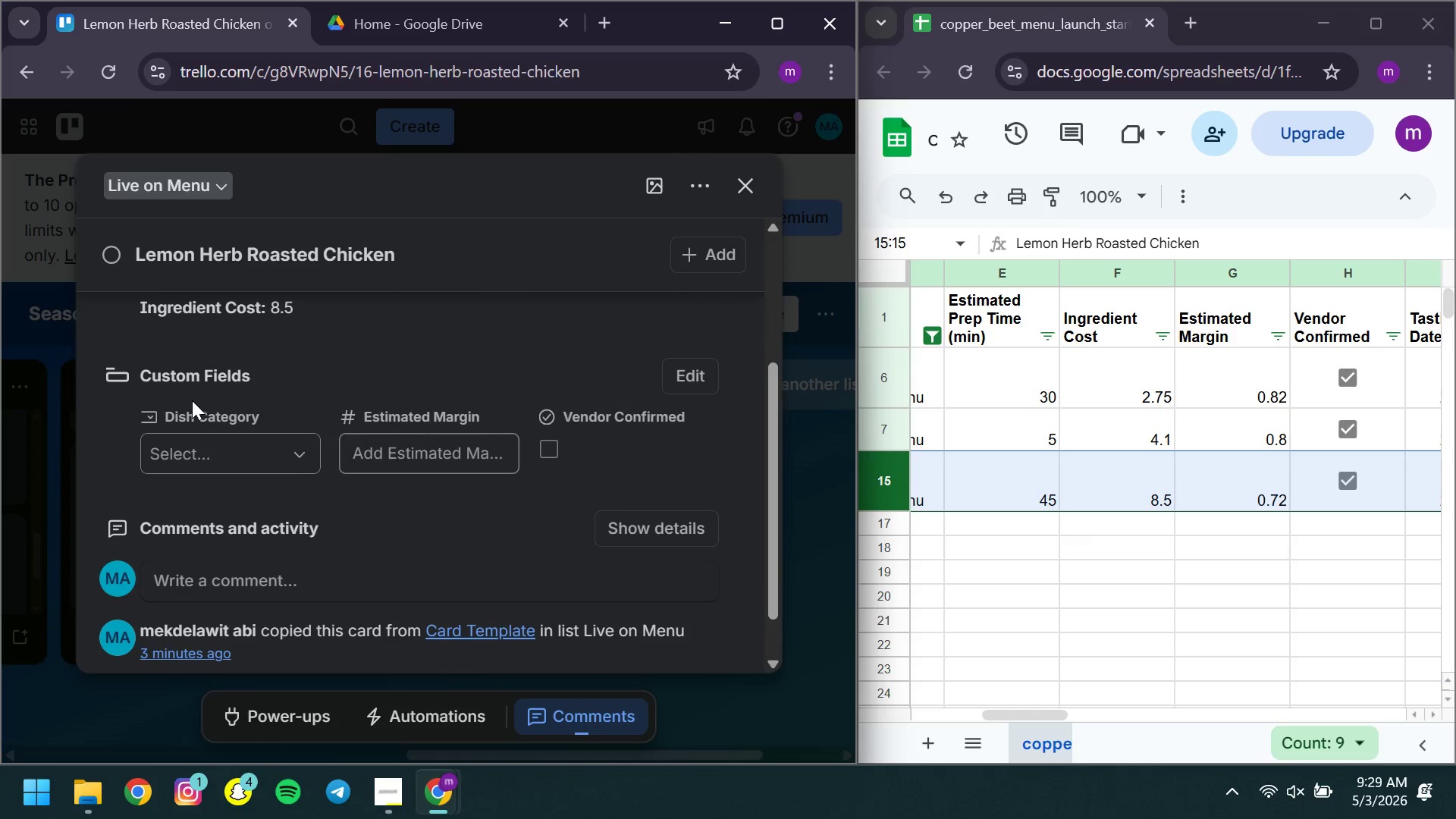 
left_click([256, 468])
 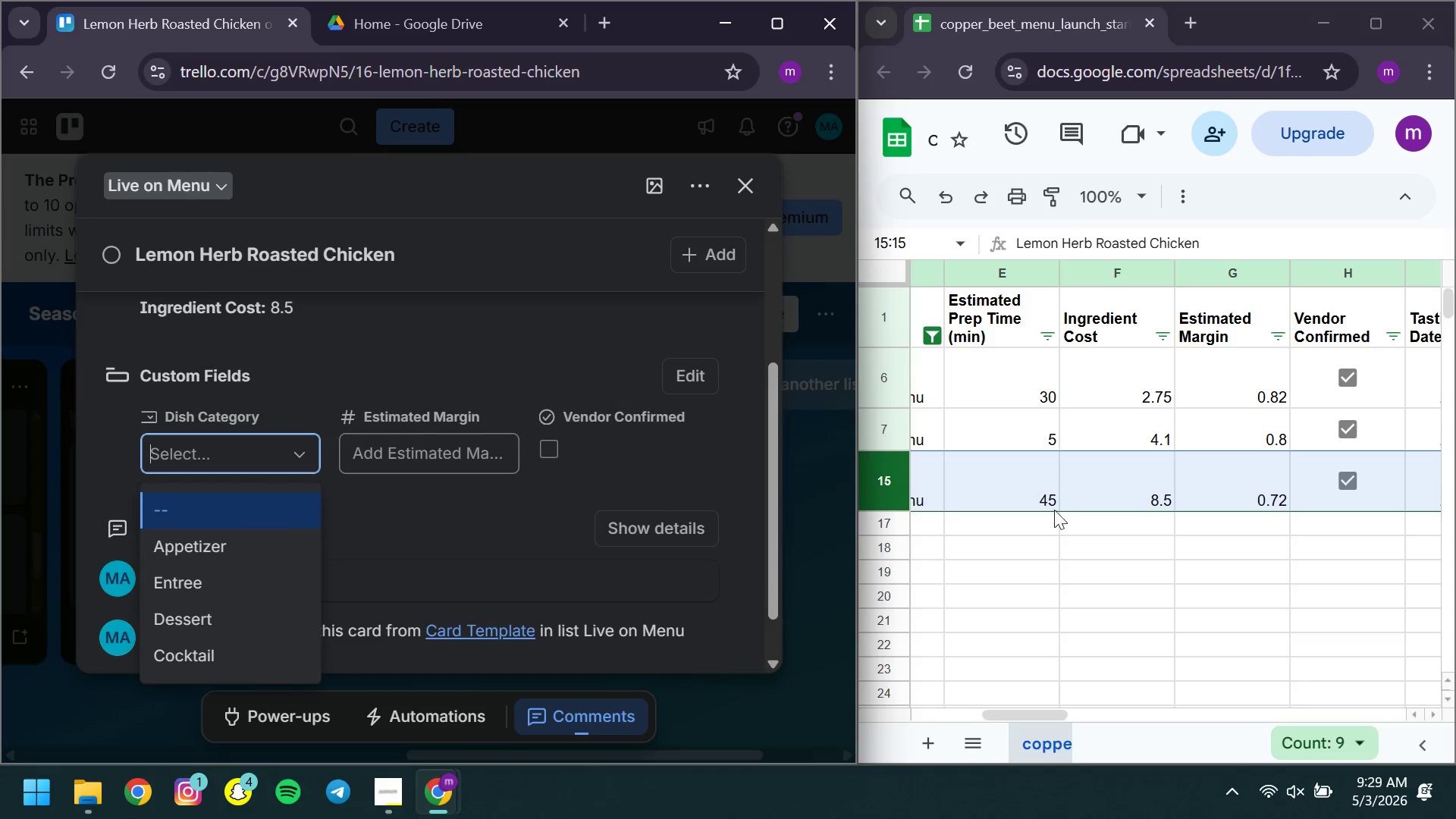 
mouse_move([1024, 496])
 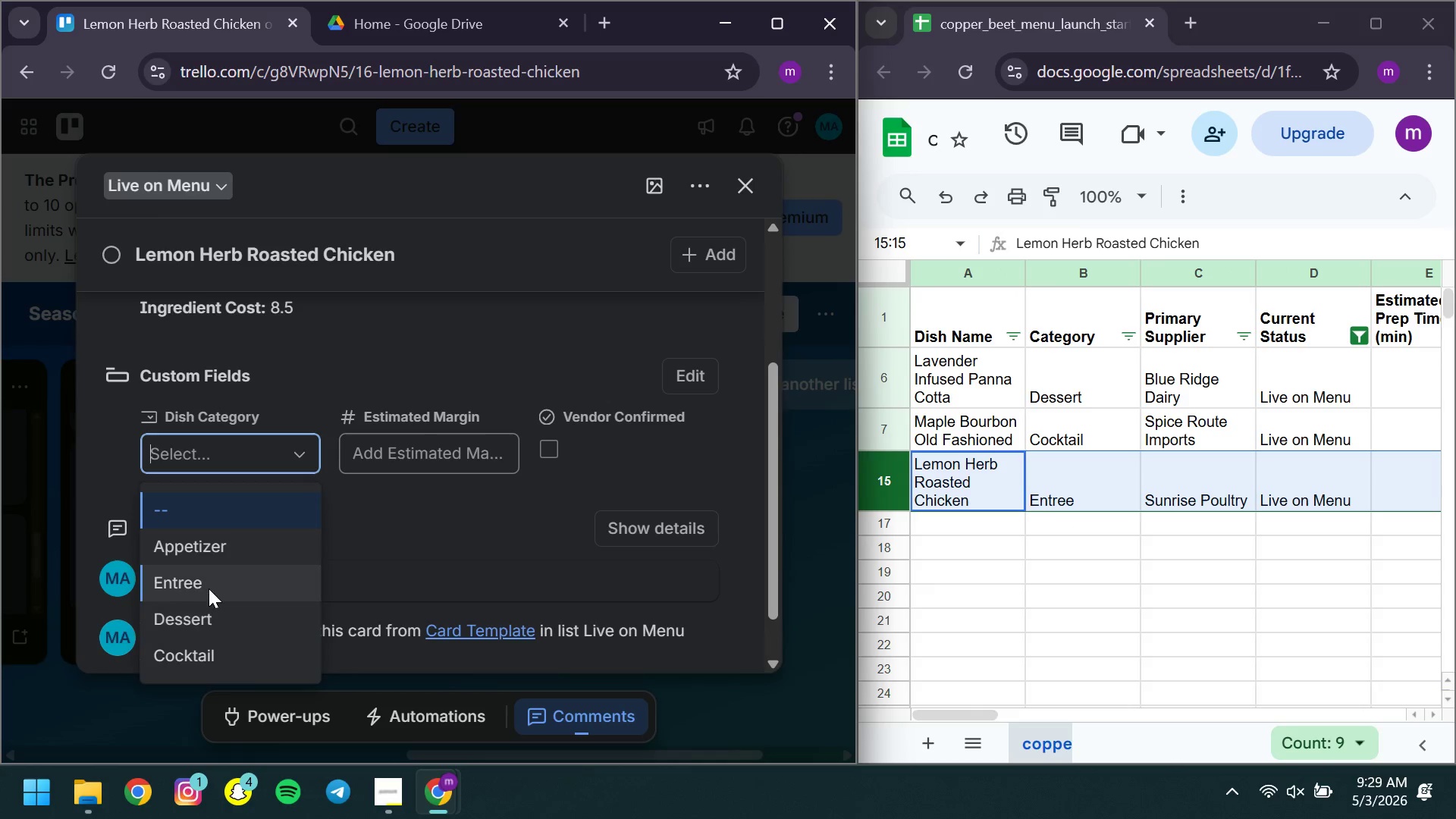 
left_click([206, 587])
 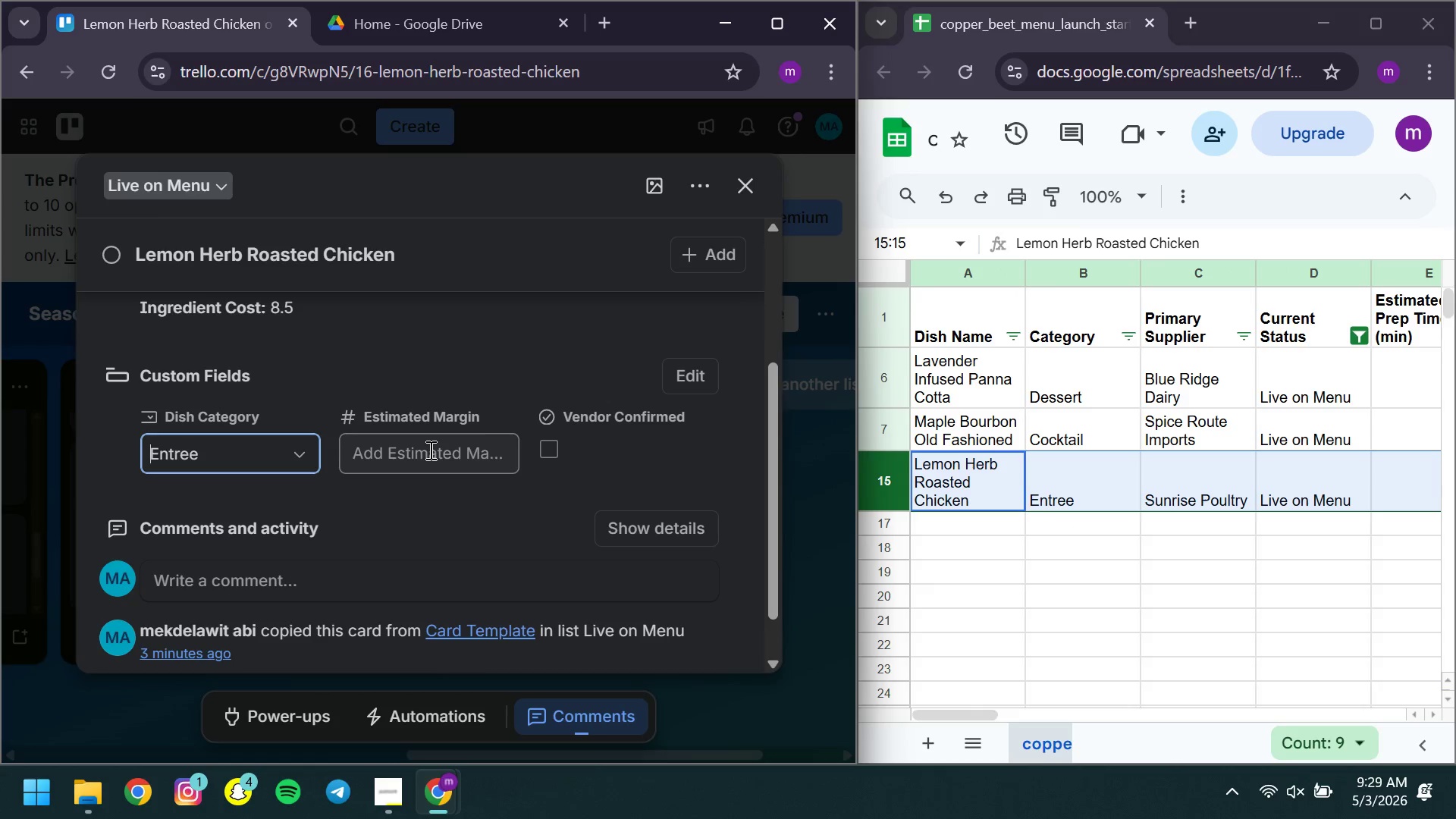 
left_click([429, 450])
 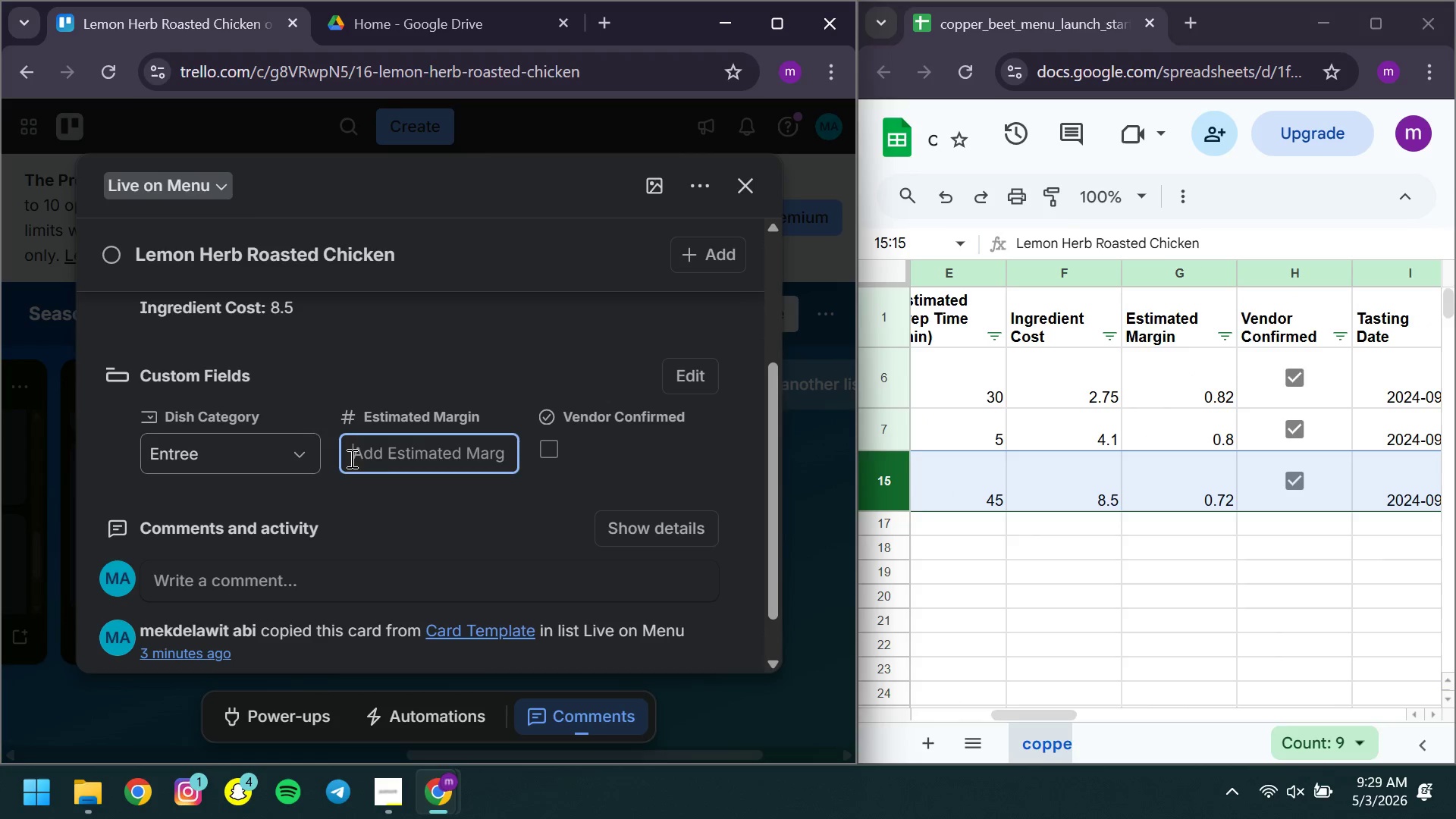 
type(0.72)
 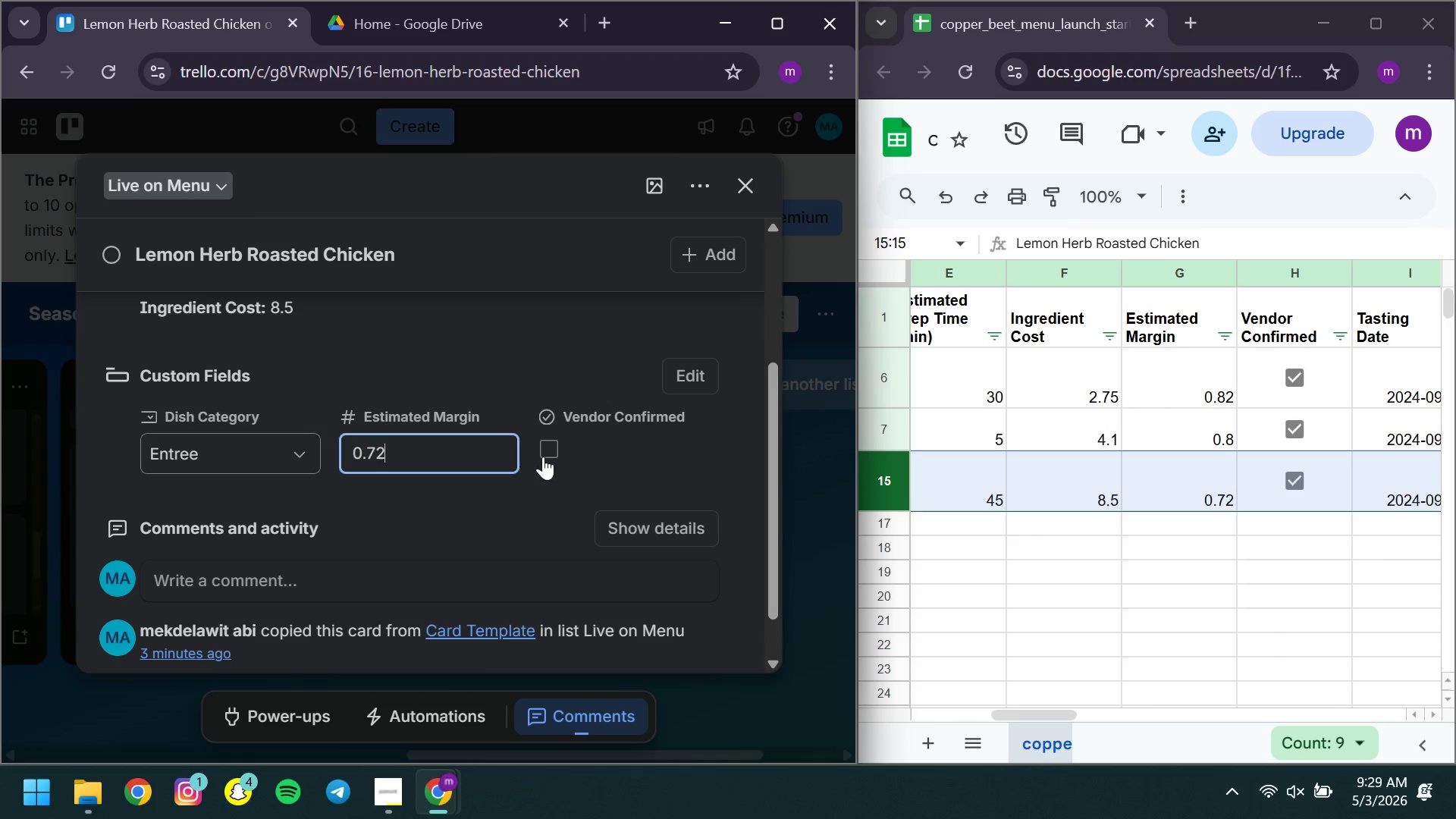 
left_click([544, 457])
 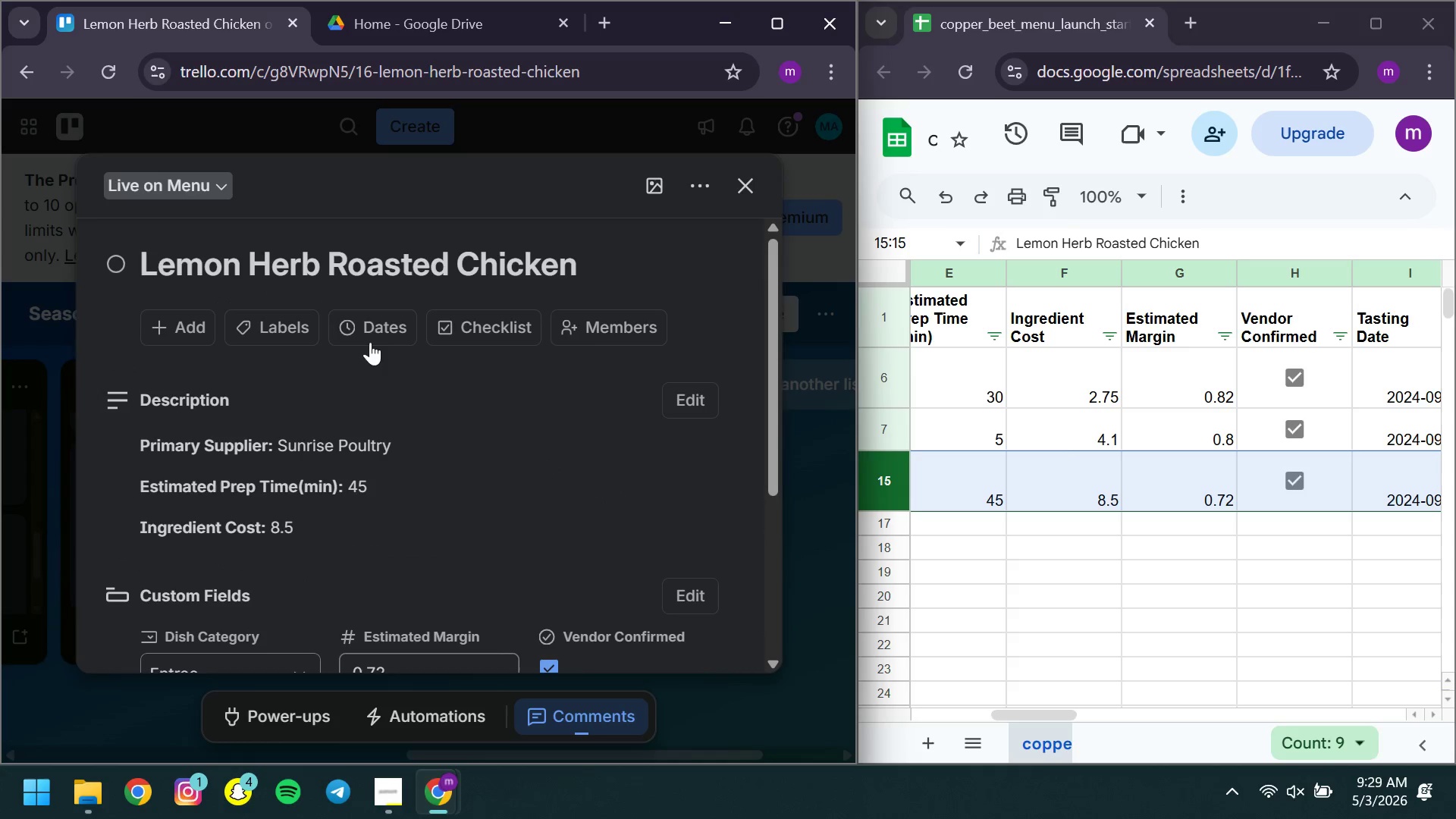 
left_click([363, 315])
 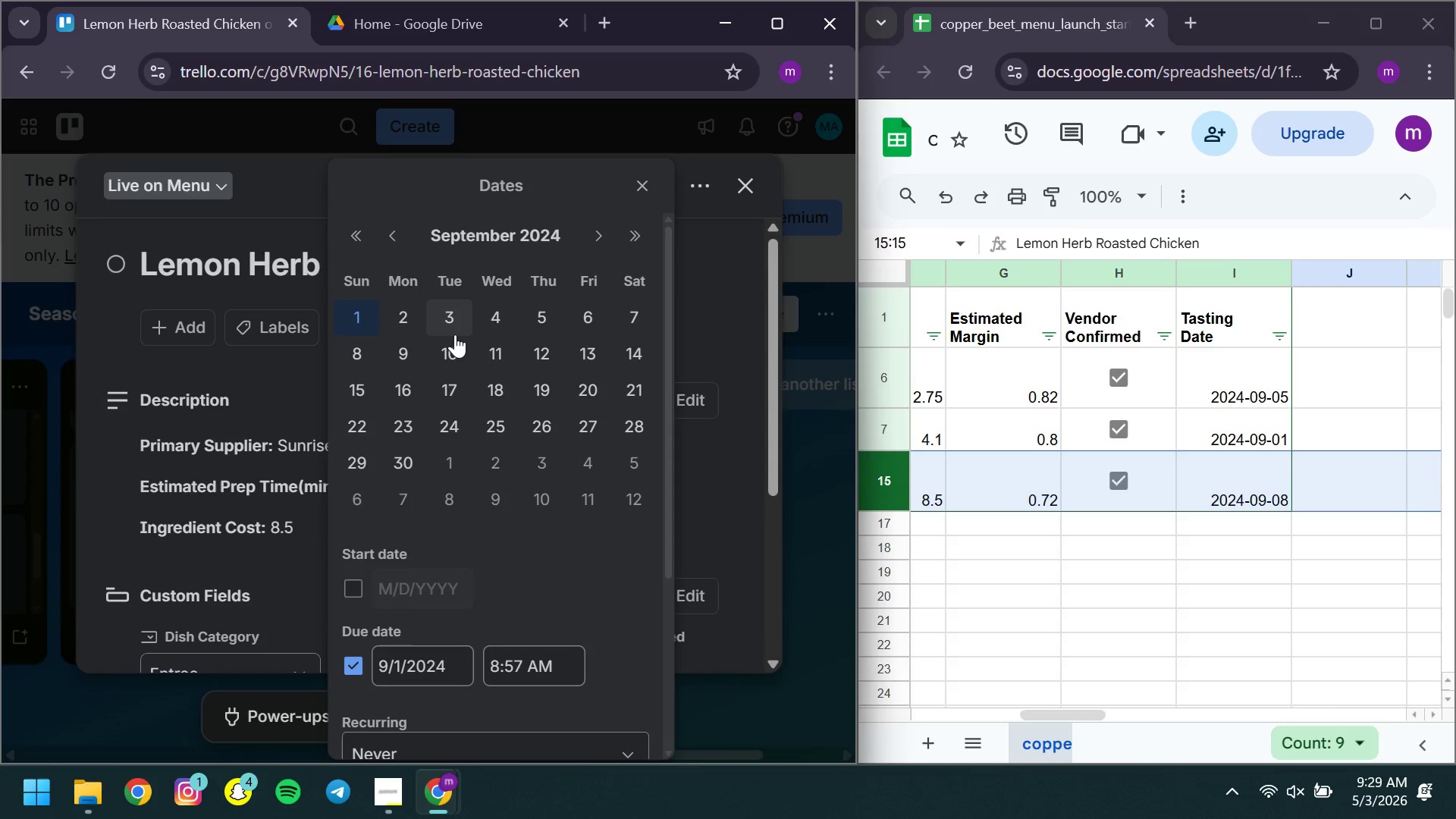 
left_click([369, 362])
 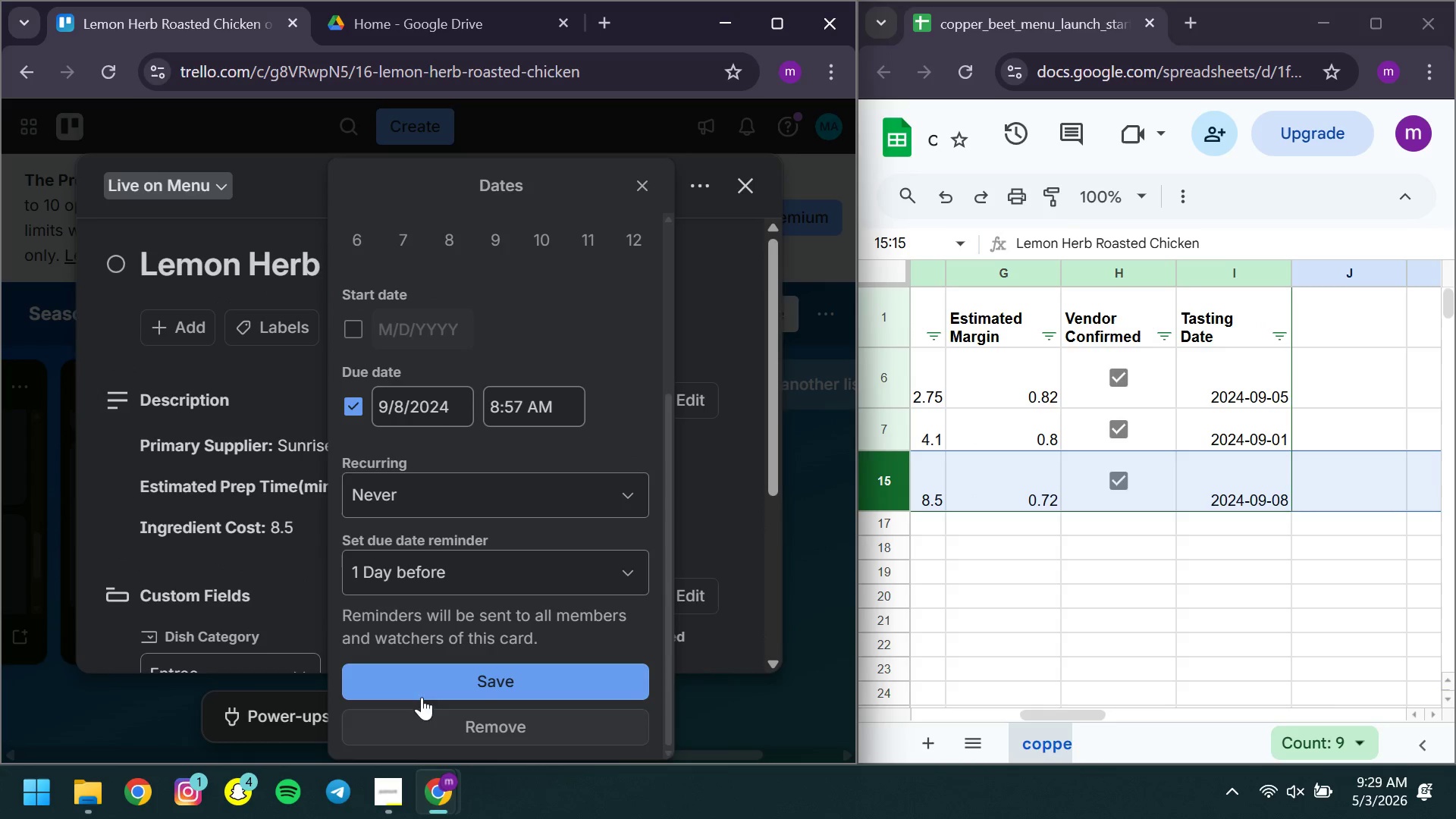 
left_click([403, 680])
 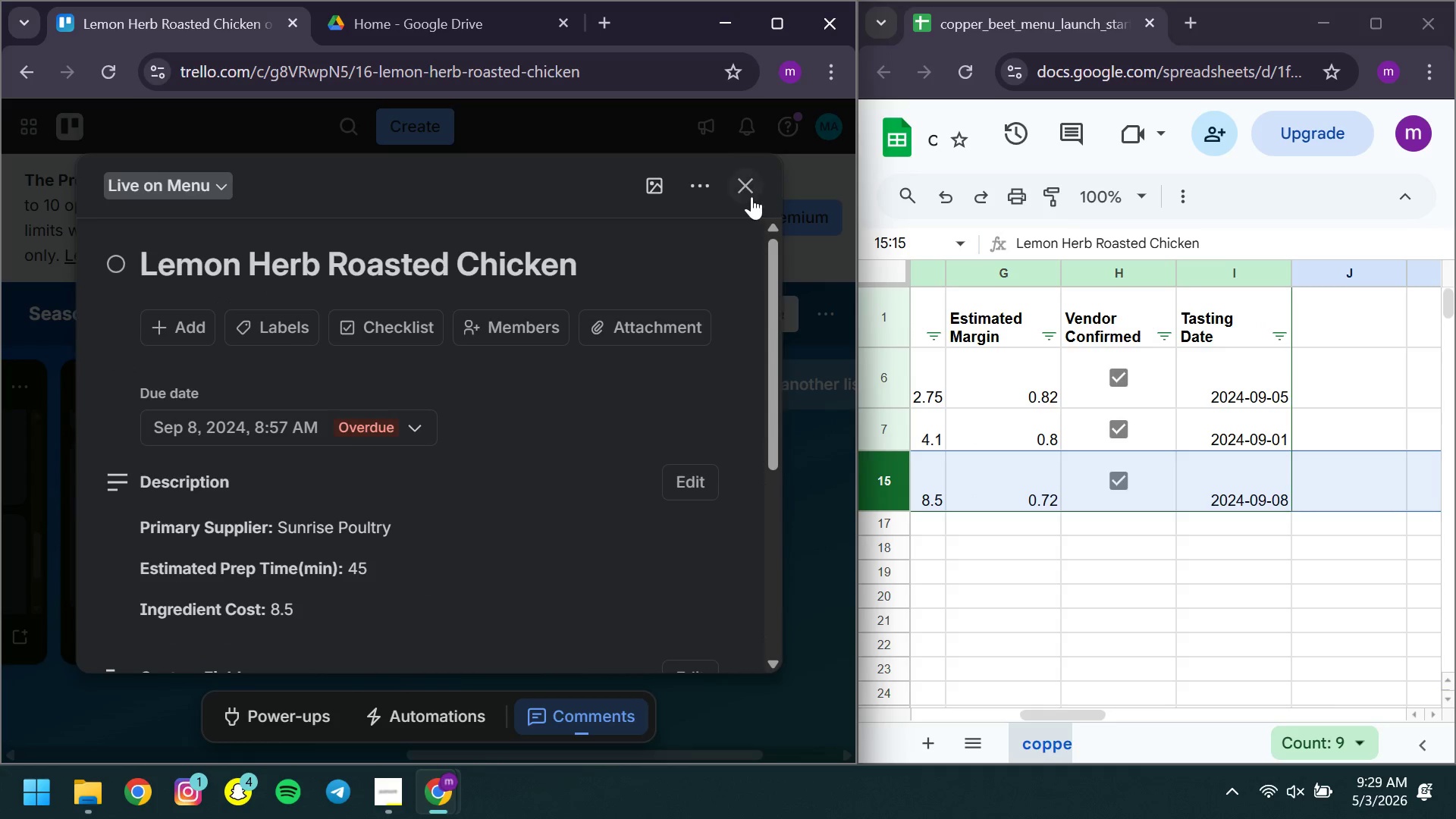 
left_click([749, 196])
 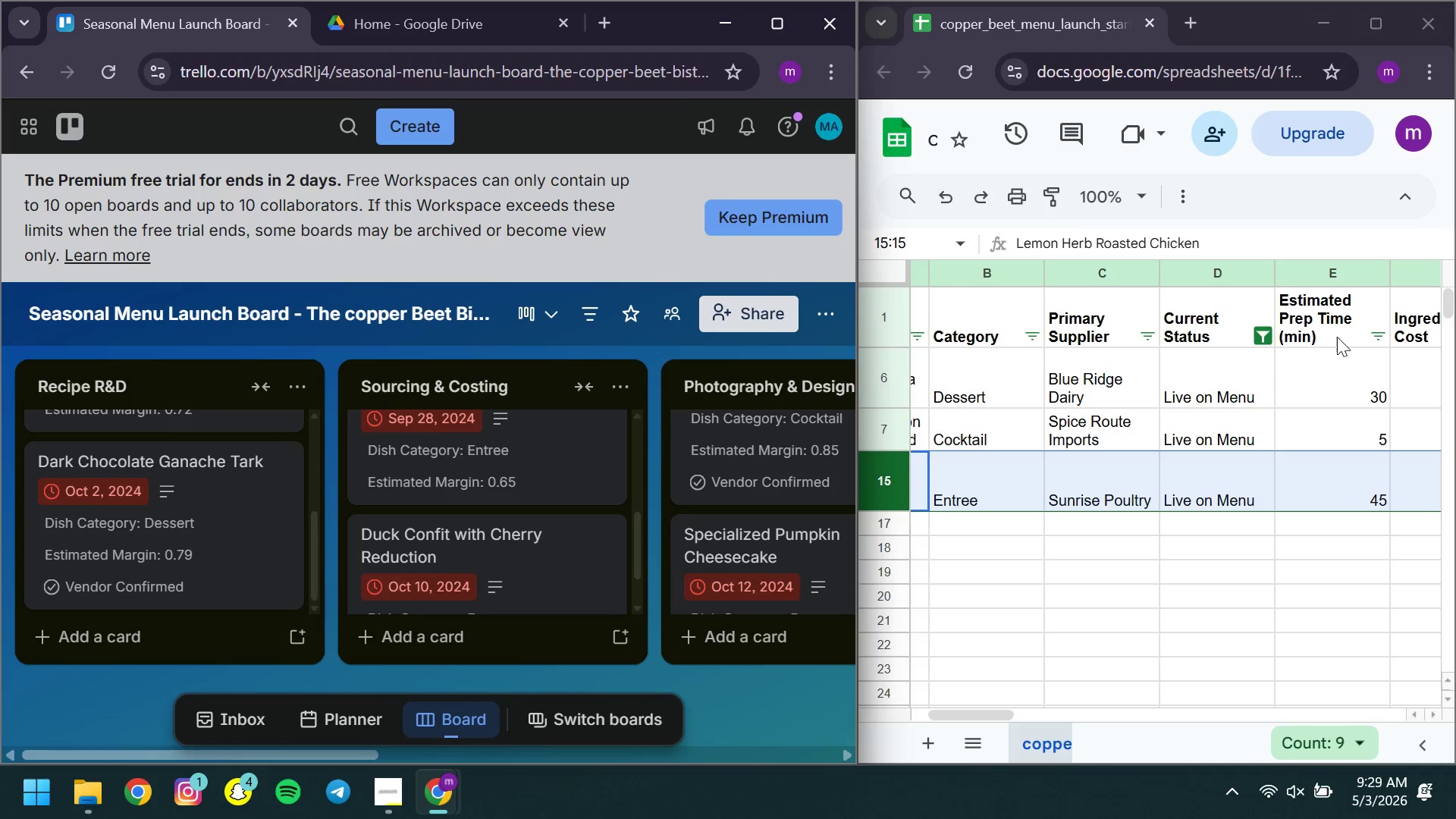 
wait(7.55)
 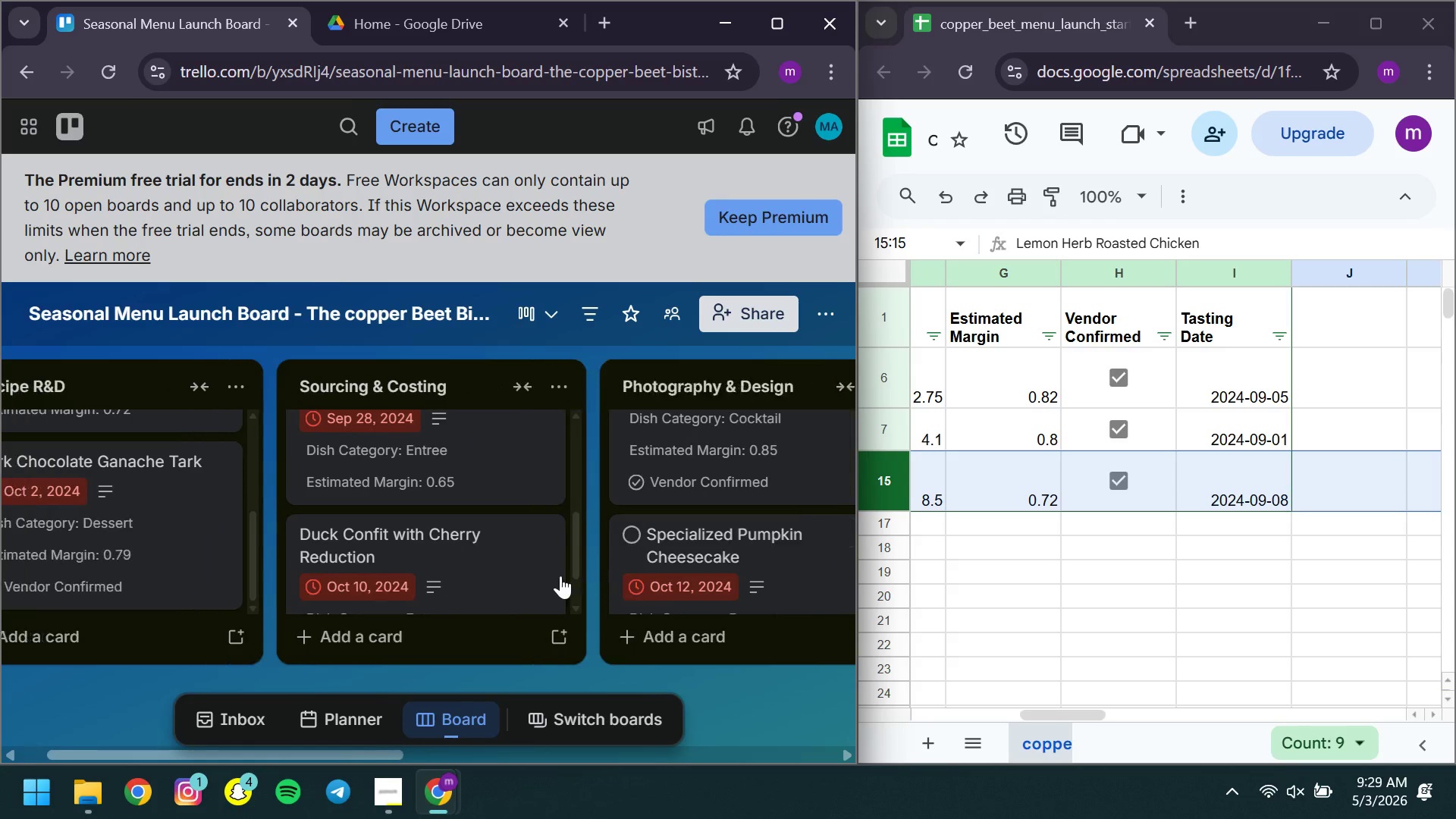 
left_click([1263, 338])
 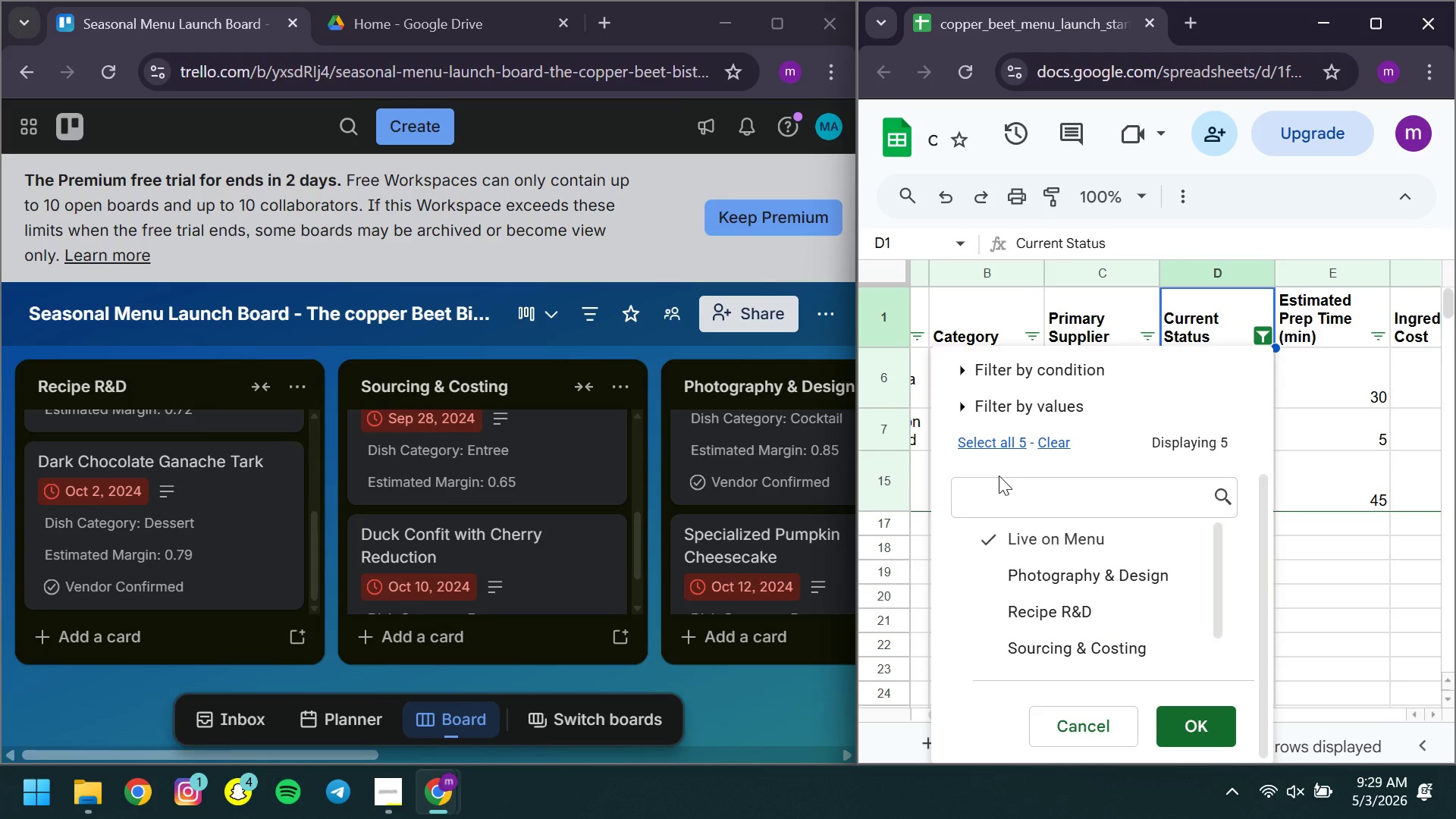 
left_click([999, 449])
 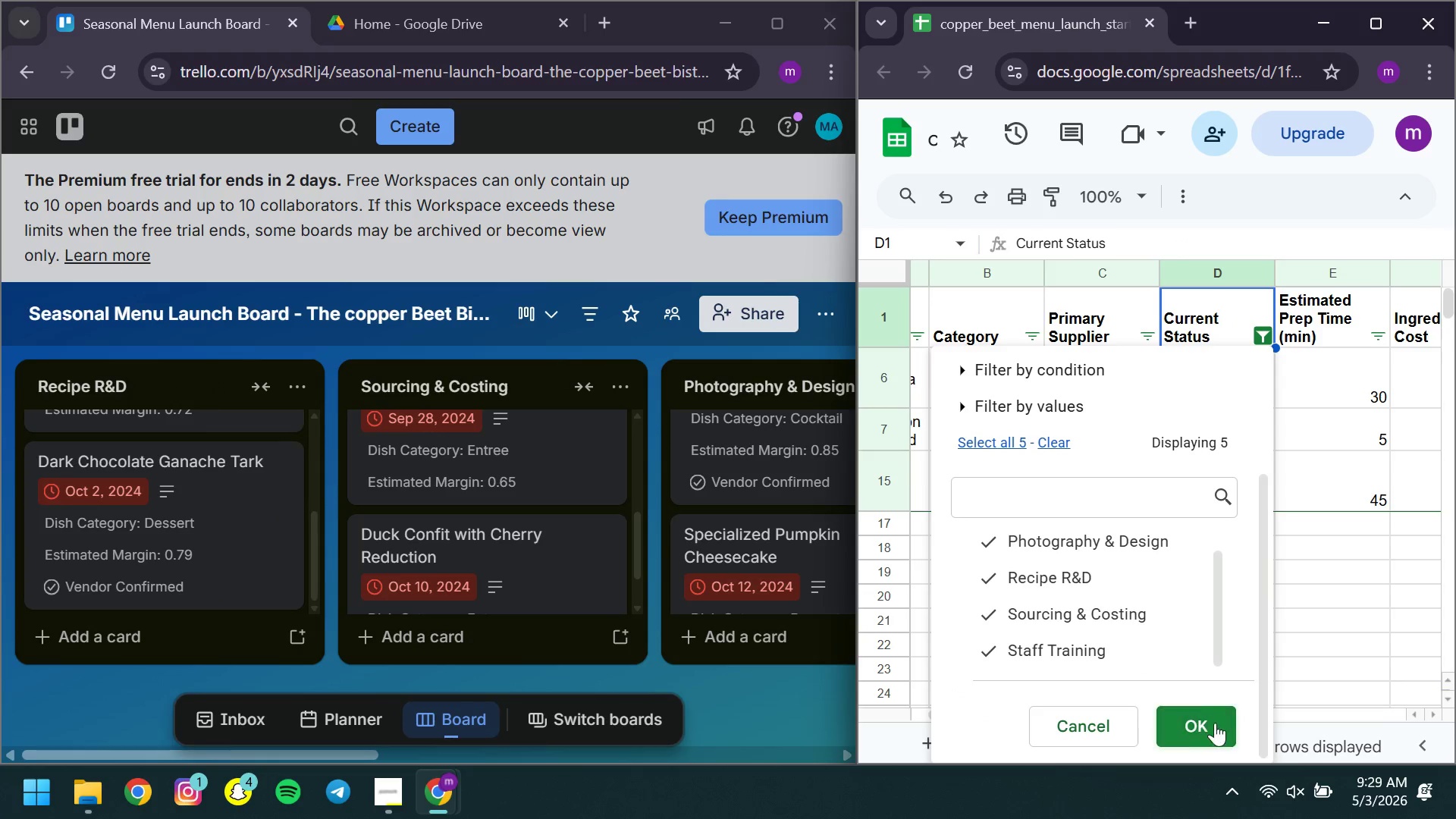 
left_click([1215, 723])
 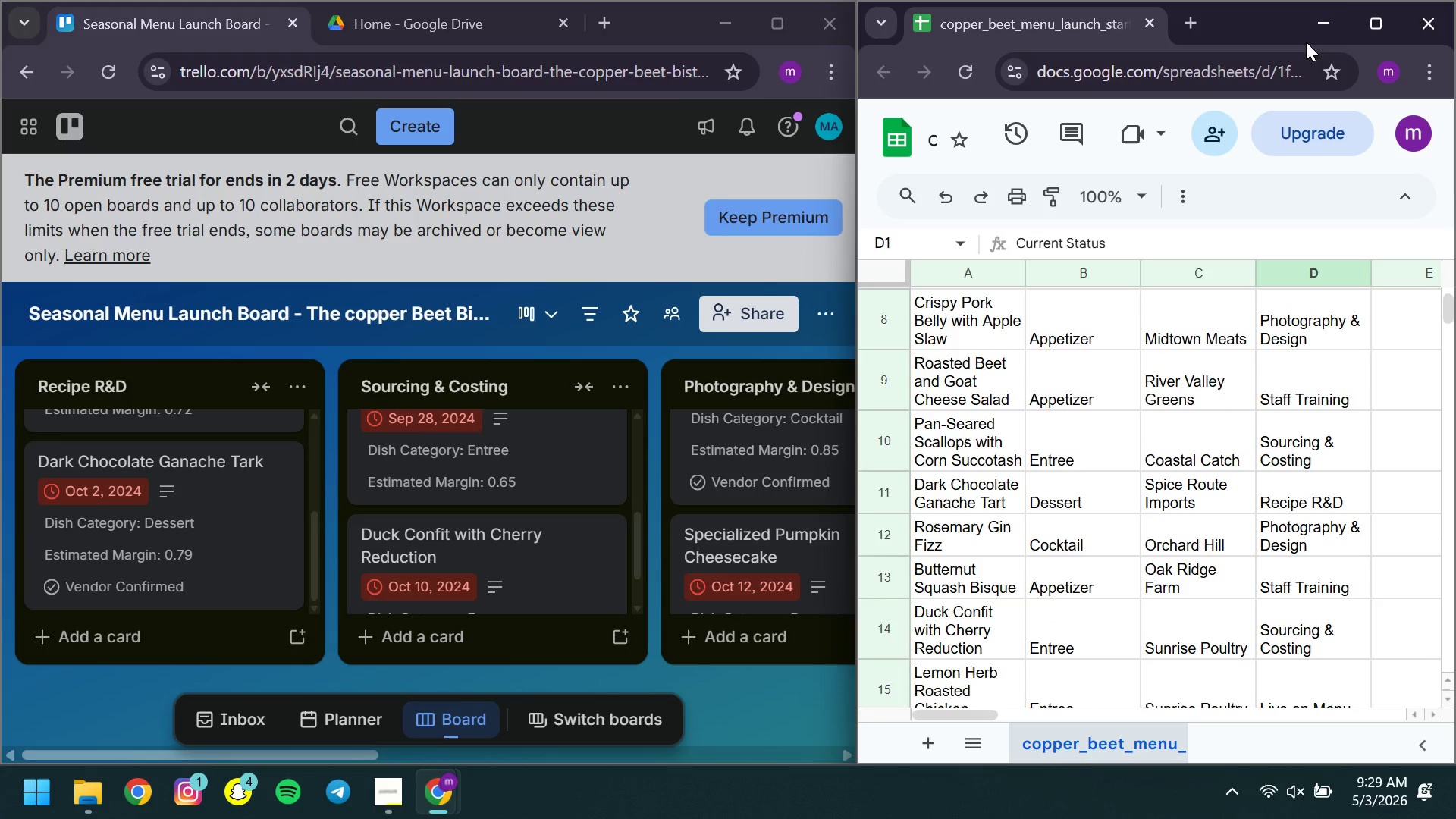 
left_click([1301, 22])
 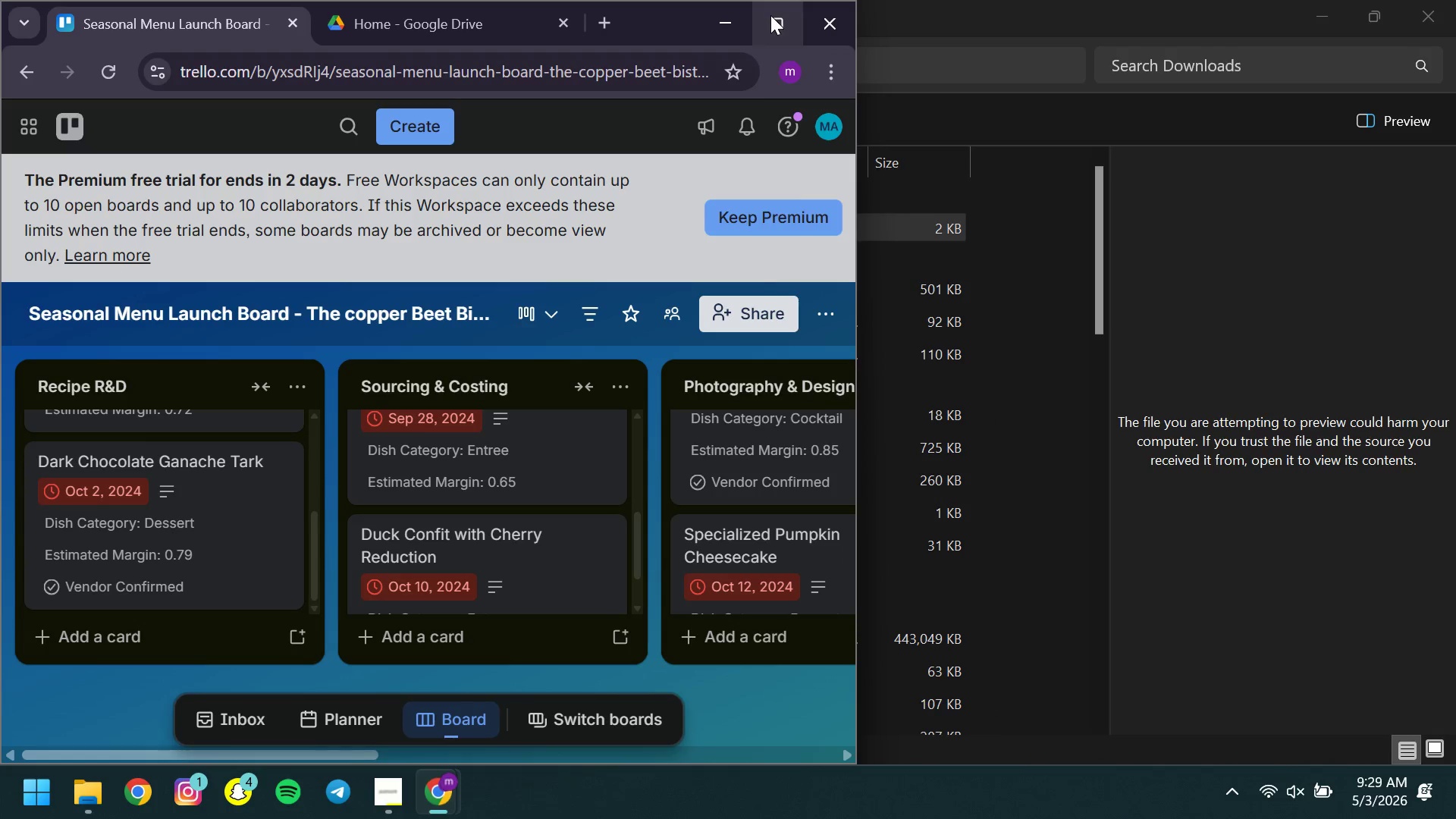 
left_click([770, 15])
 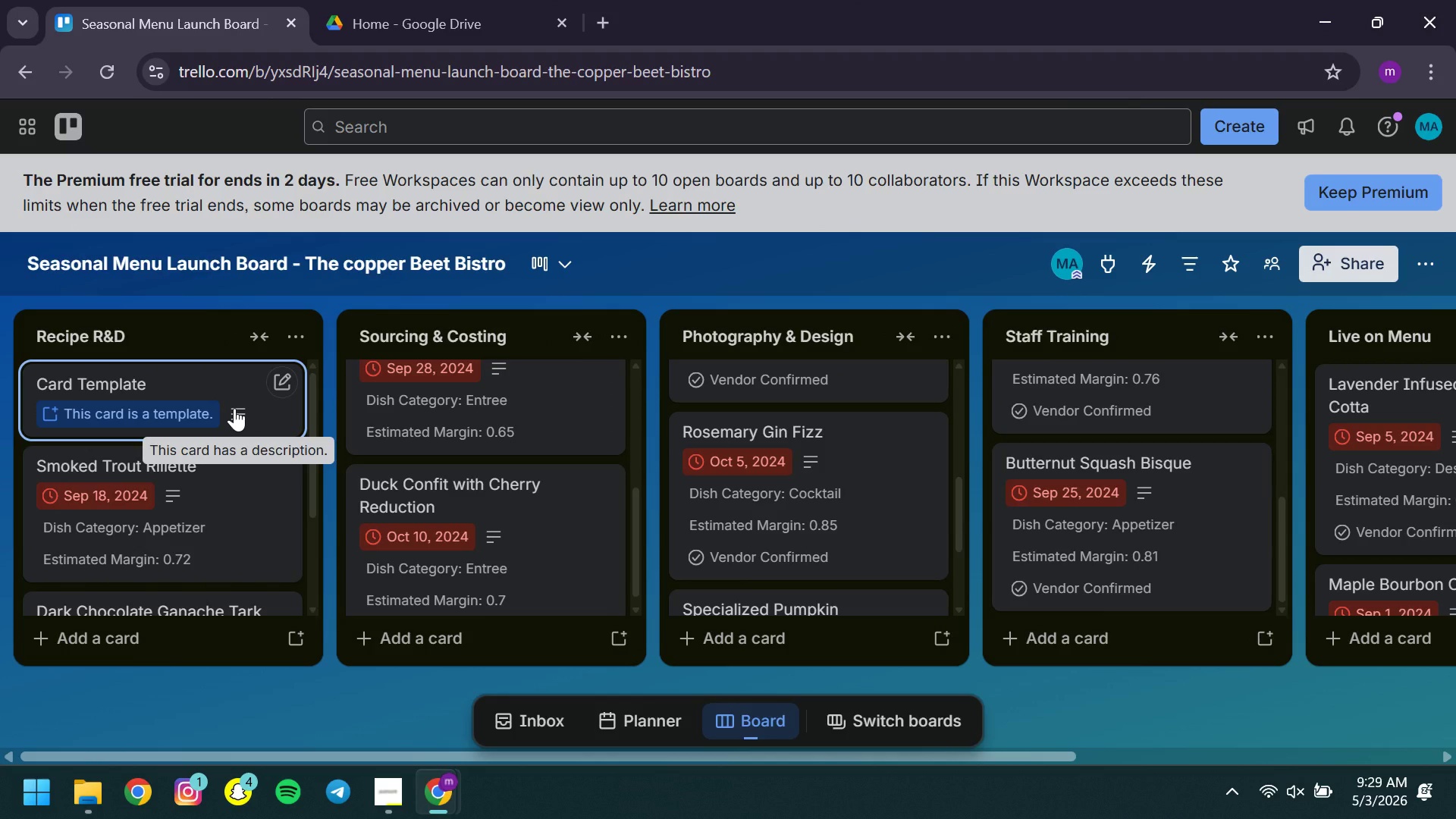 
wait(24.2)
 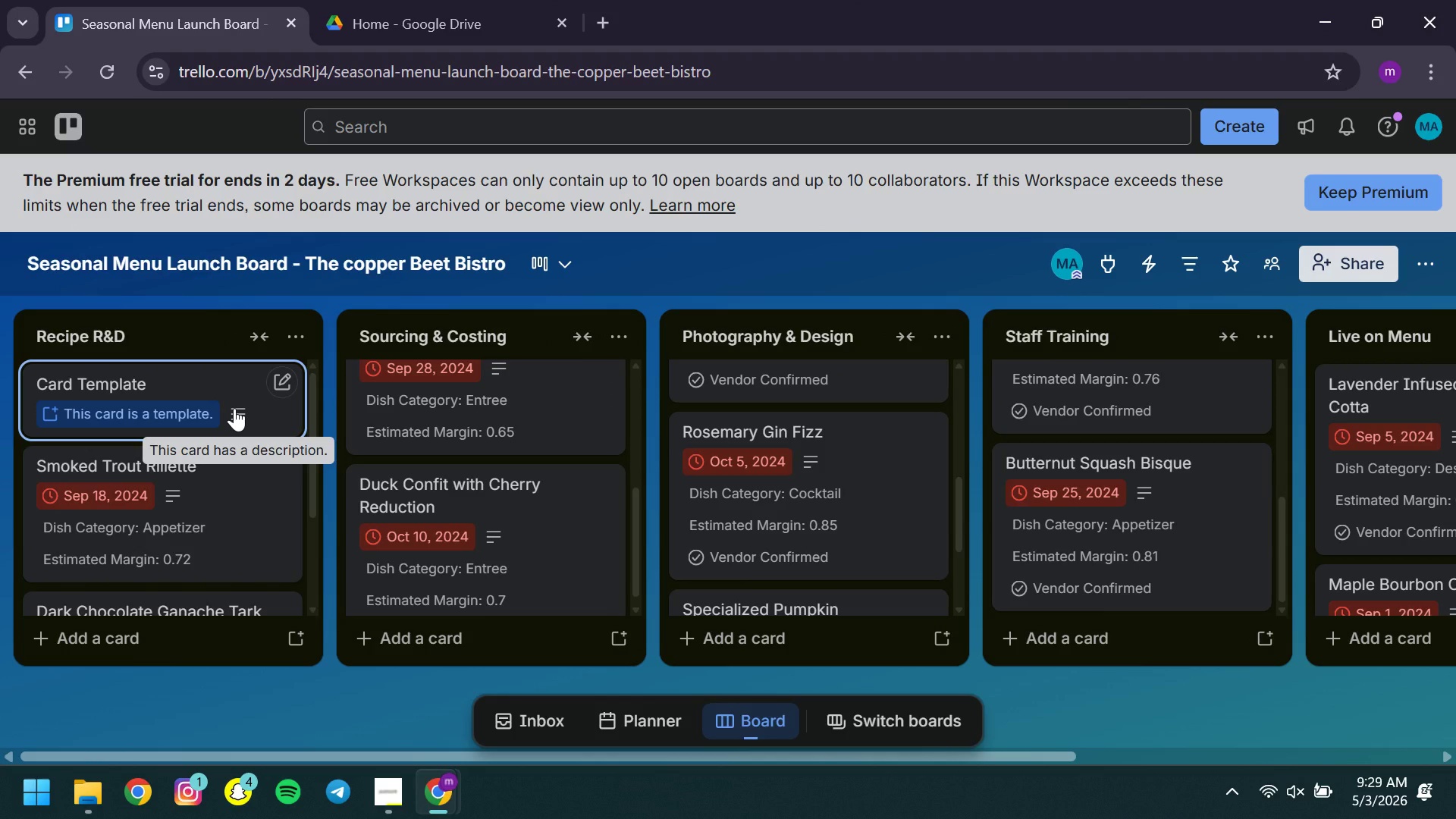 
left_click([1420, 266])
 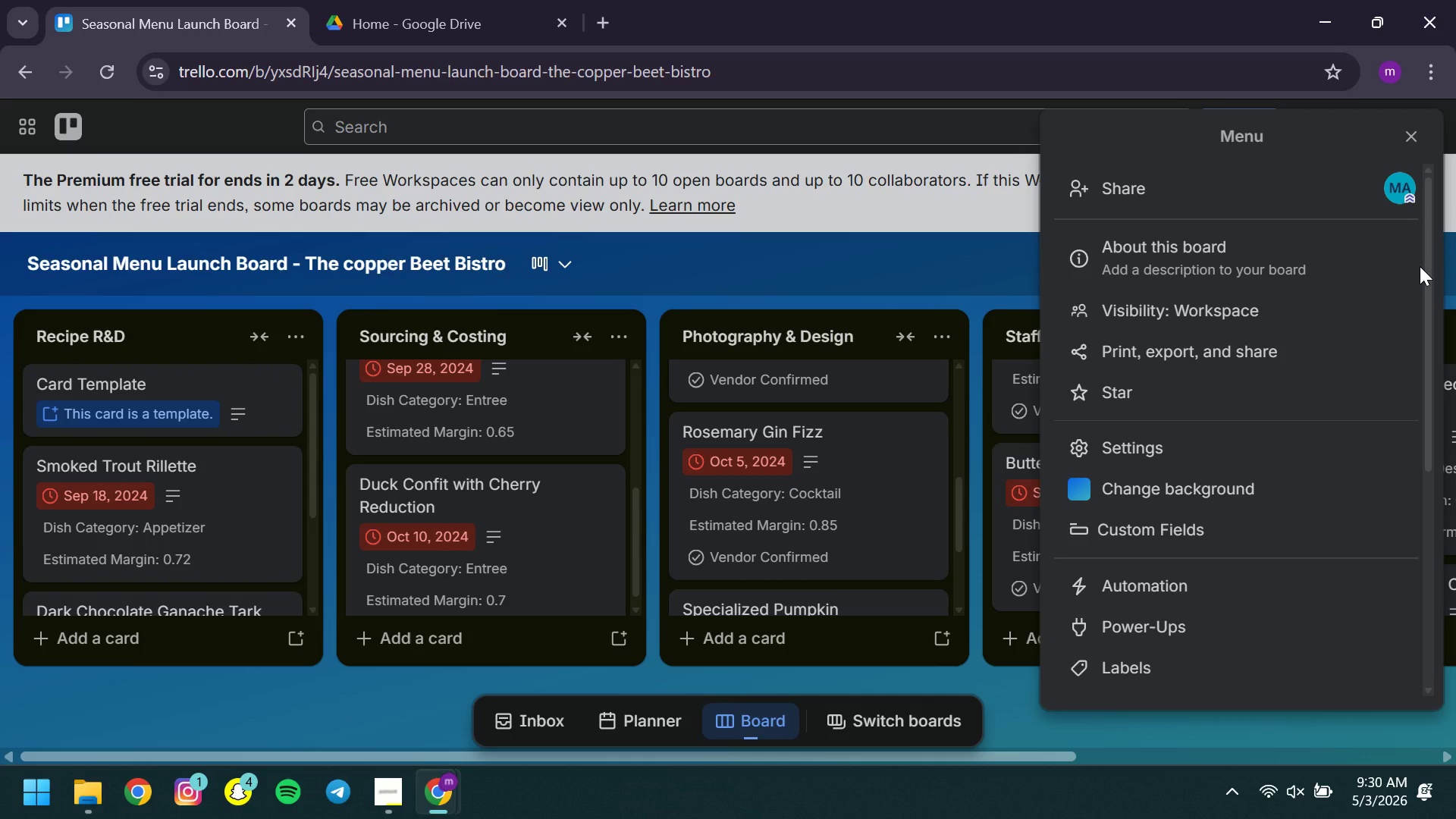 
wait(5.56)
 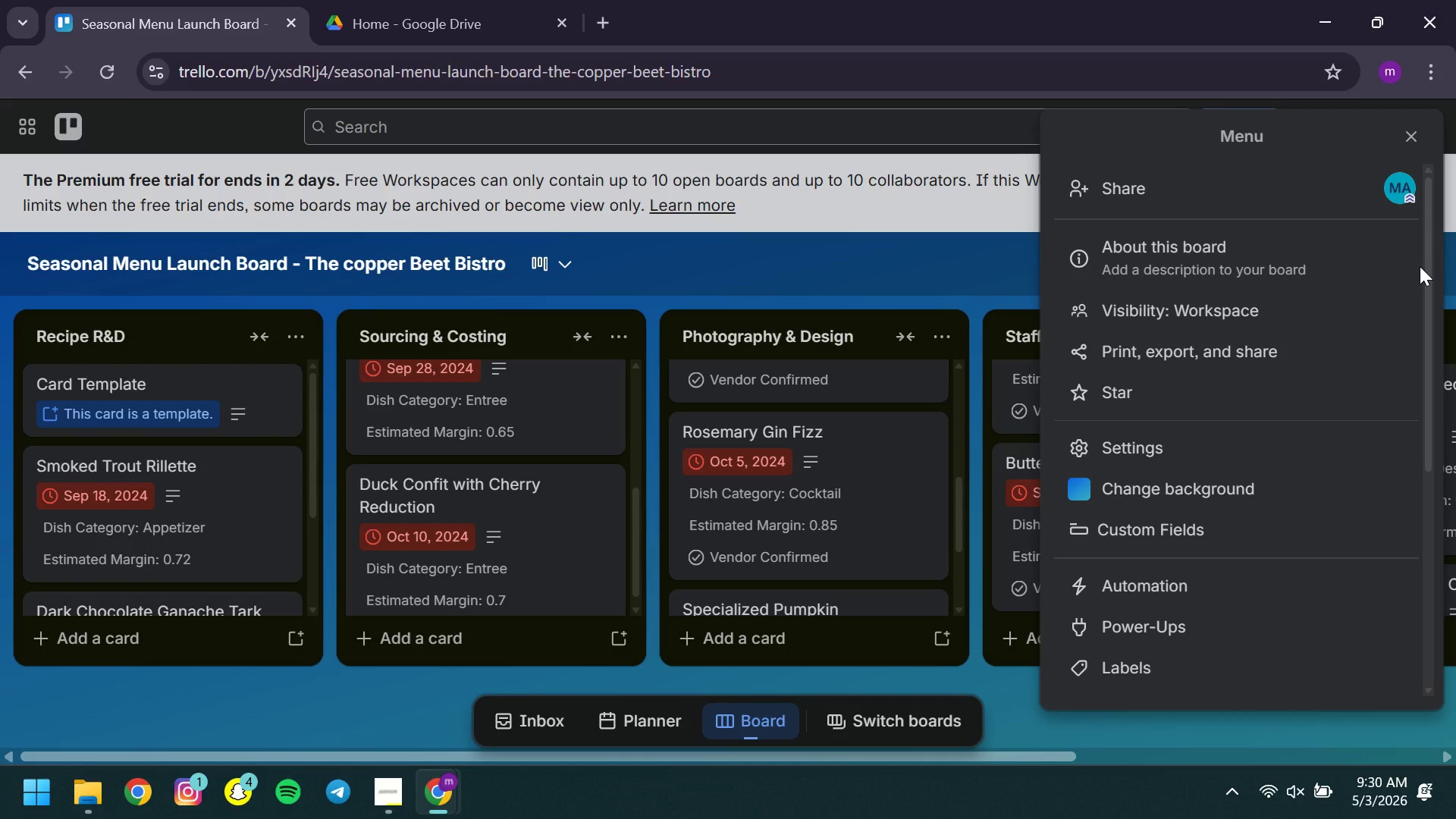 
left_click([1212, 598])
 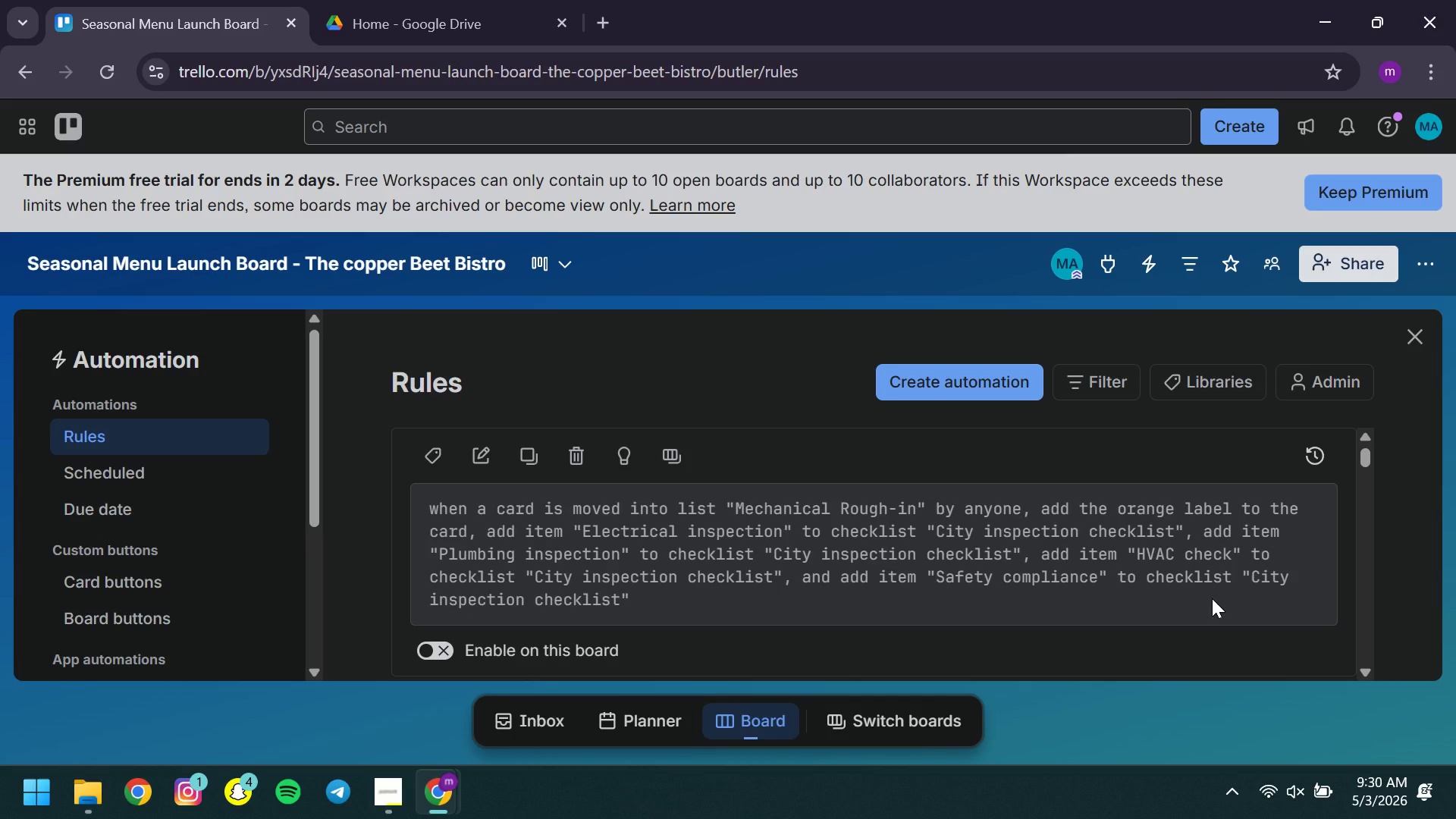 
wait(8.22)
 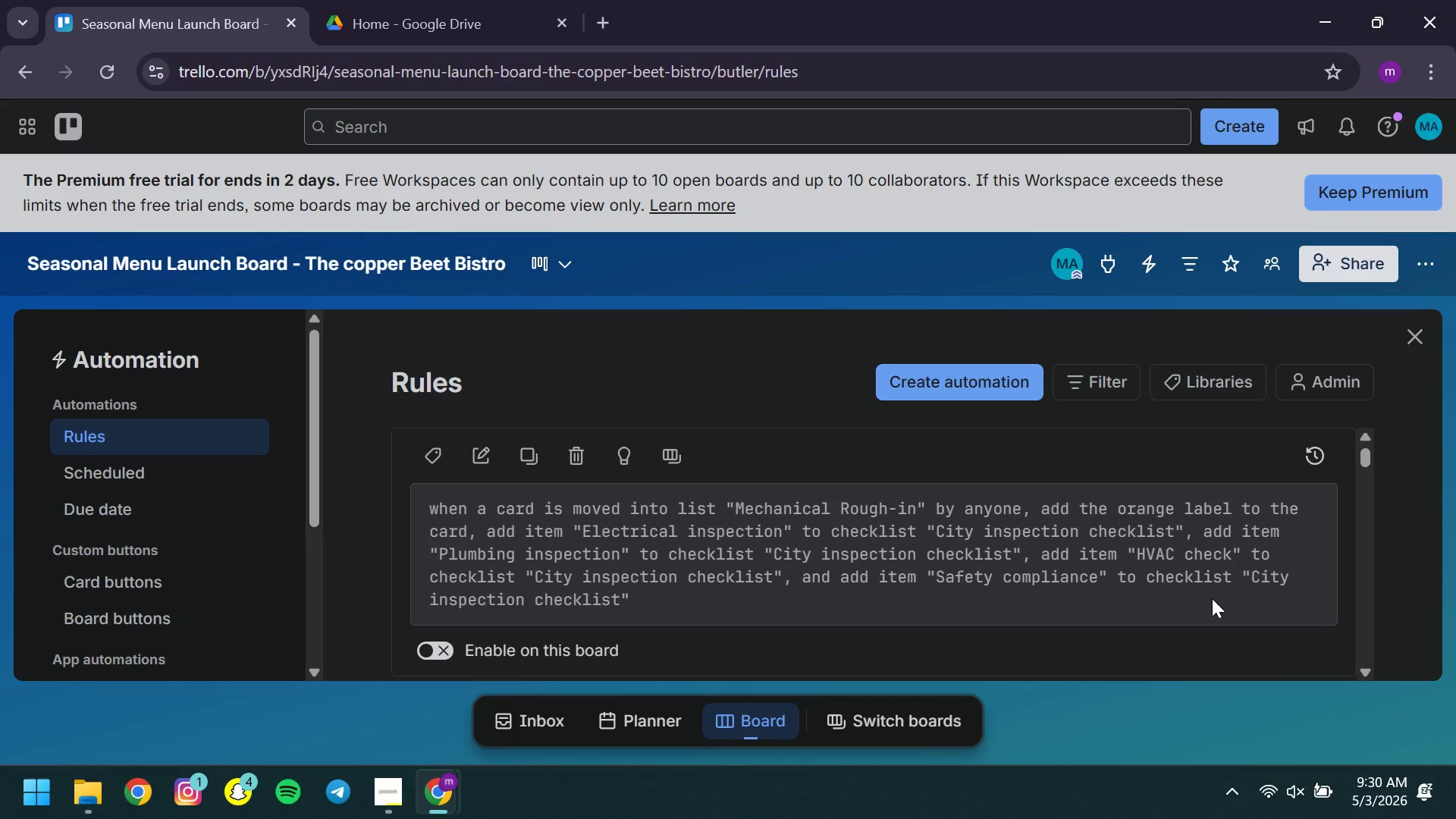 
left_click([992, 391])
 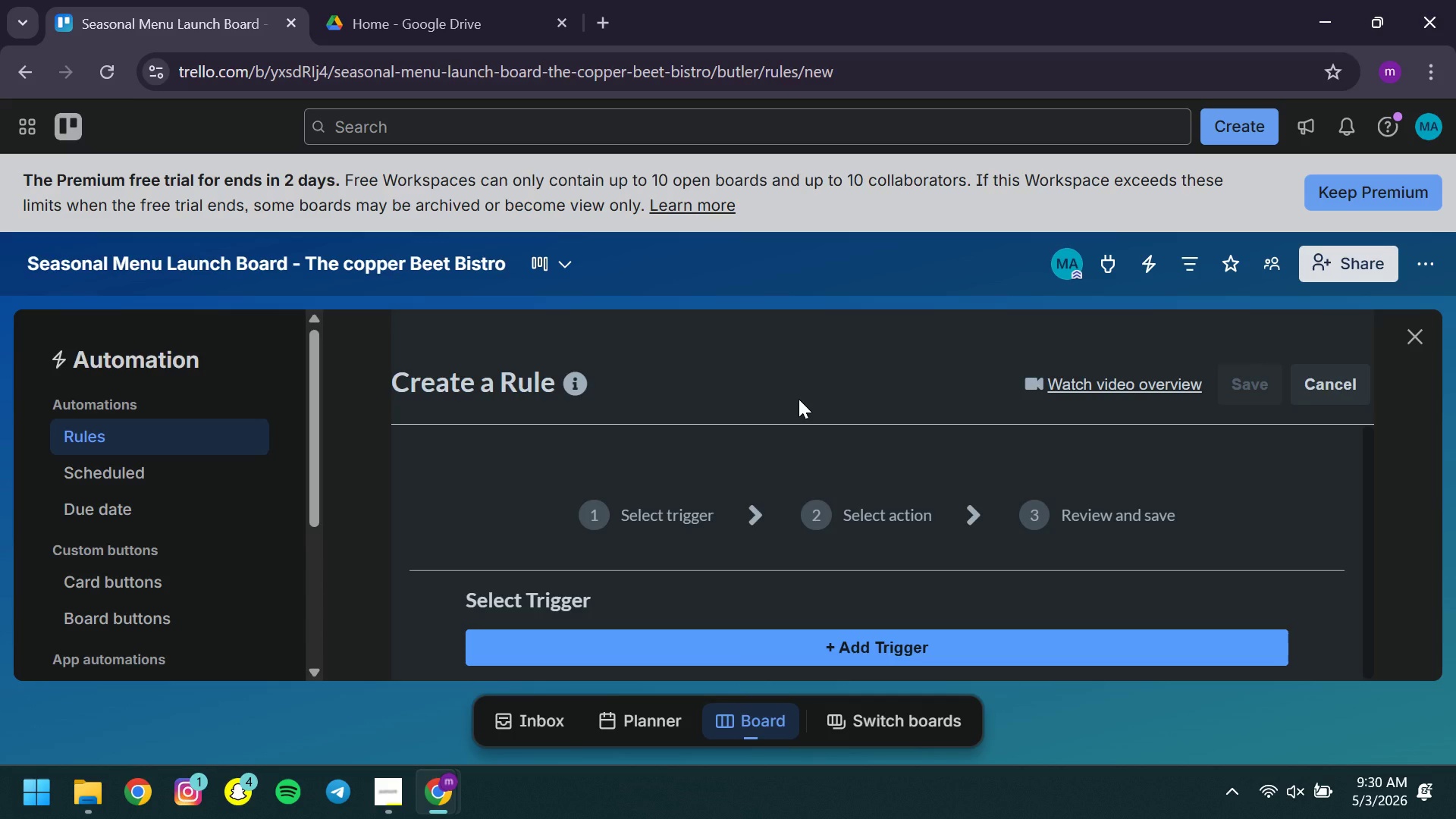 
wait(15.59)
 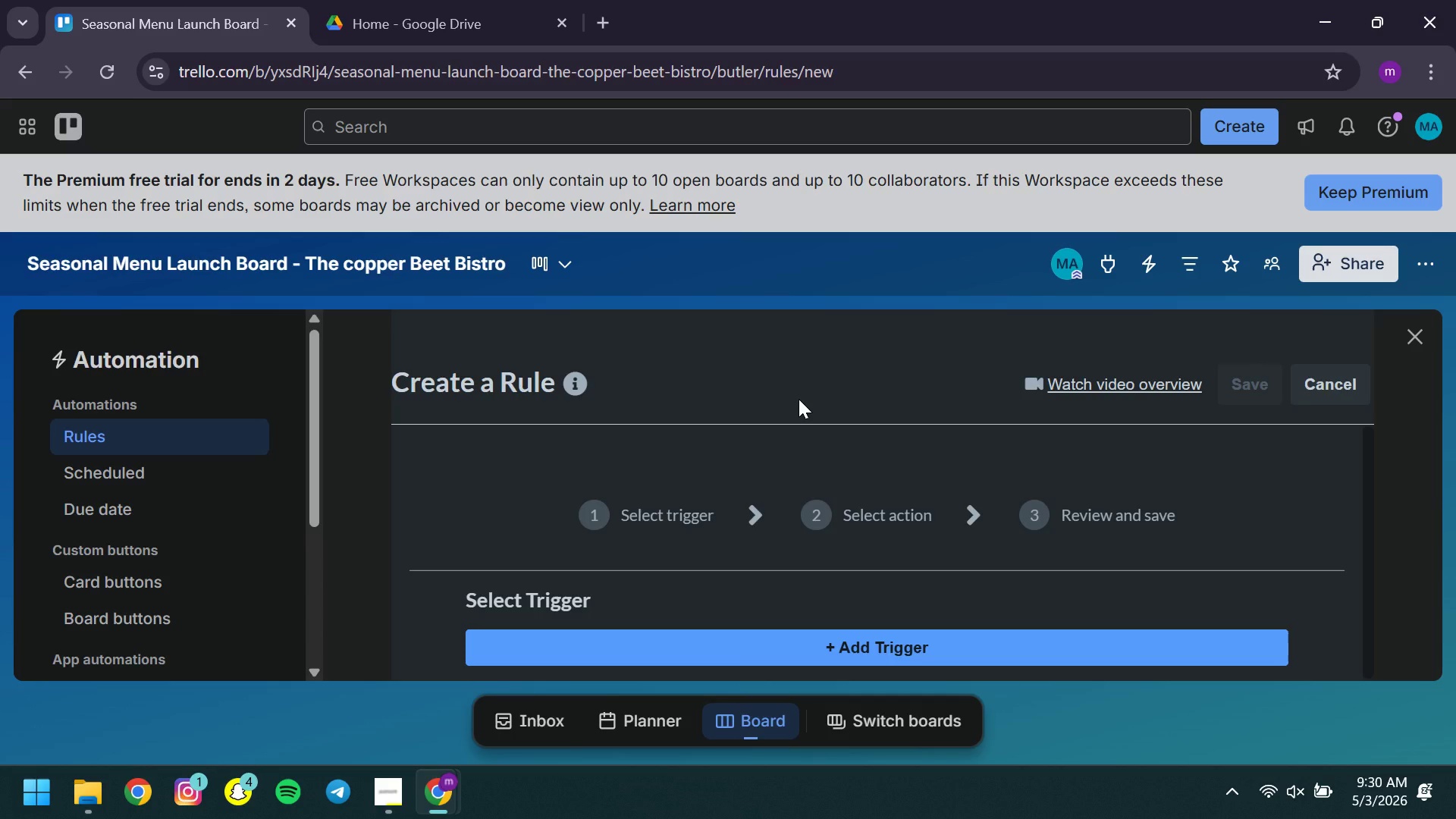 
left_click([677, 654])
 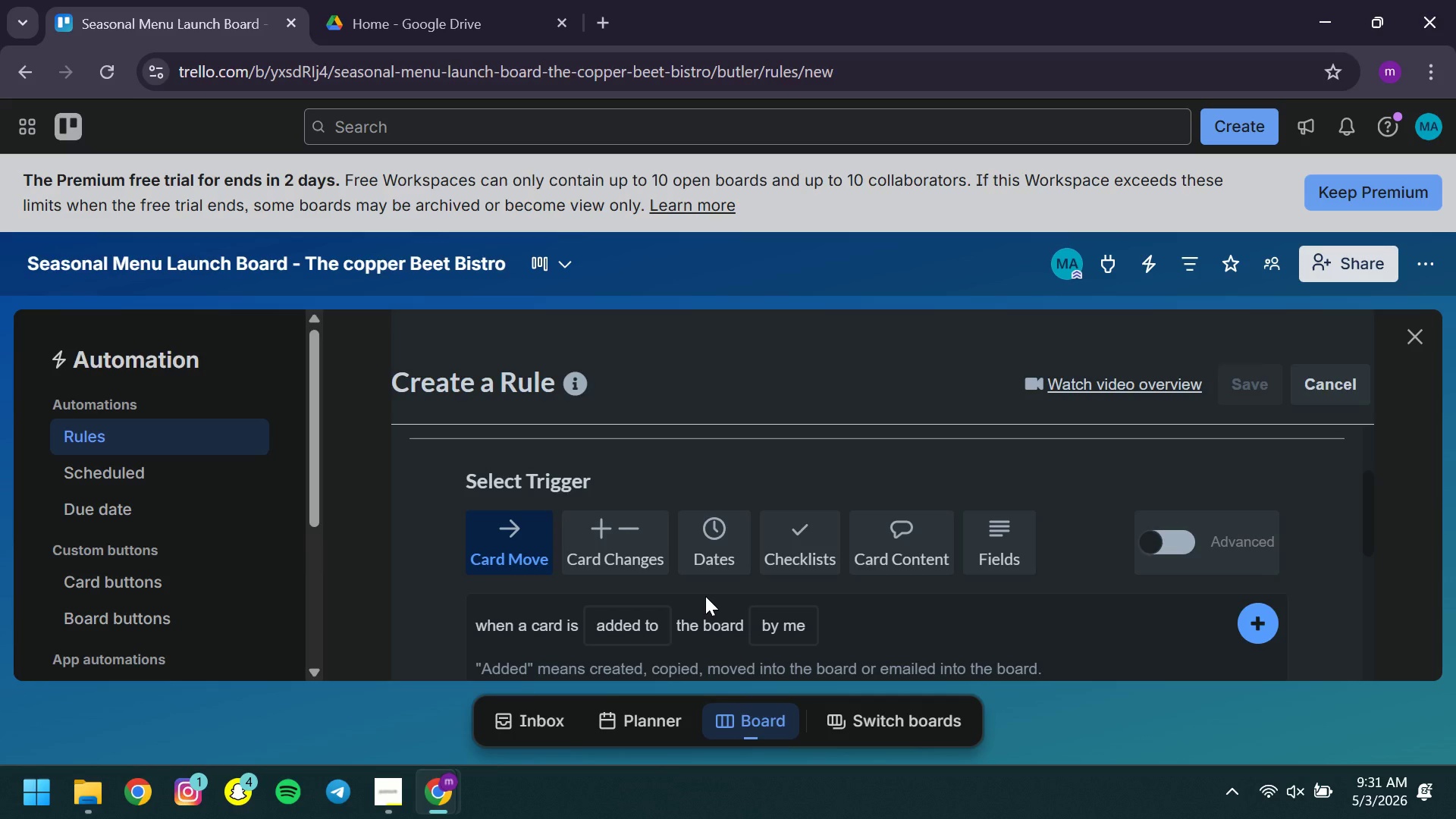 
wait(53.17)
 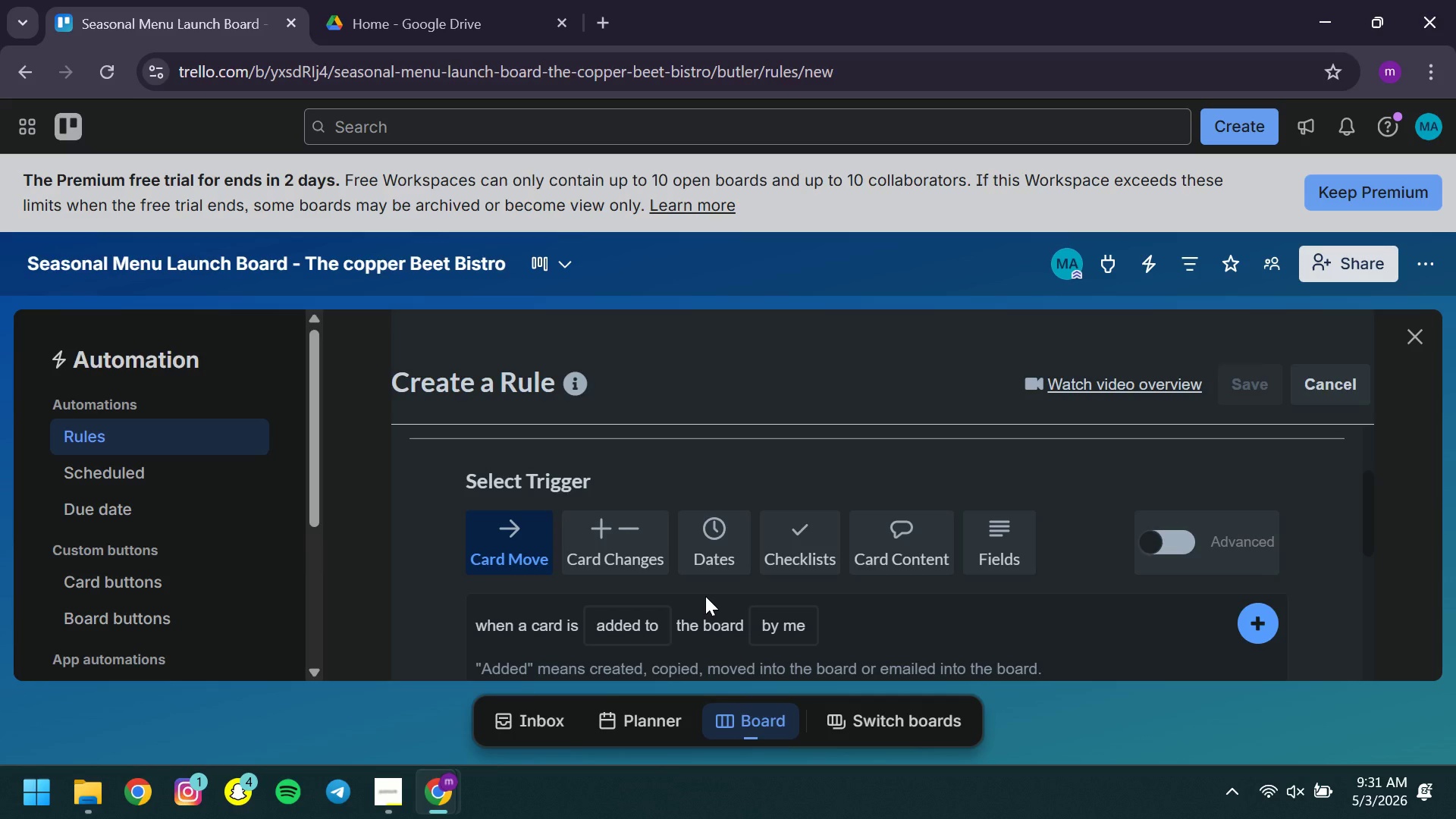 
left_click([640, 601])
 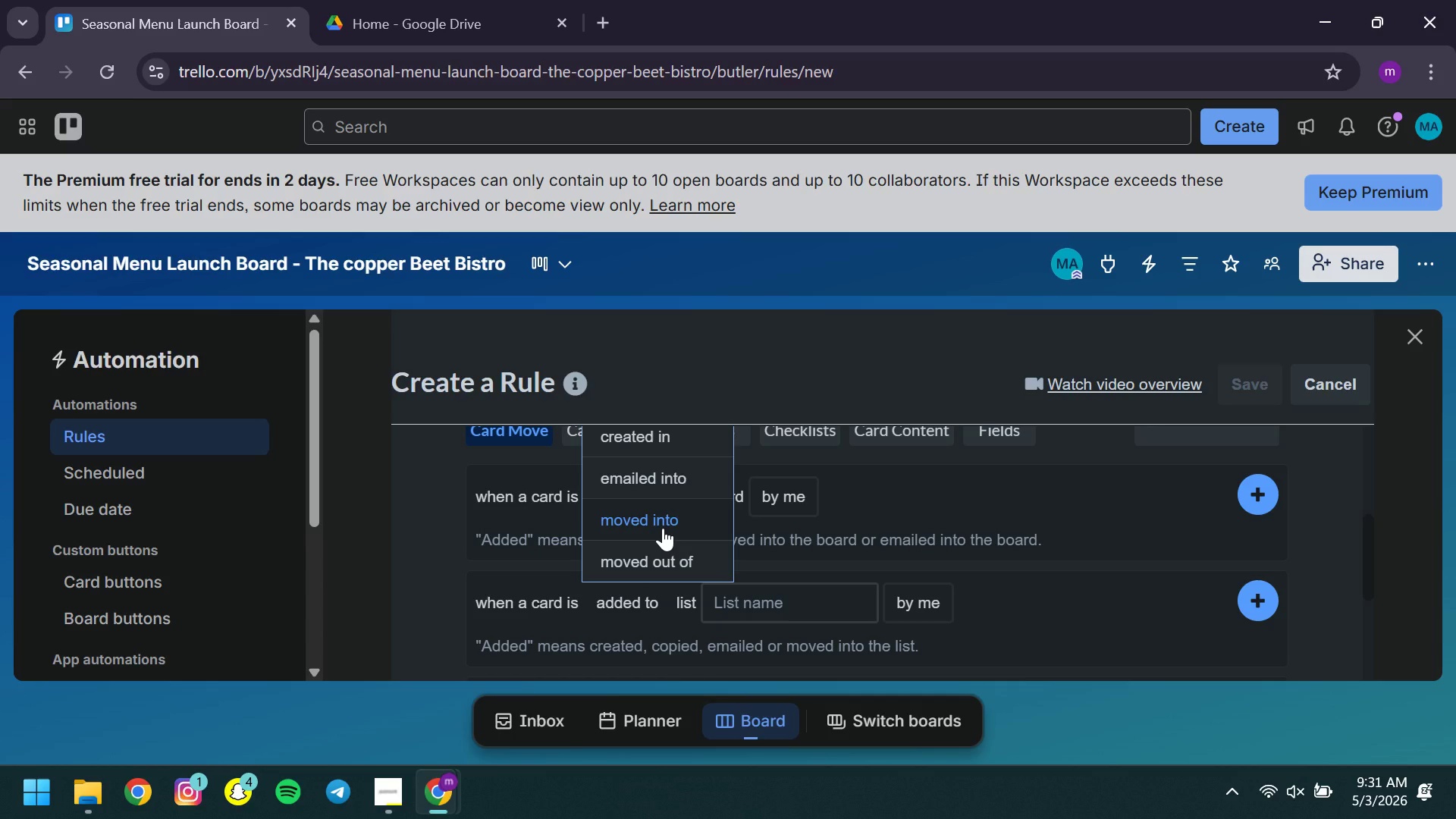 
left_click([663, 528])
 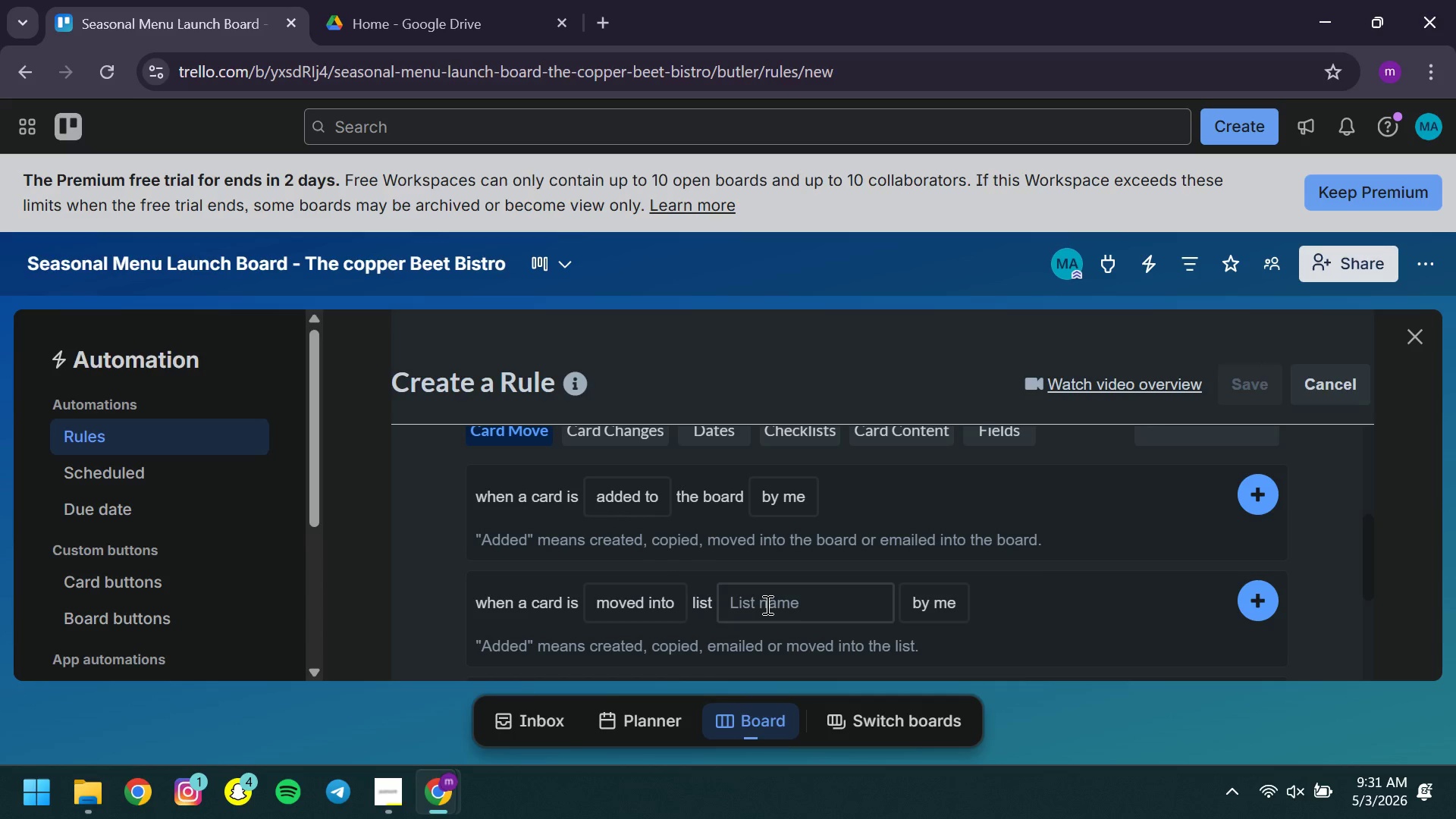 
left_click([761, 604])
 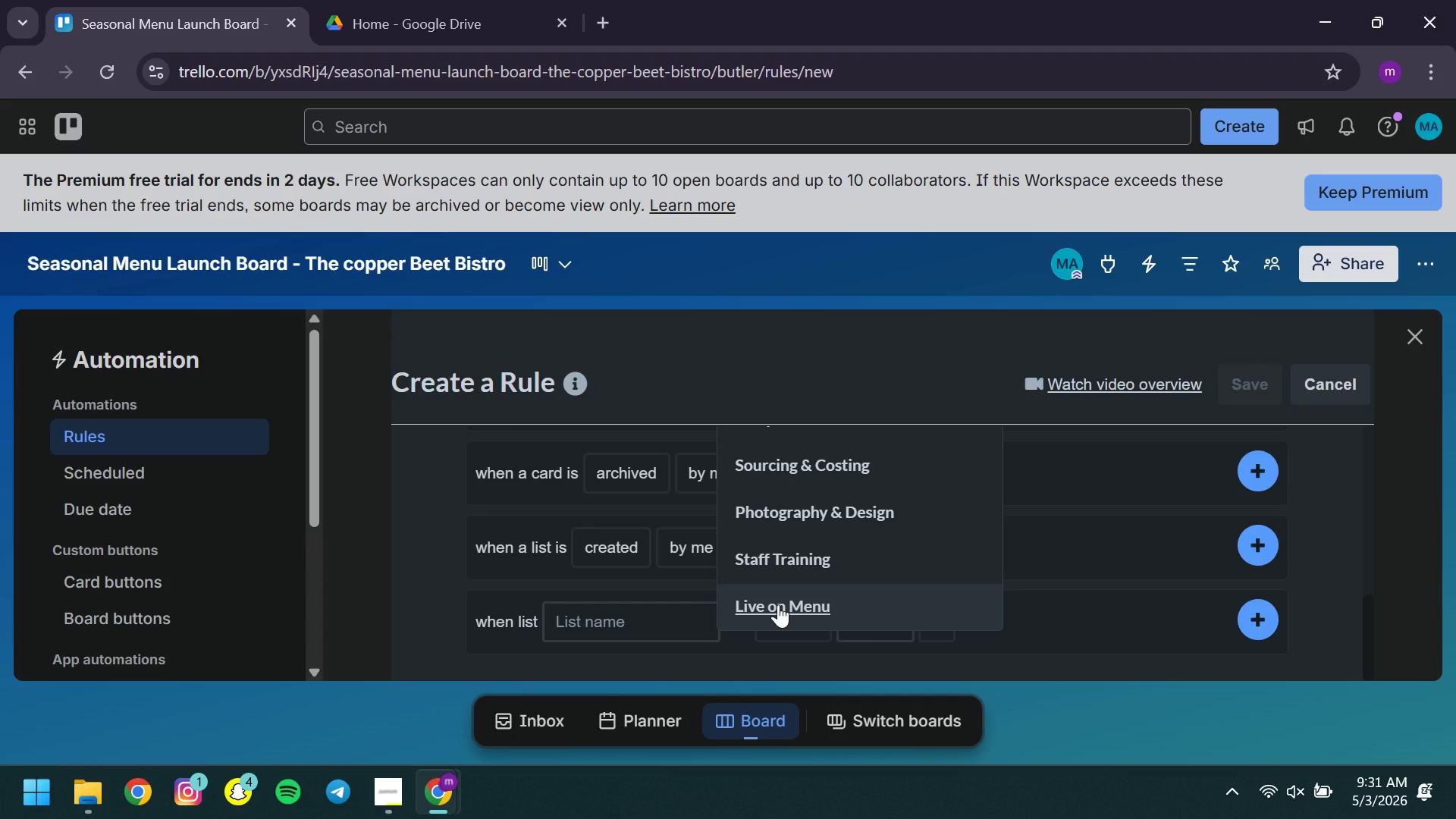 
wait(5.27)
 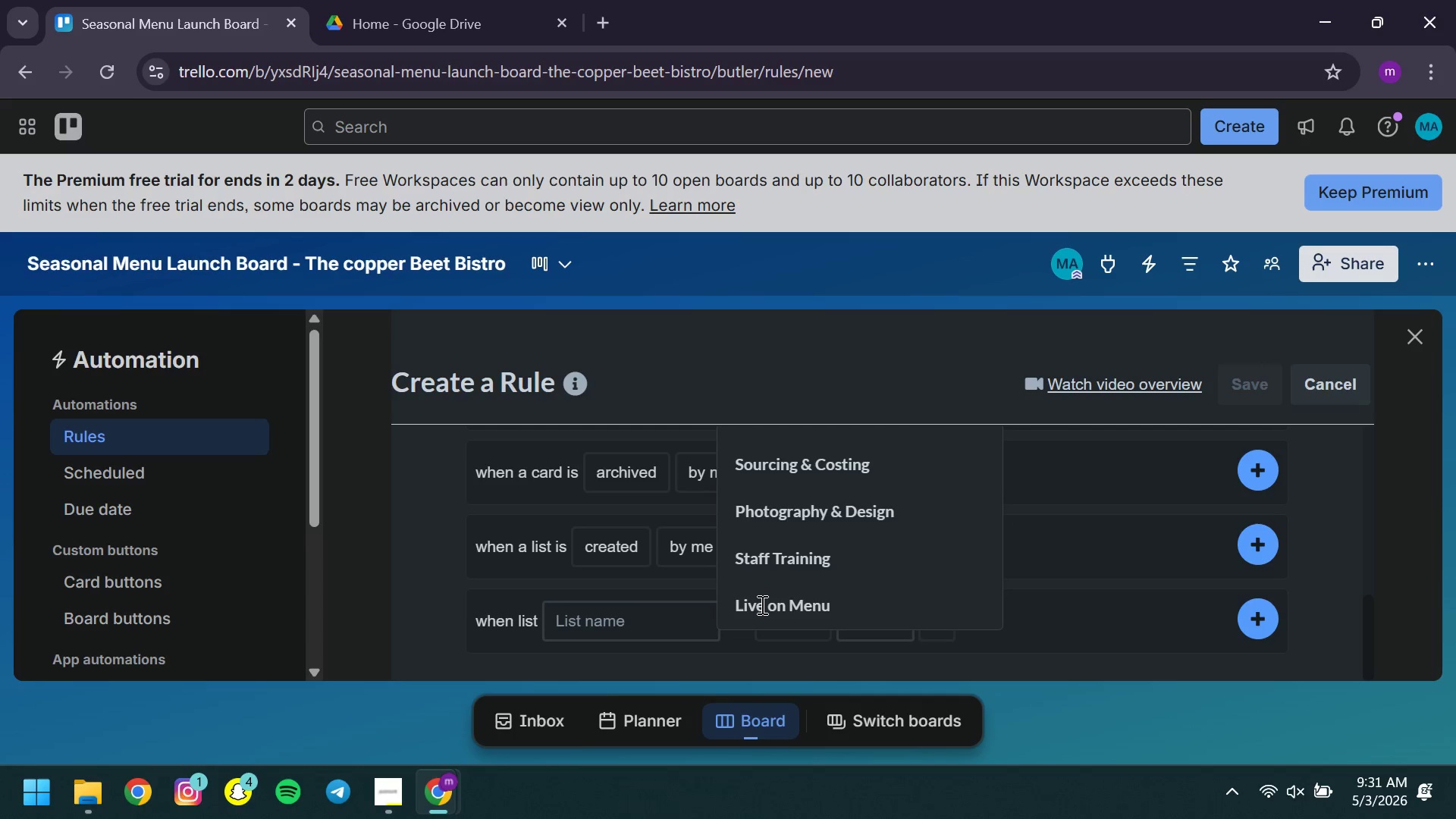 
left_click([821, 602])
 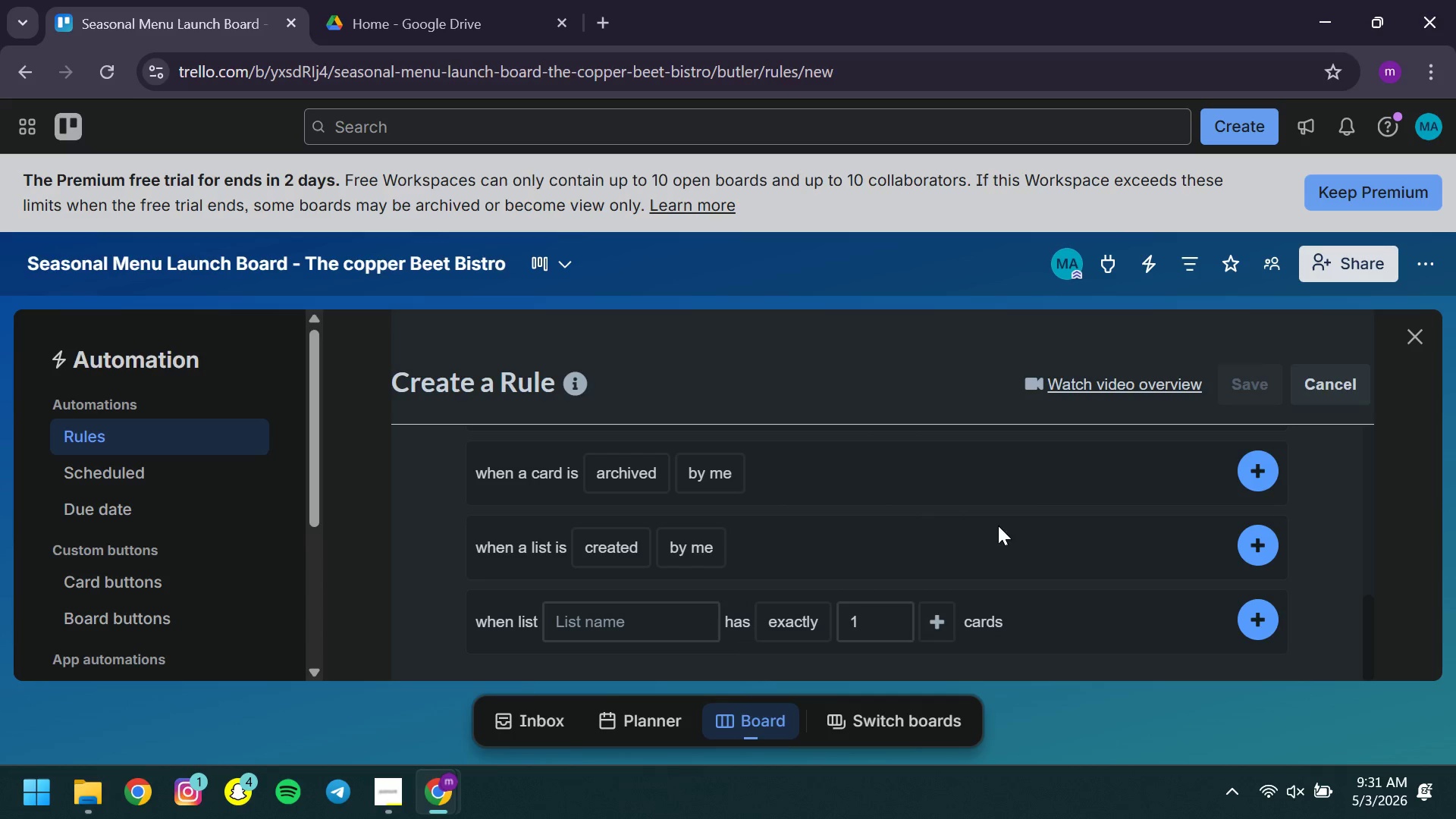 
mouse_move([894, 529])
 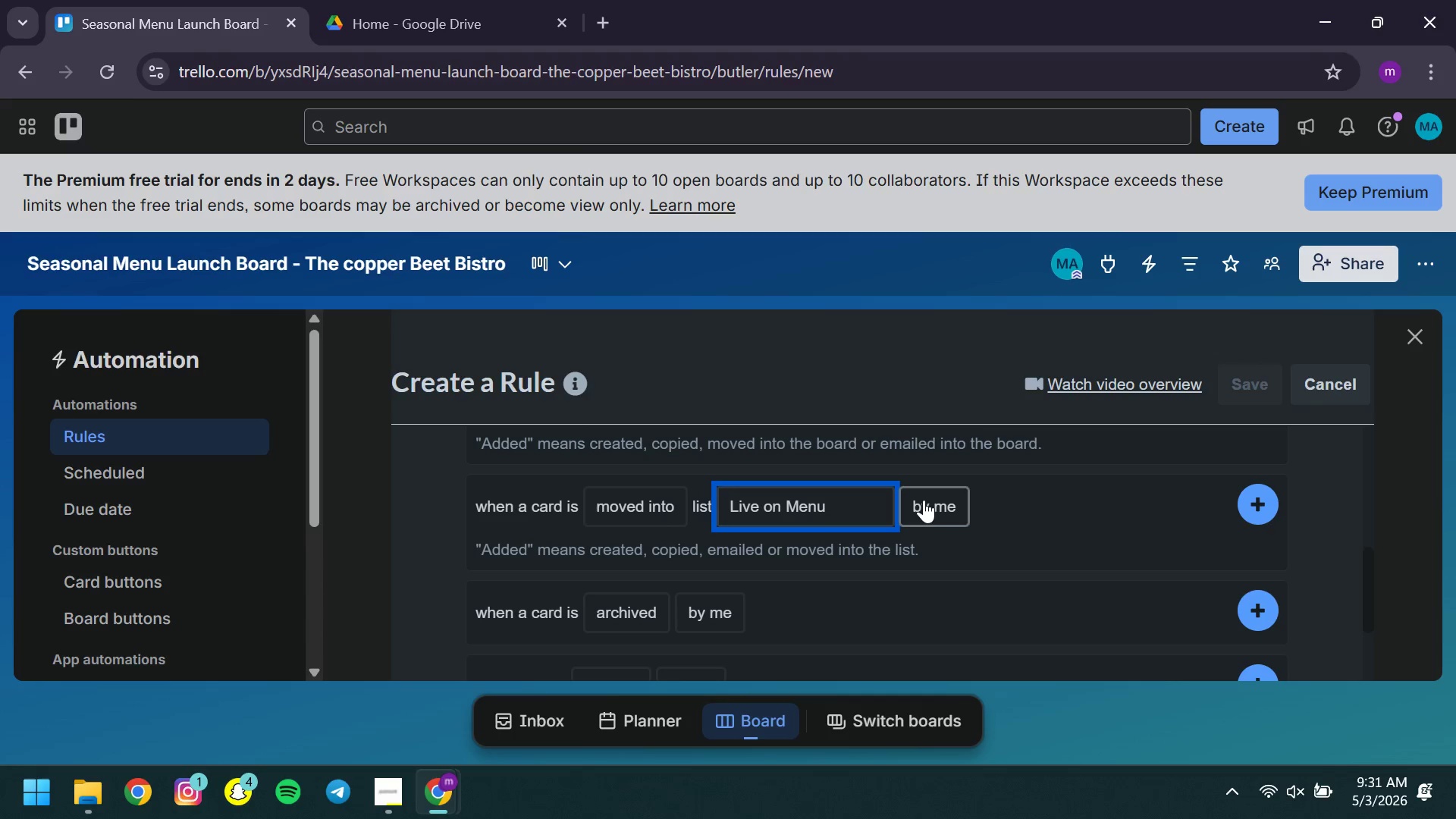 
left_click([922, 500])
 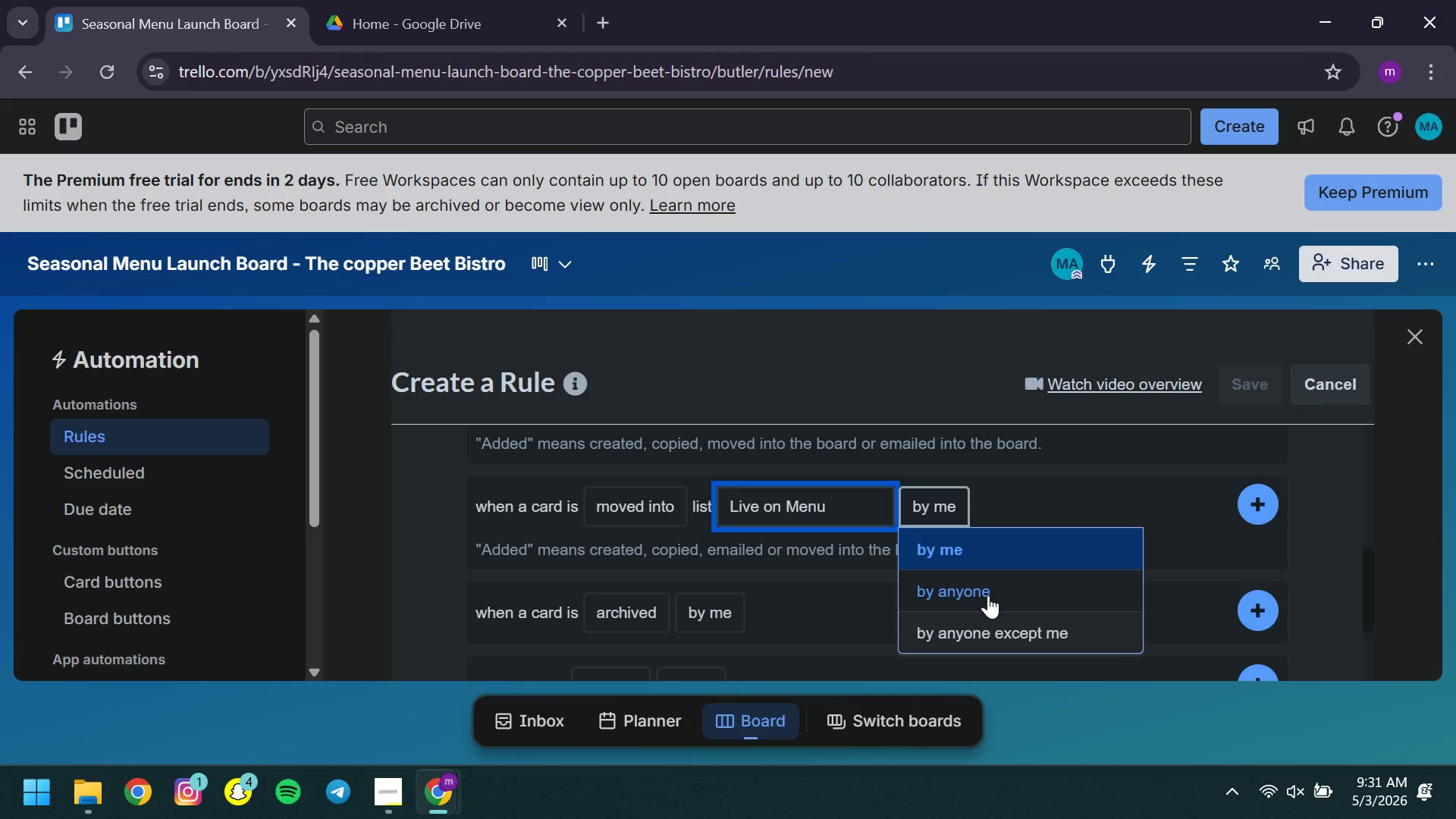 
left_click([988, 595])
 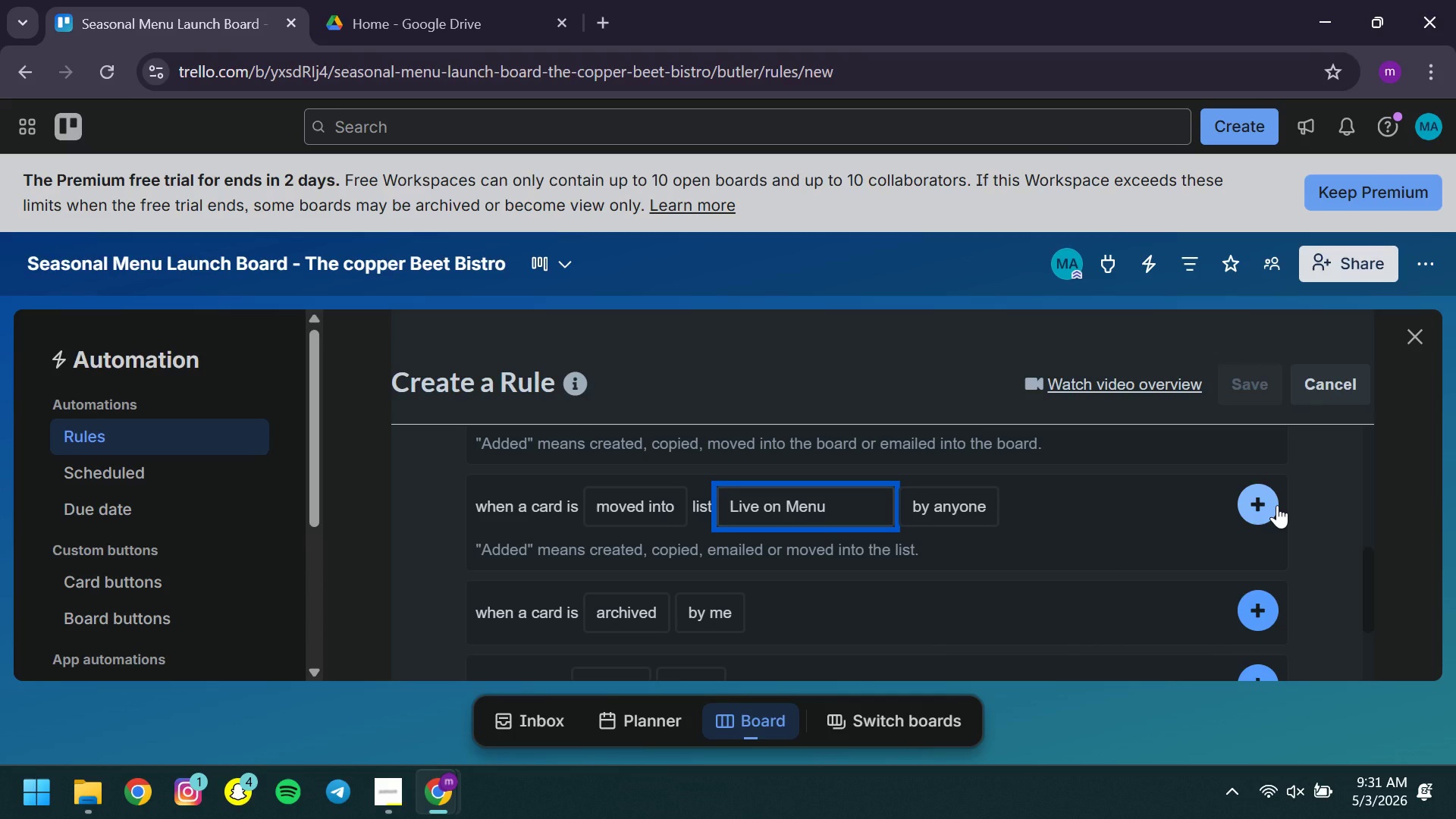 
left_click([1277, 505])
 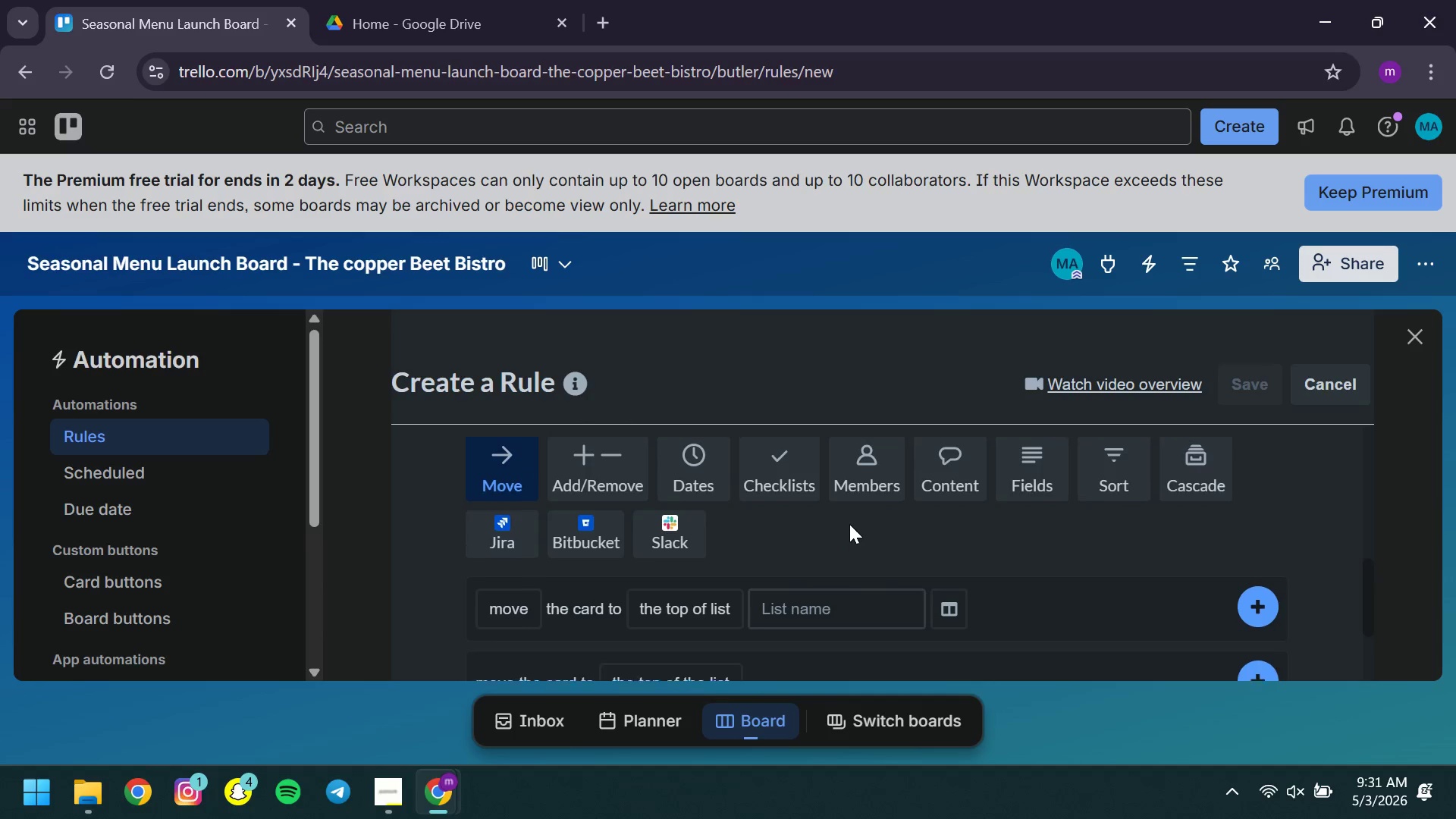 
wait(6.33)
 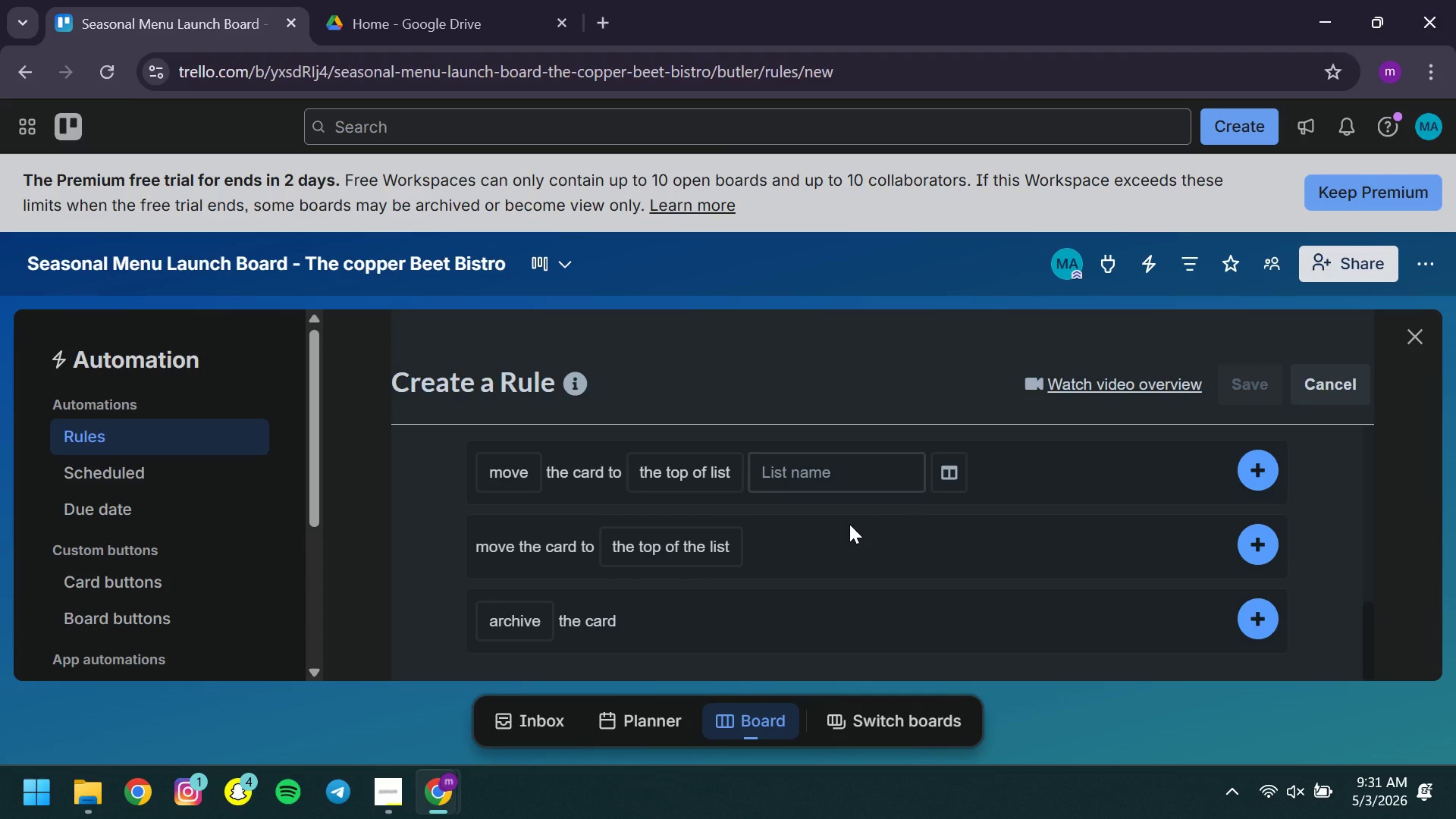 
left_click([589, 601])
 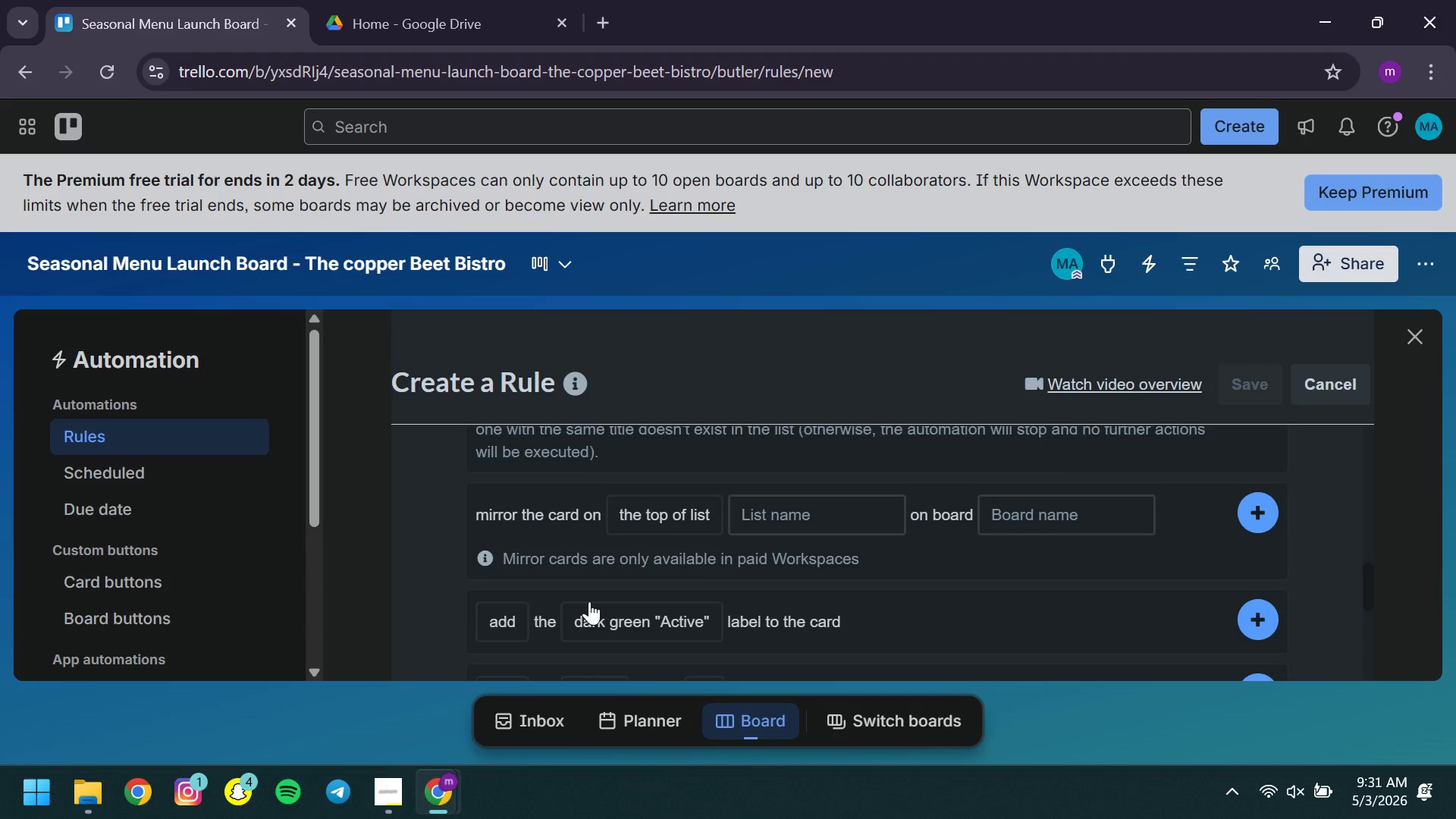 
mouse_move([654, 574])
 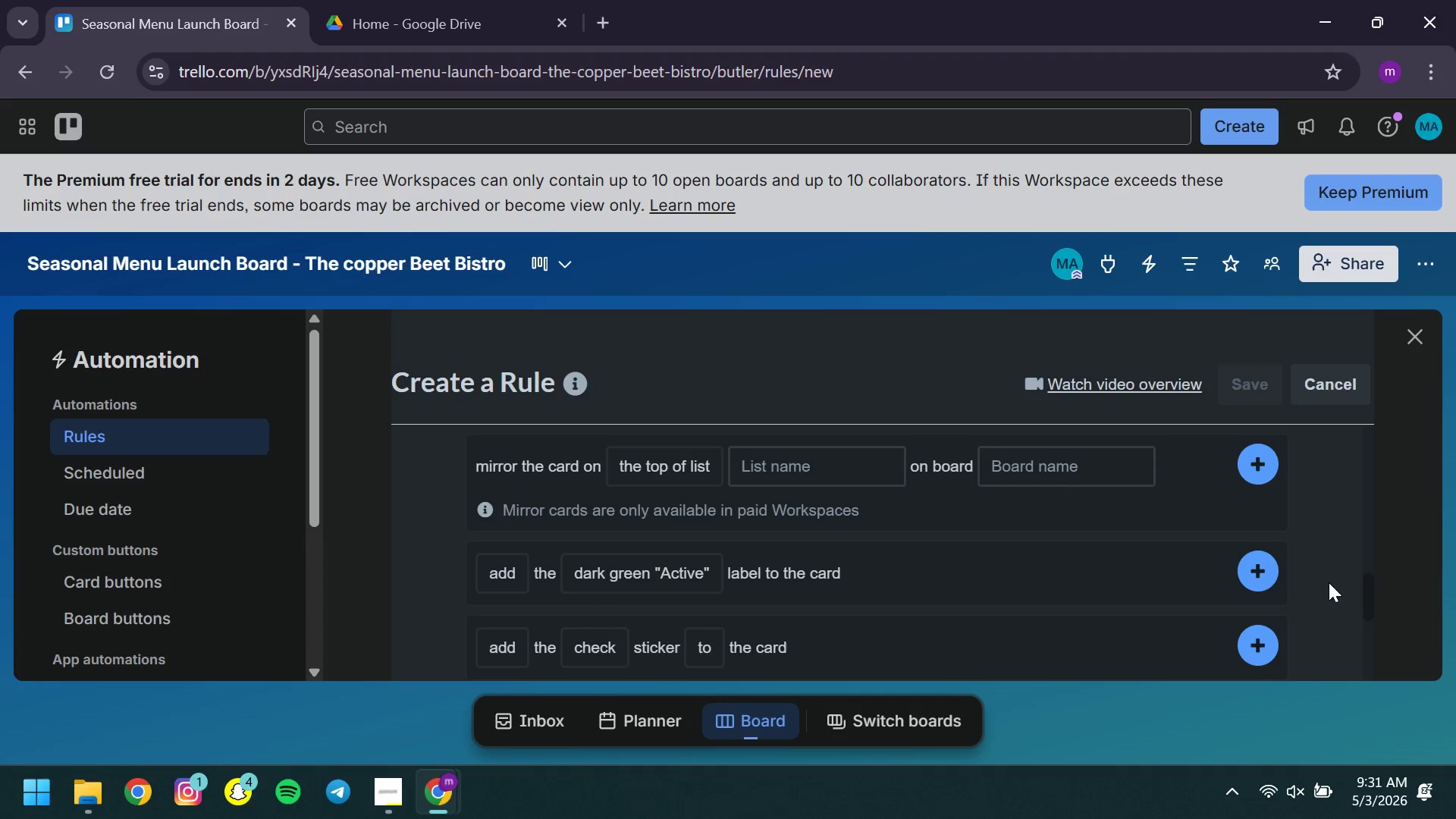 
left_click([1277, 567])
 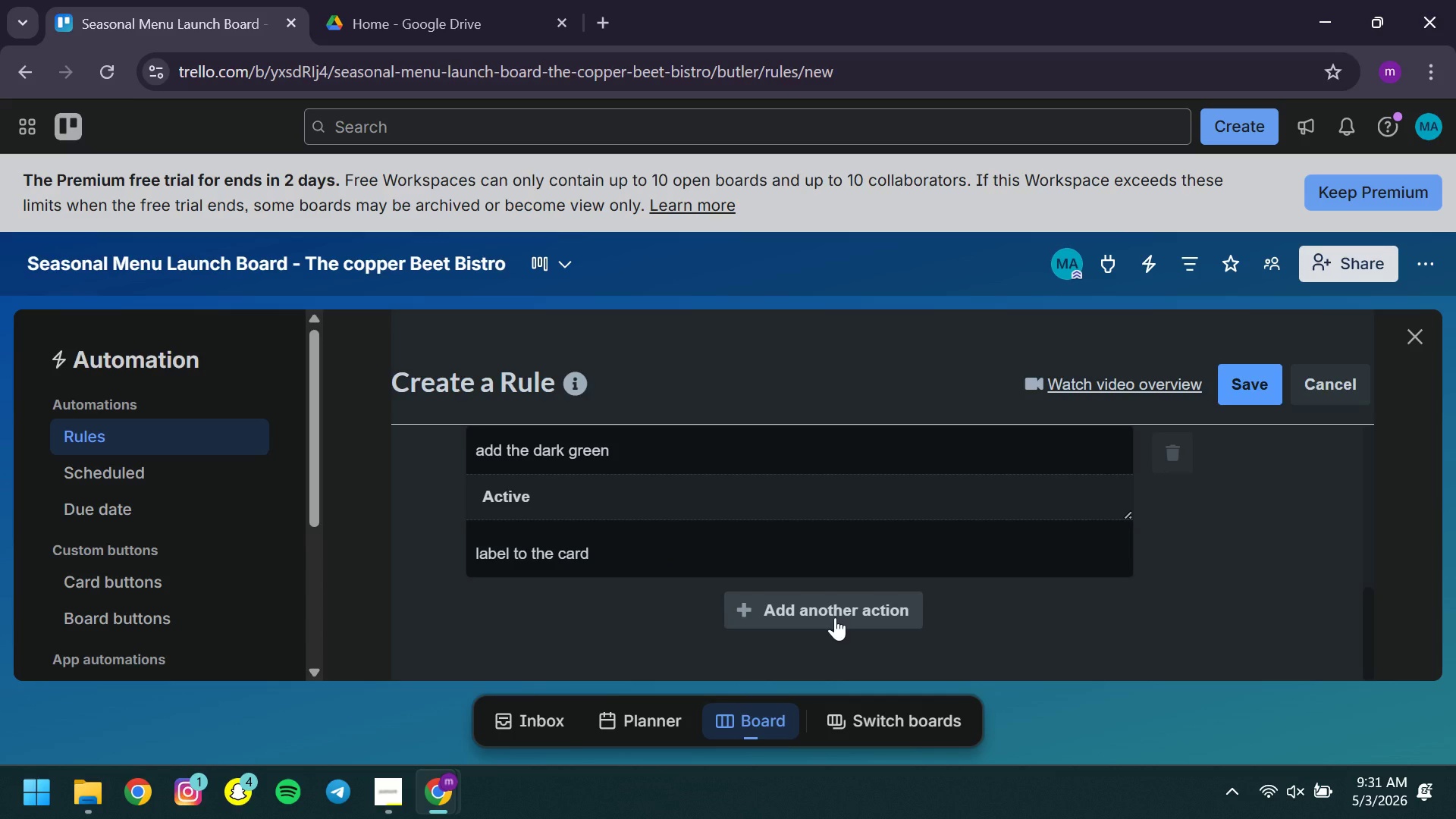 
wait(7.28)
 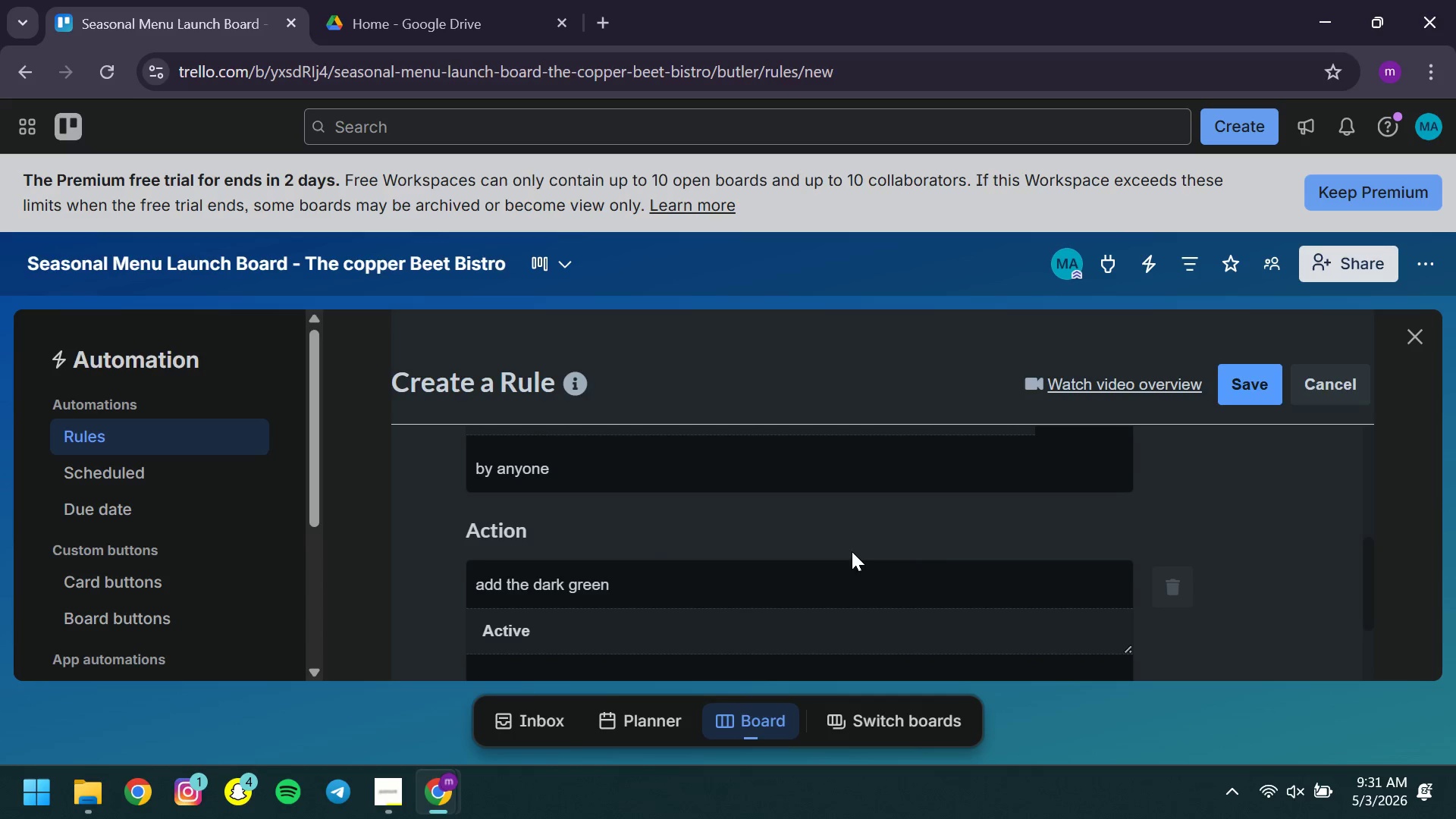 
left_click([835, 617])
 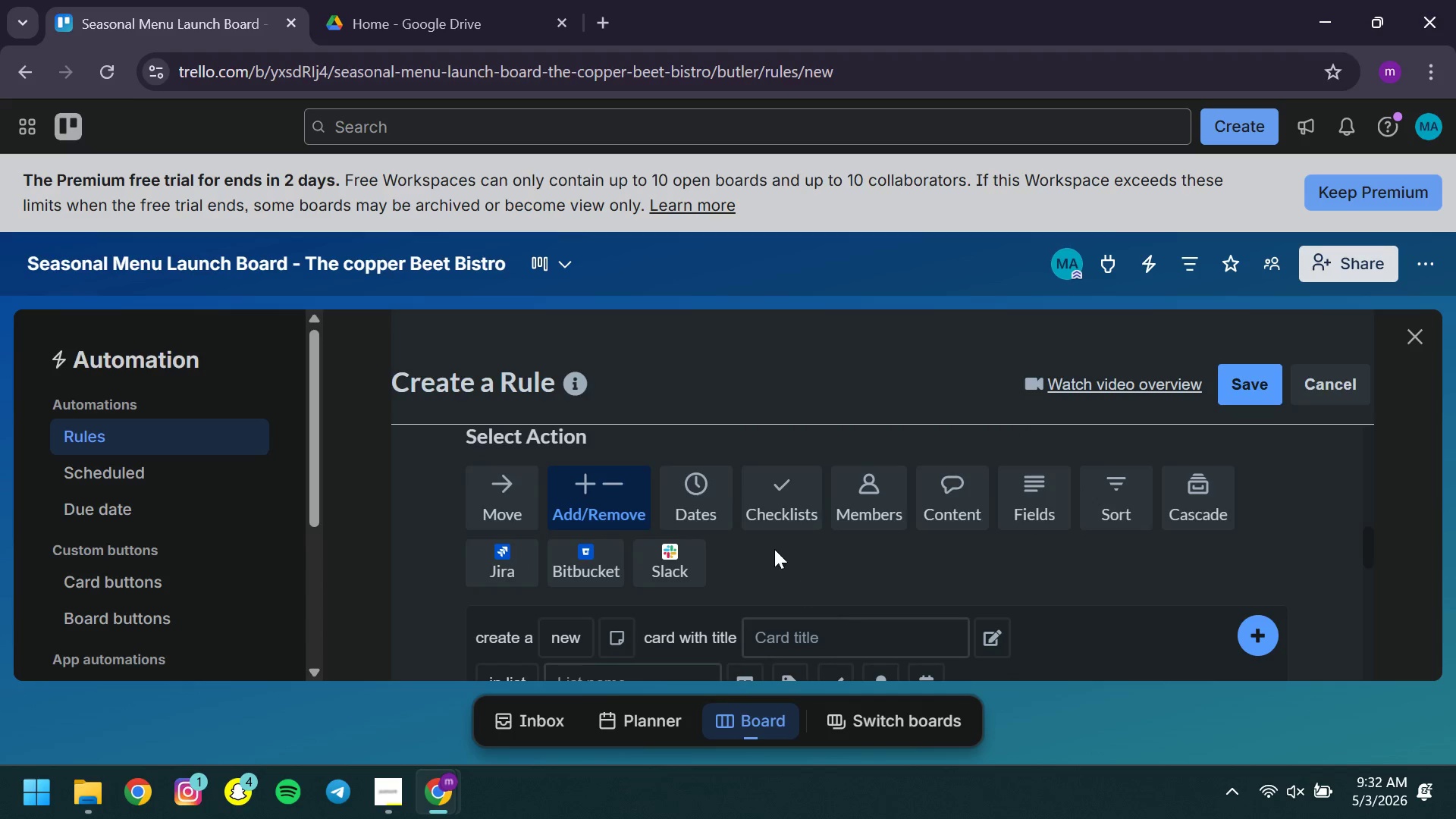 
left_click([704, 511])
 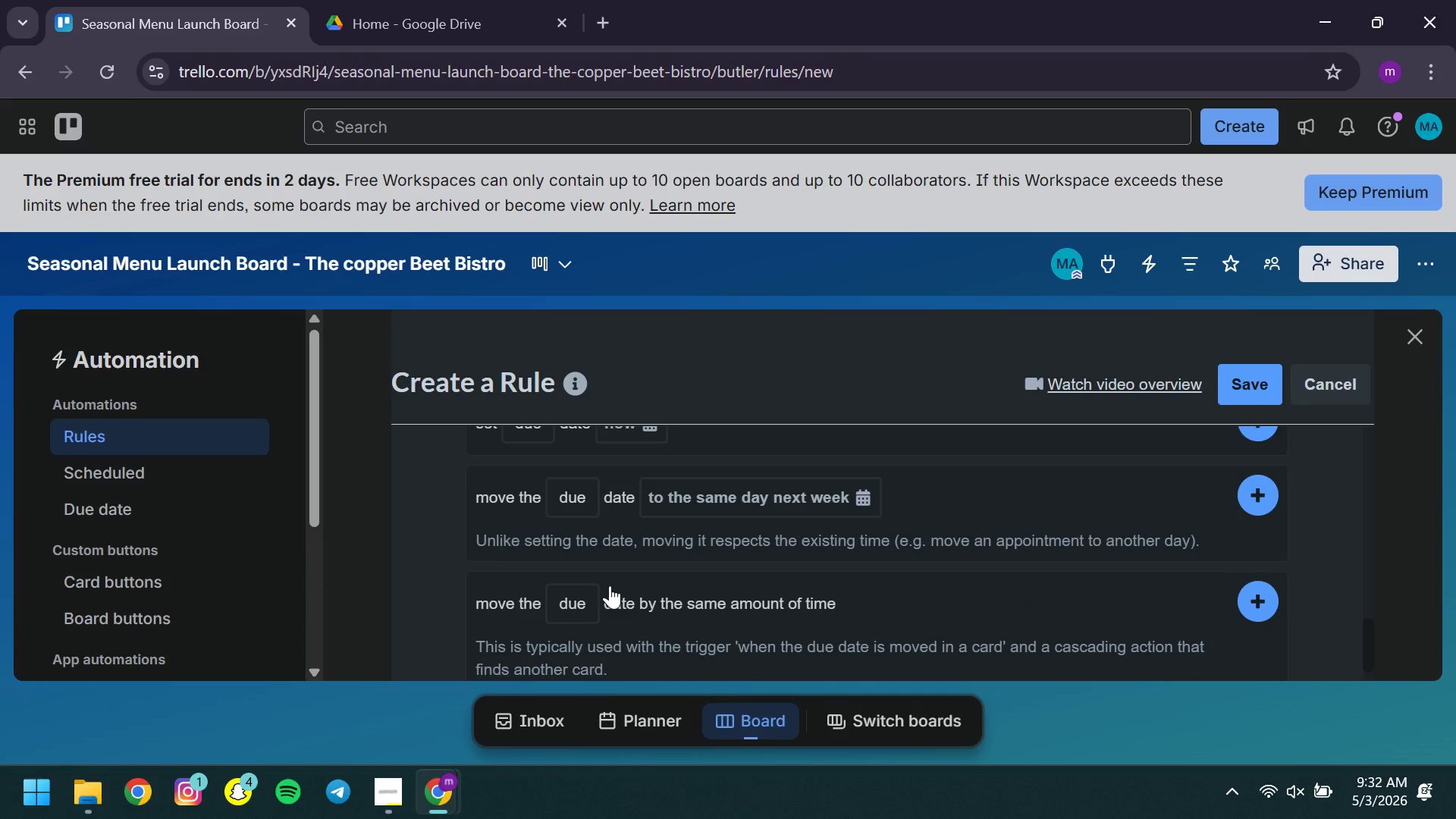 
left_click([689, 509])
 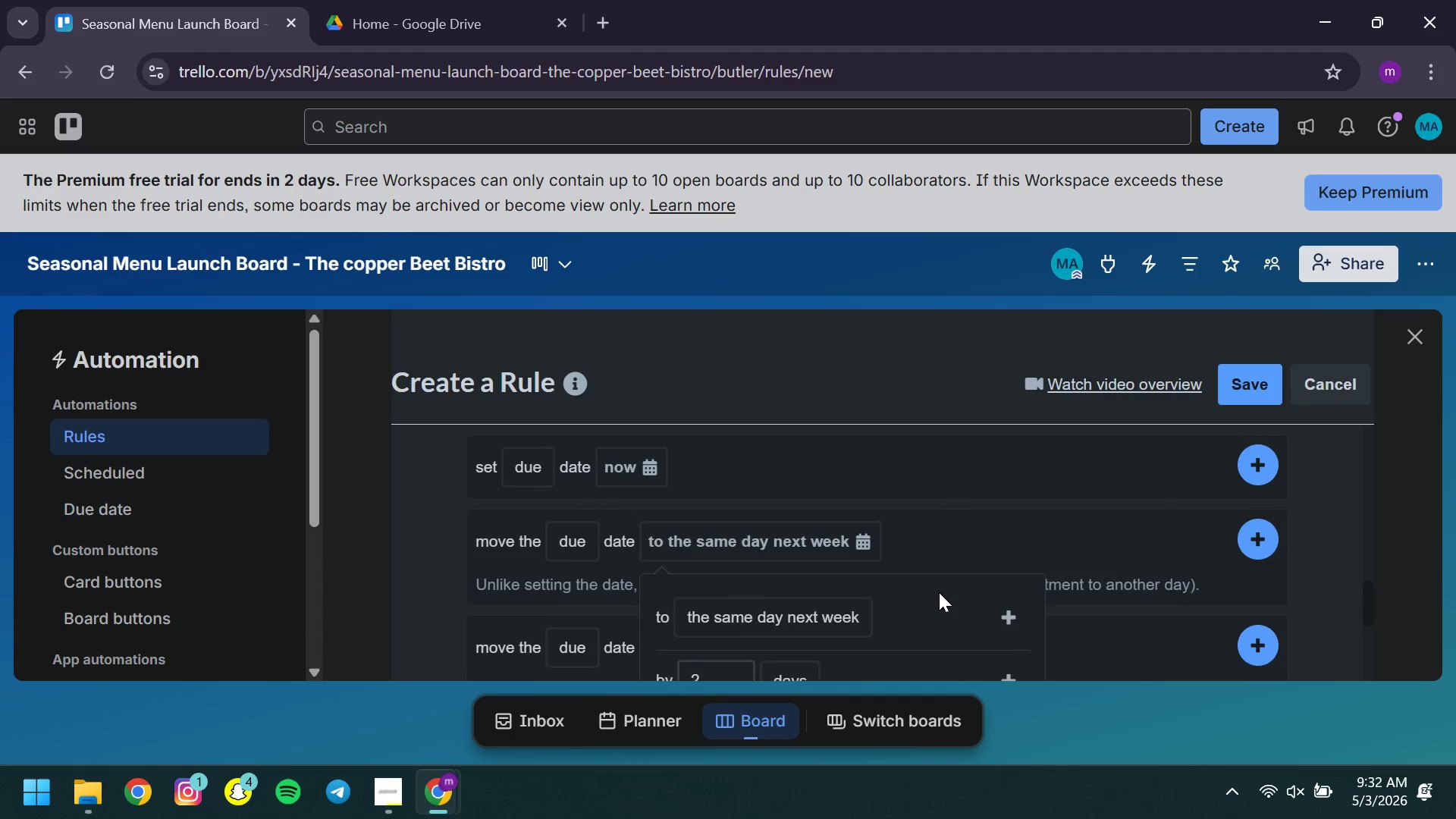 
wait(5.45)
 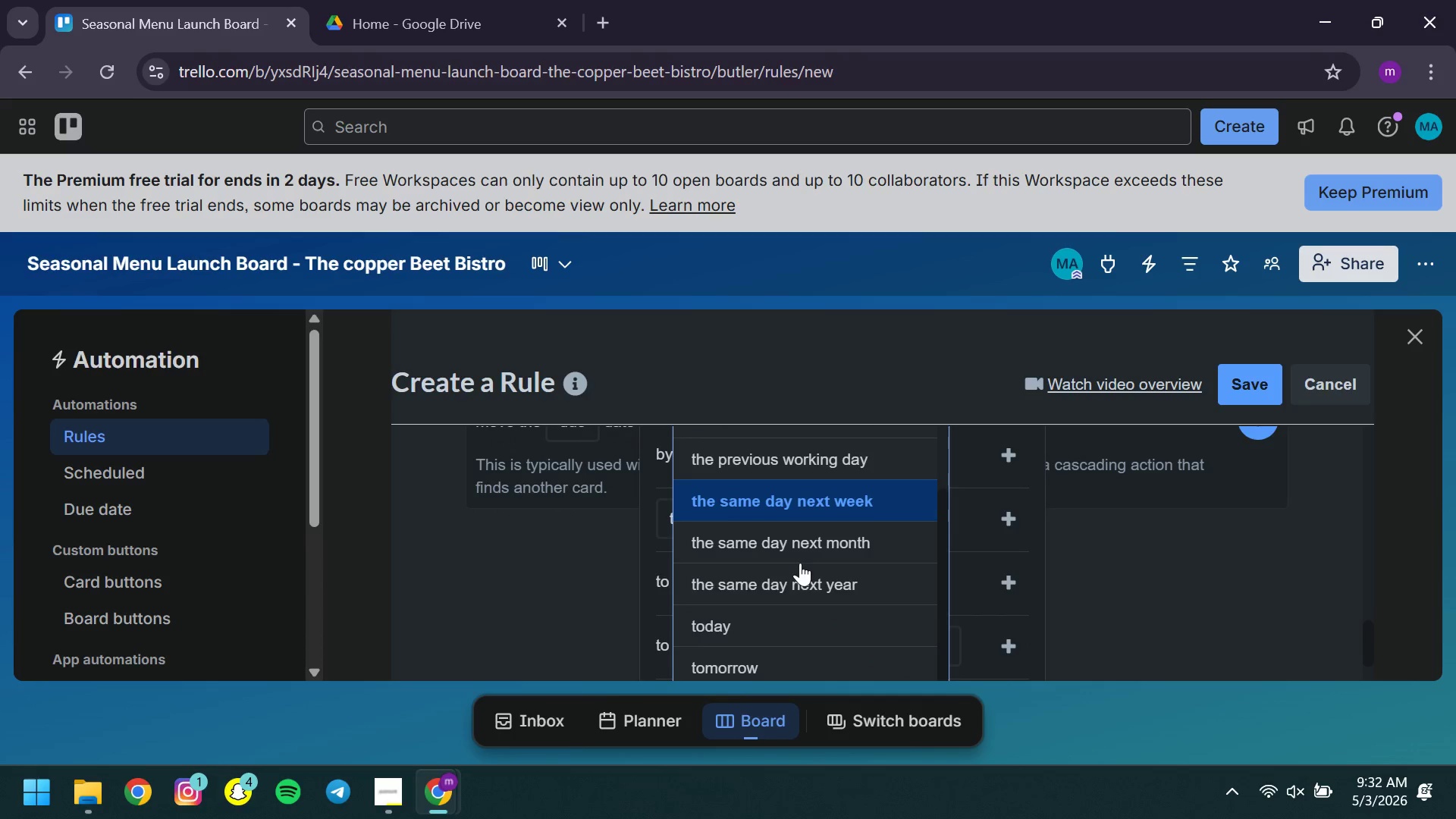 
left_click([772, 540])
 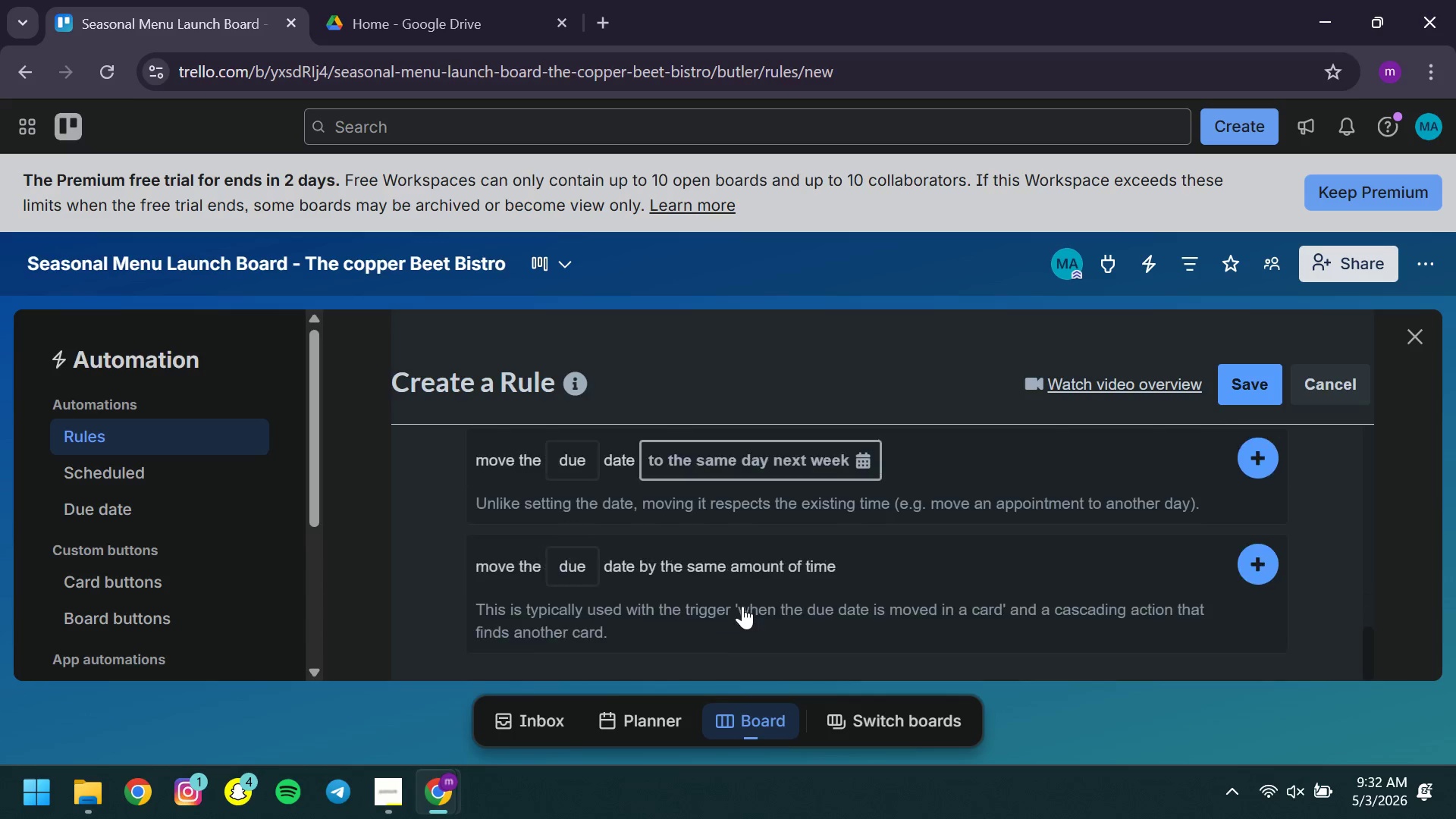 
wait(5.55)
 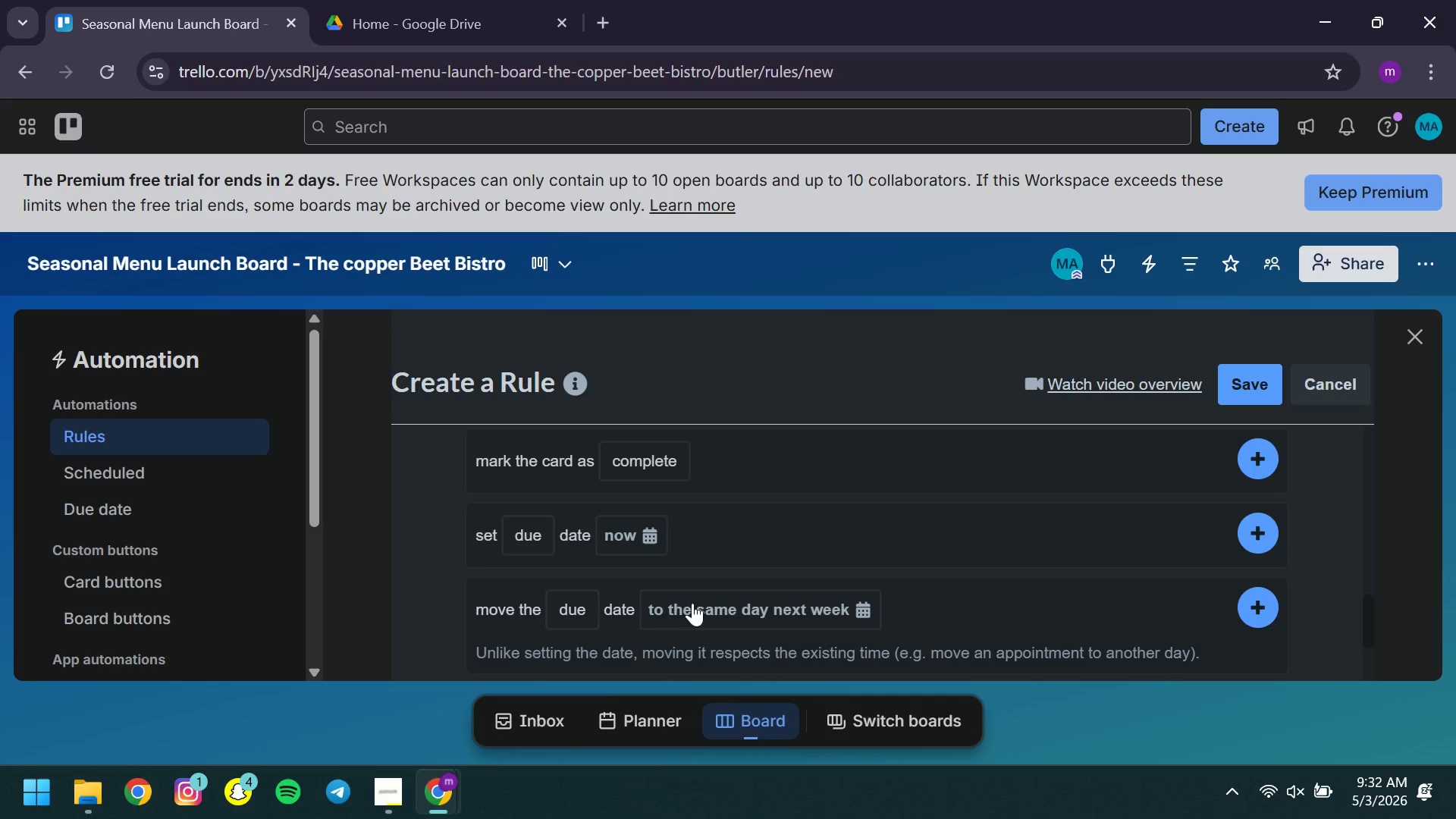 
mouse_move([588, 561])
 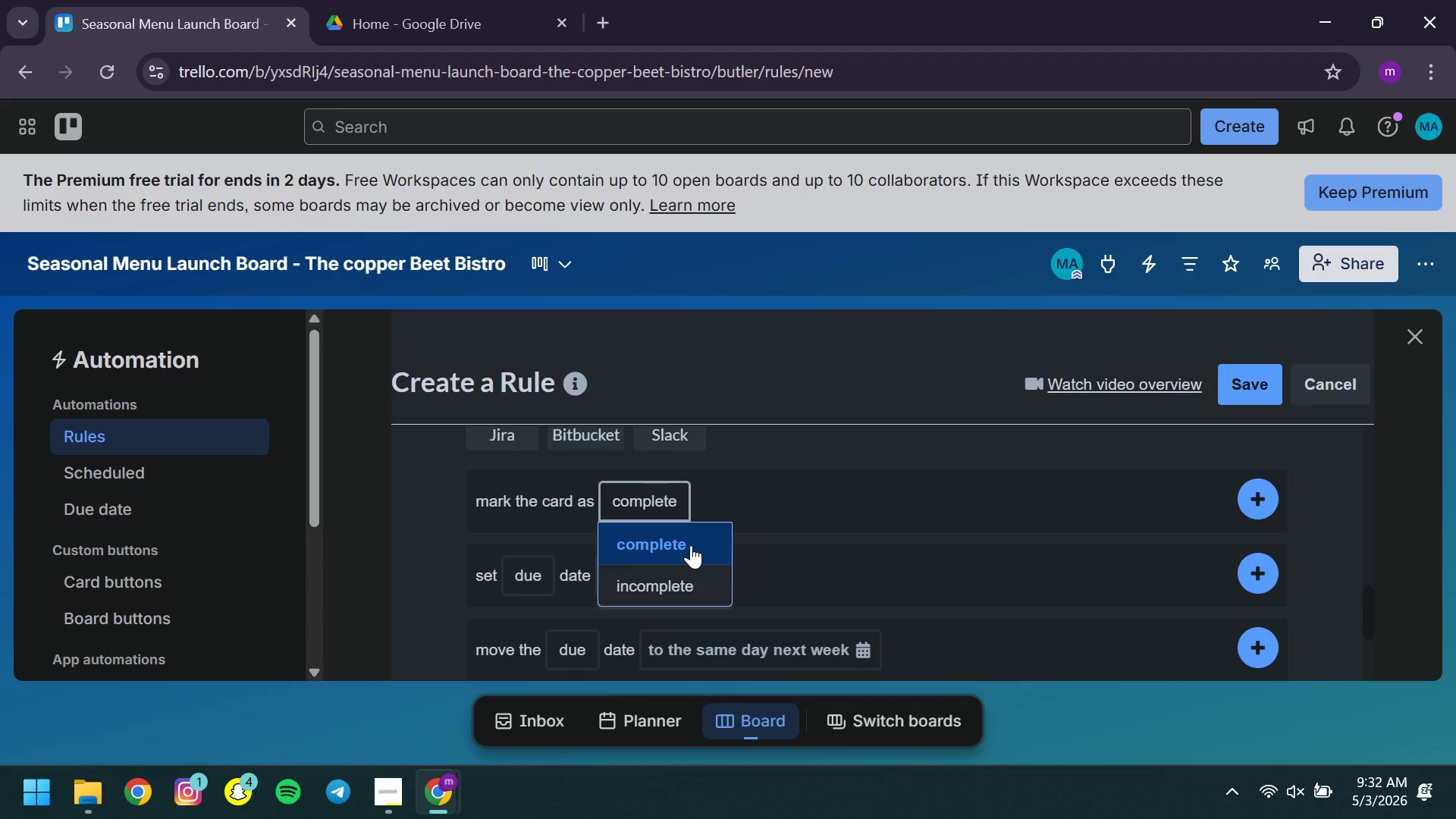 
left_click([691, 545])
 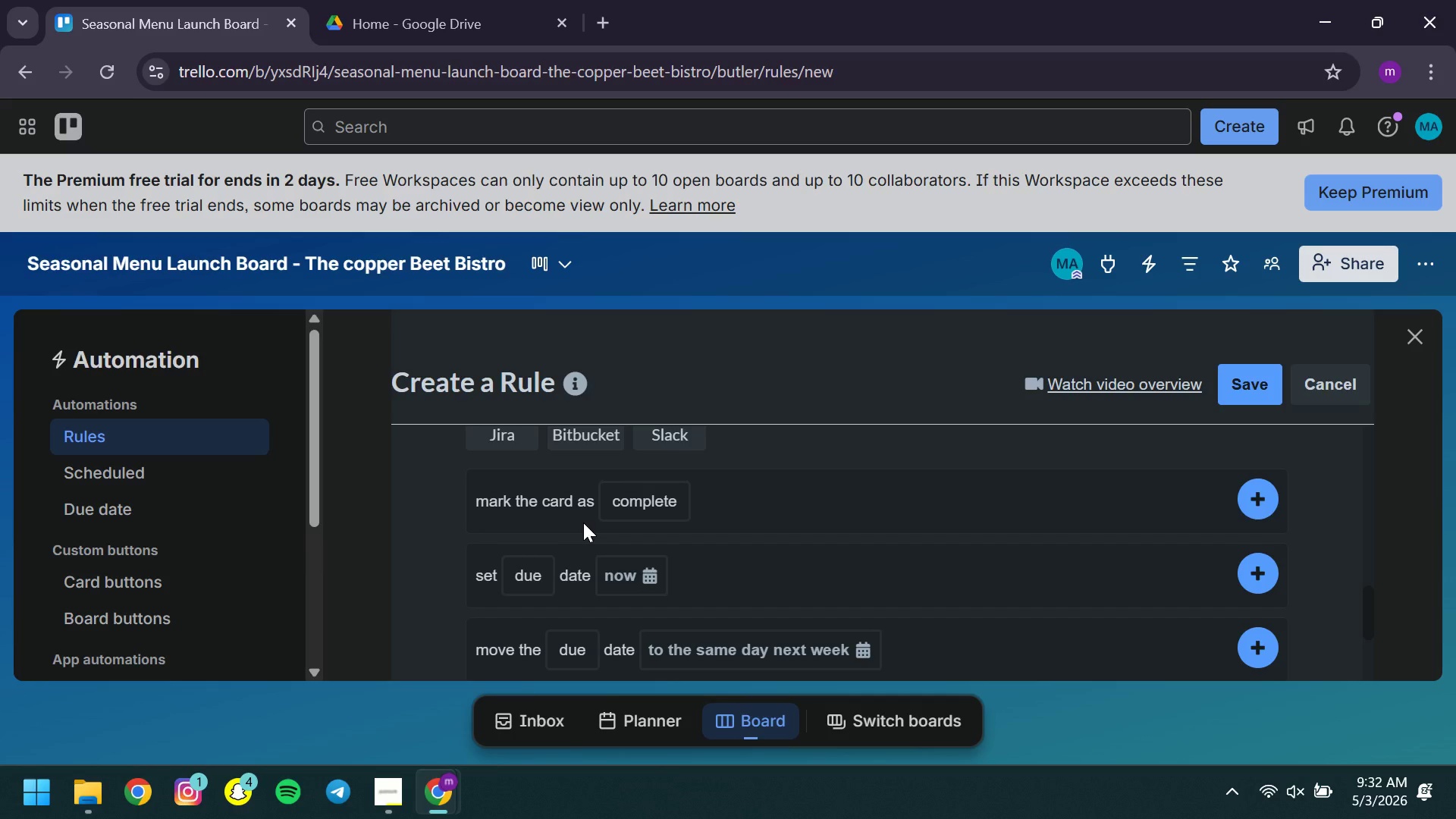 
mouse_move([655, 526])
 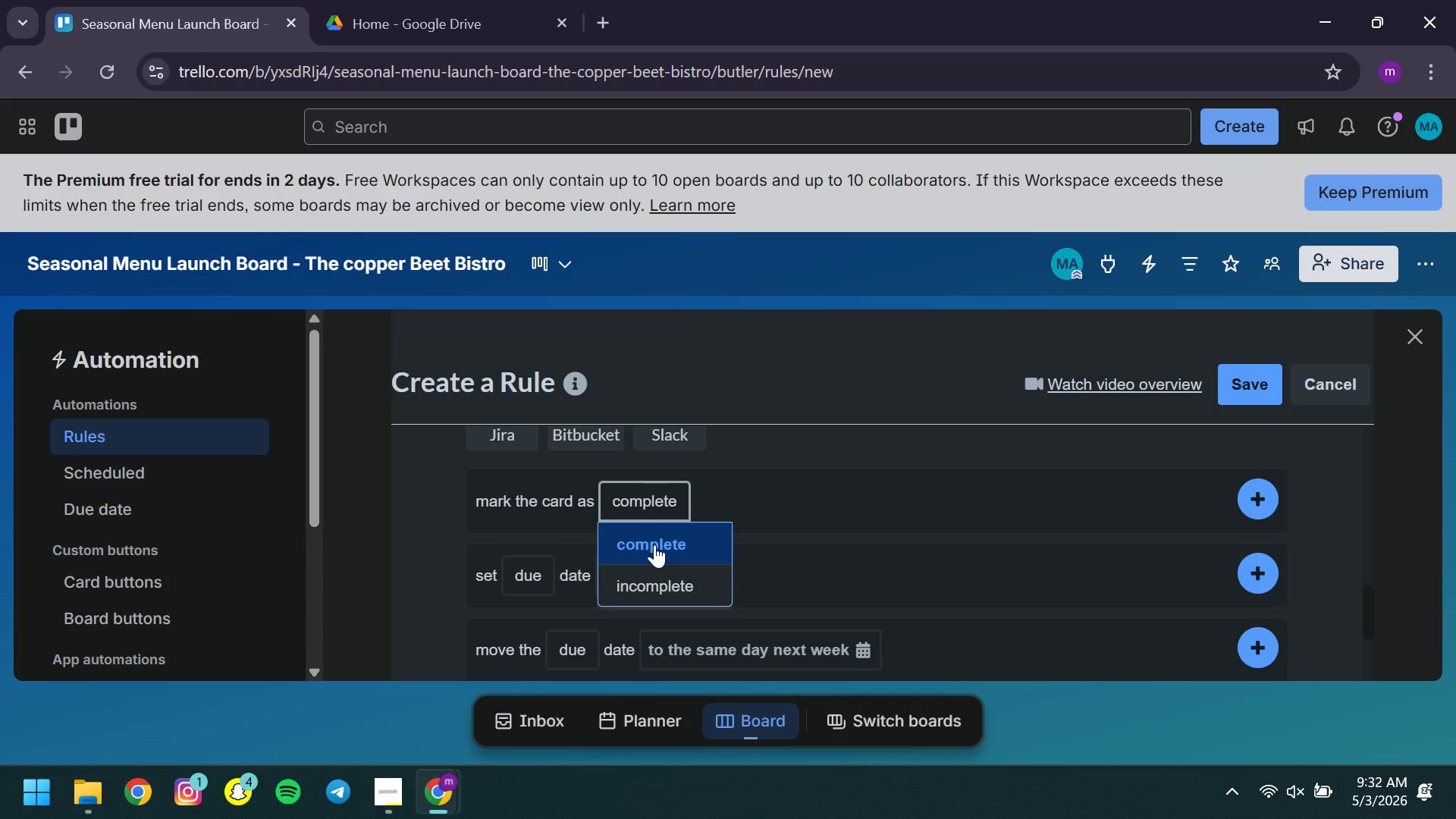 
left_click([654, 544])
 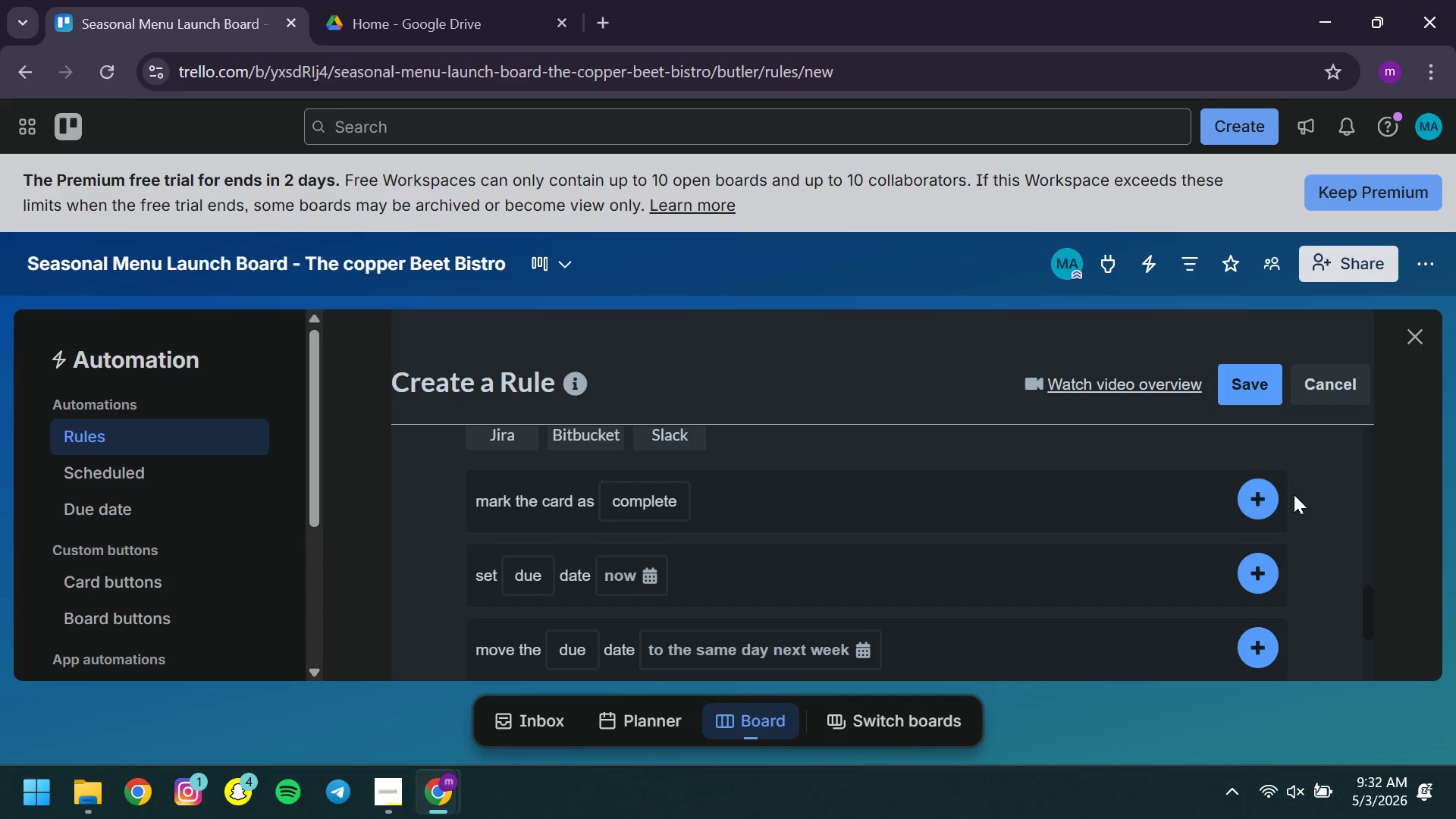 
left_click([1269, 504])
 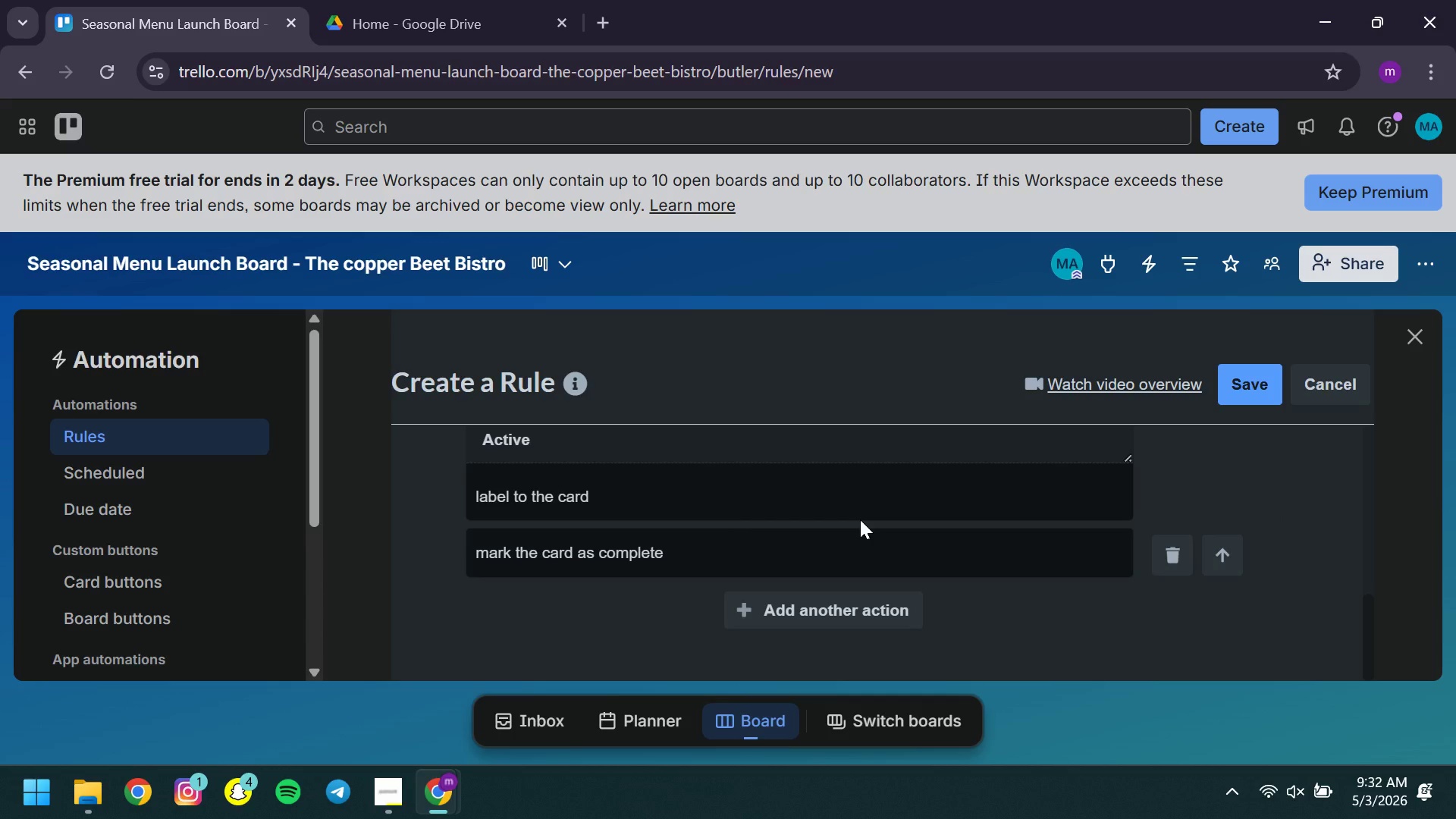 
mouse_move([673, 528])
 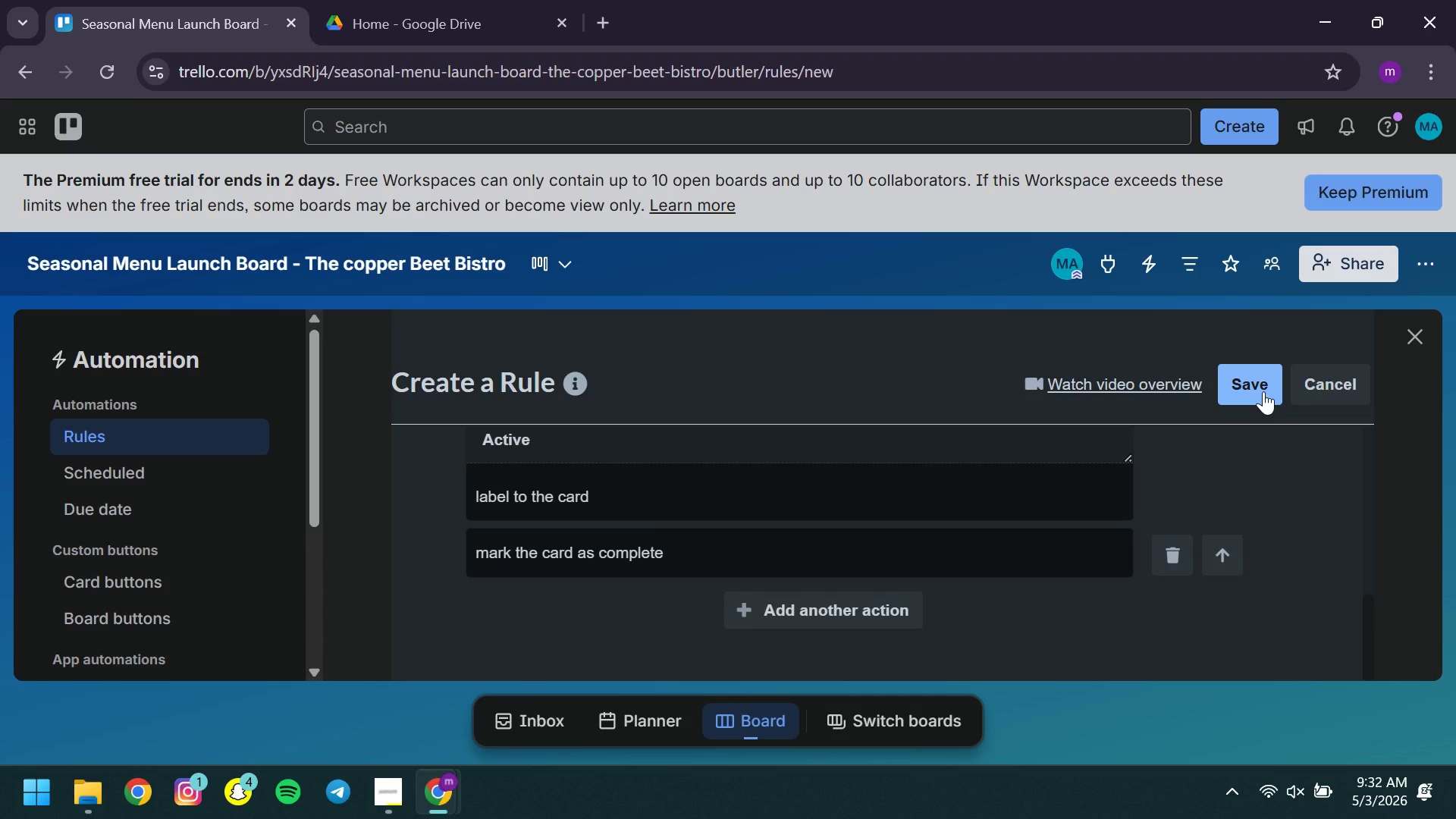 
left_click([1263, 391])
 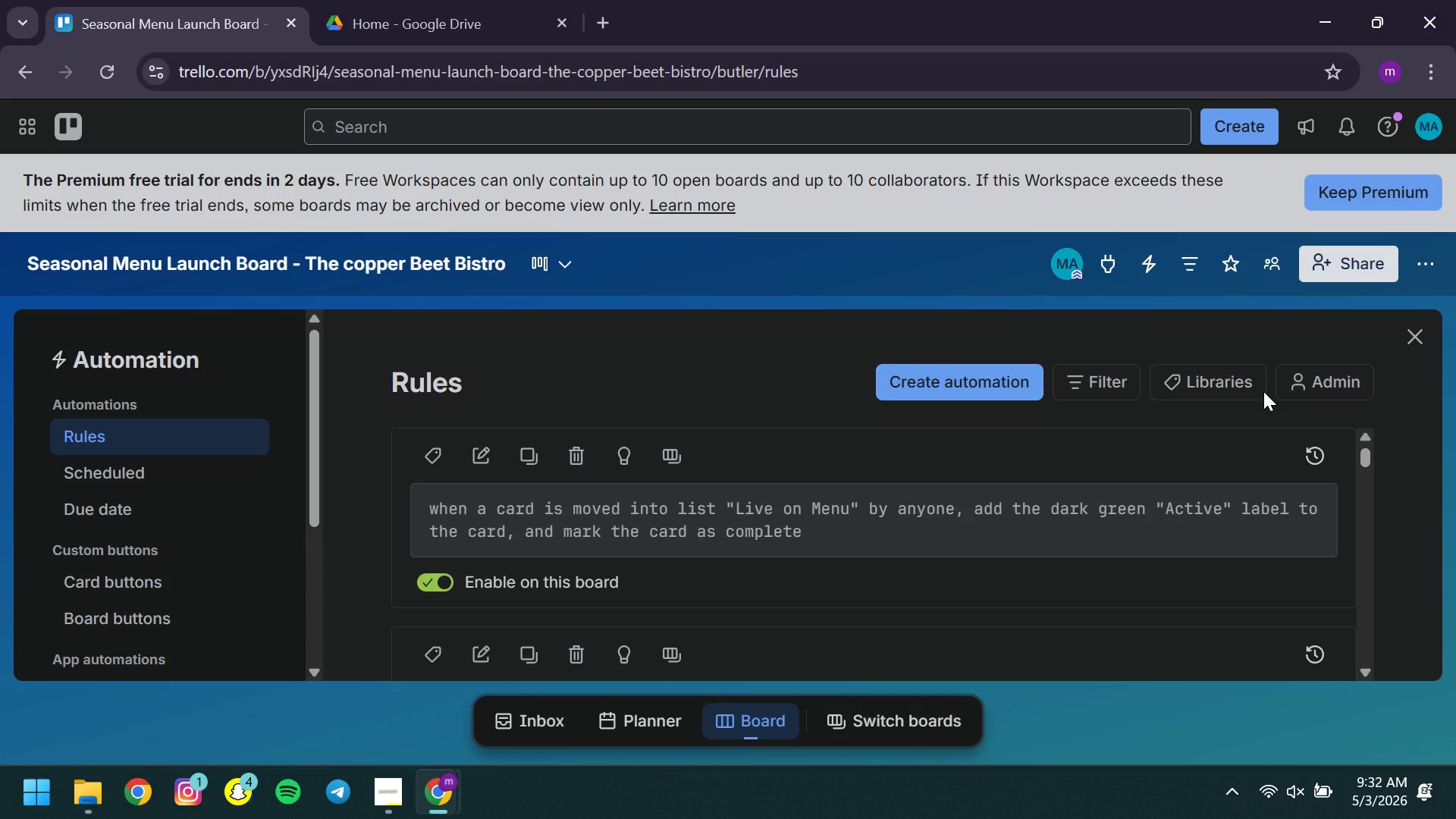 
wait(7.03)
 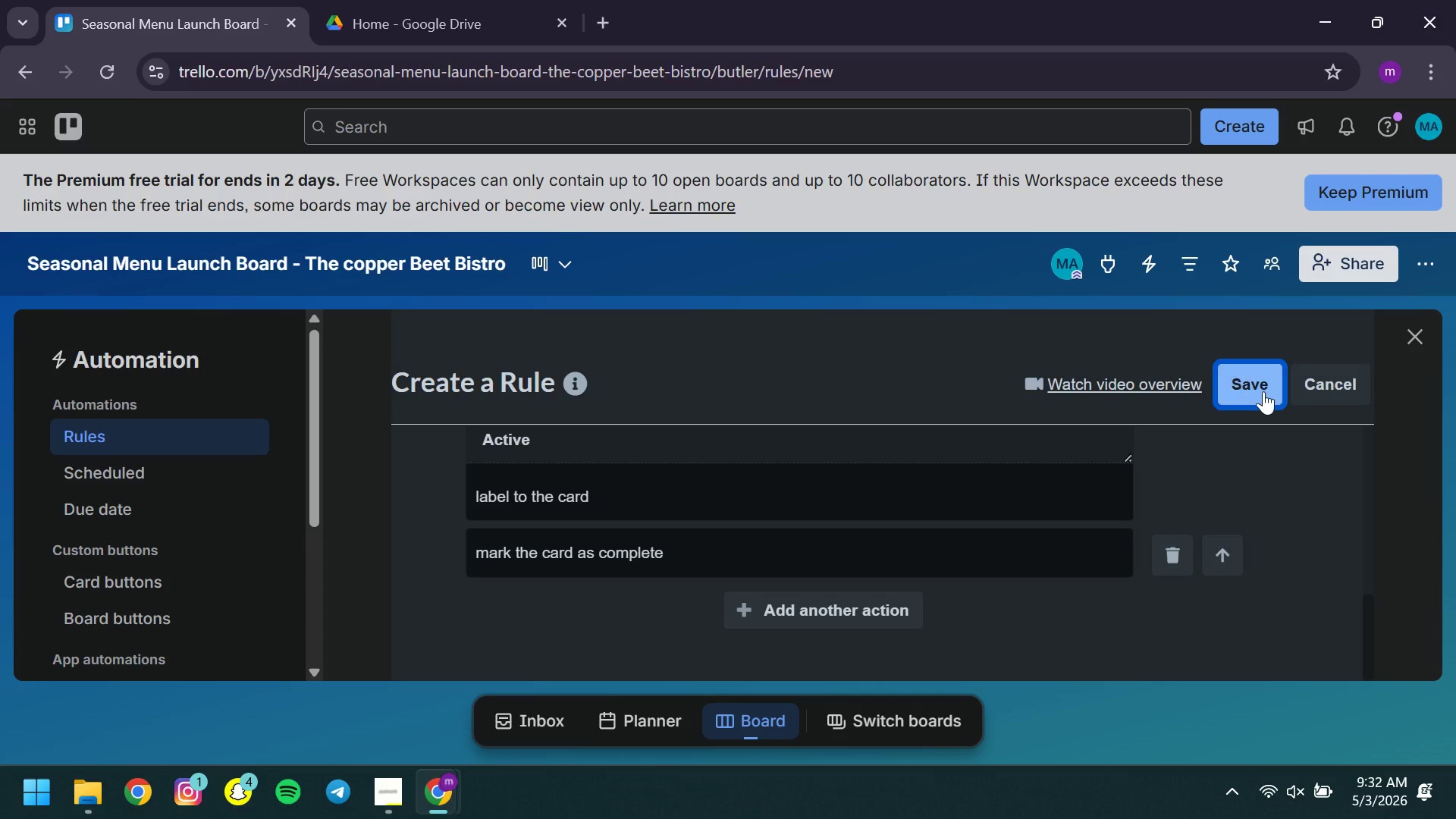 
left_click([1406, 331])
 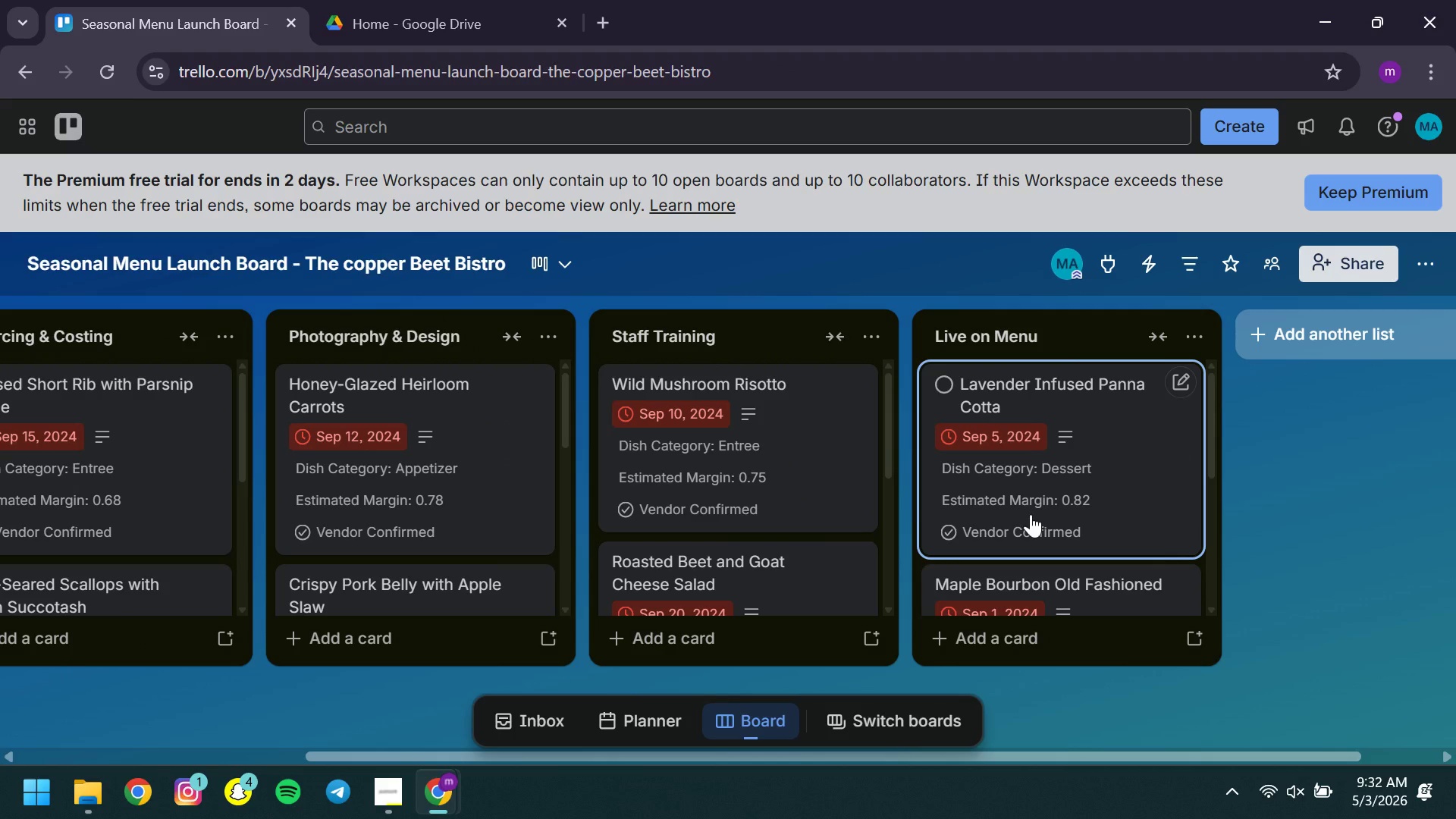 
wait(9.36)
 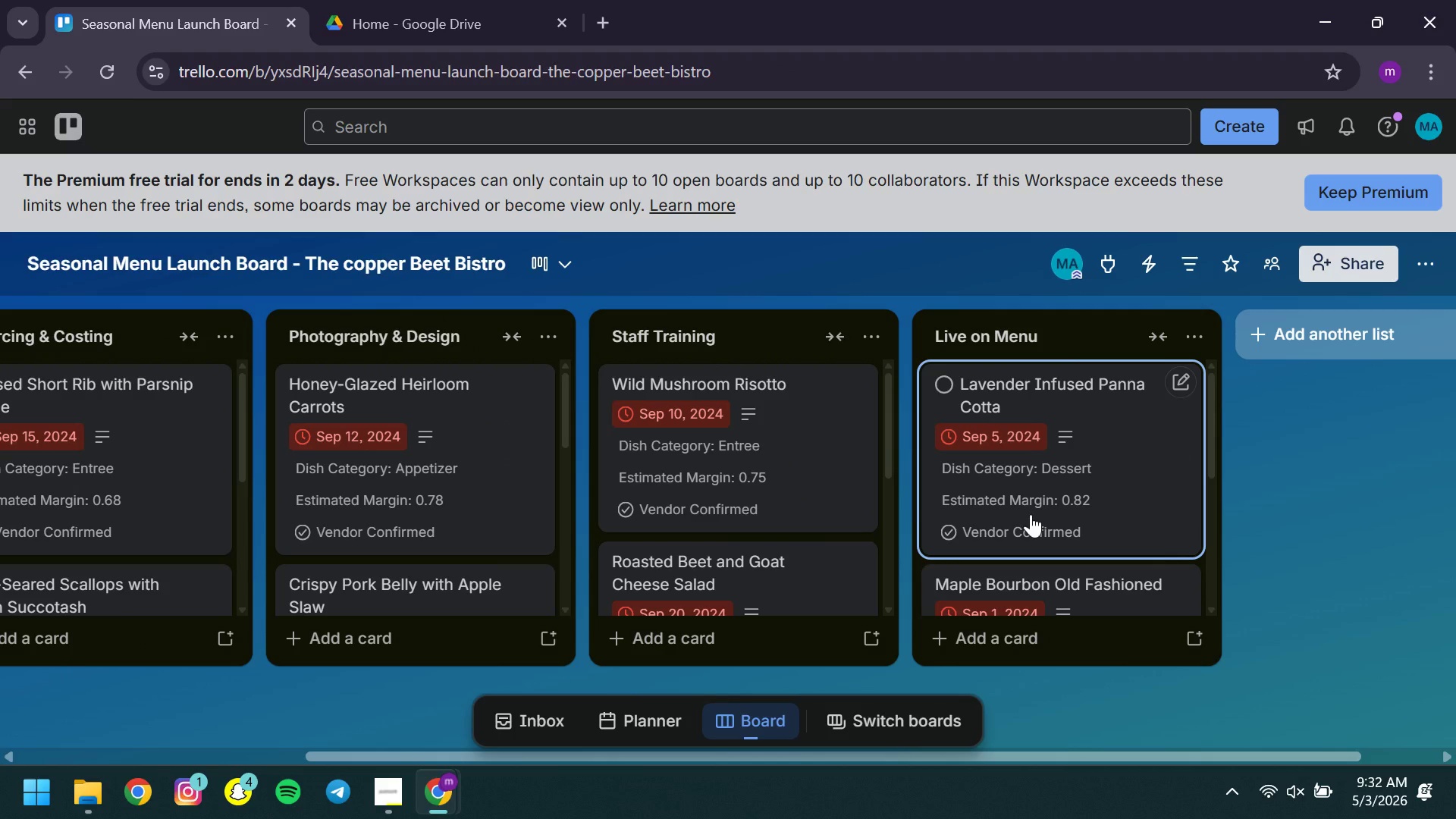 
left_click_drag(start_coordinate=[1031, 514], to_coordinate=[737, 499])
 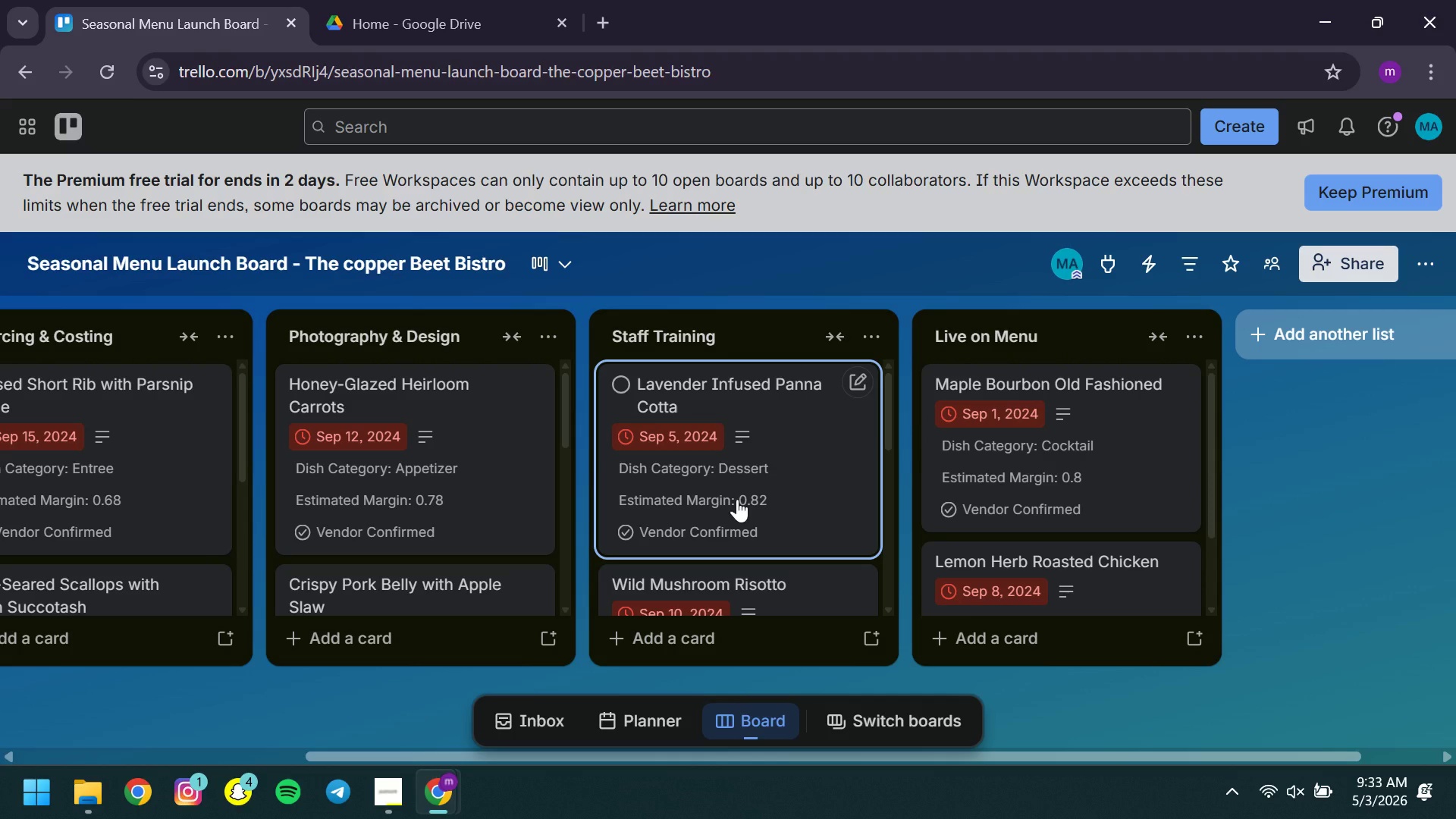 
left_click_drag(start_coordinate=[737, 499], to_coordinate=[1043, 477])
 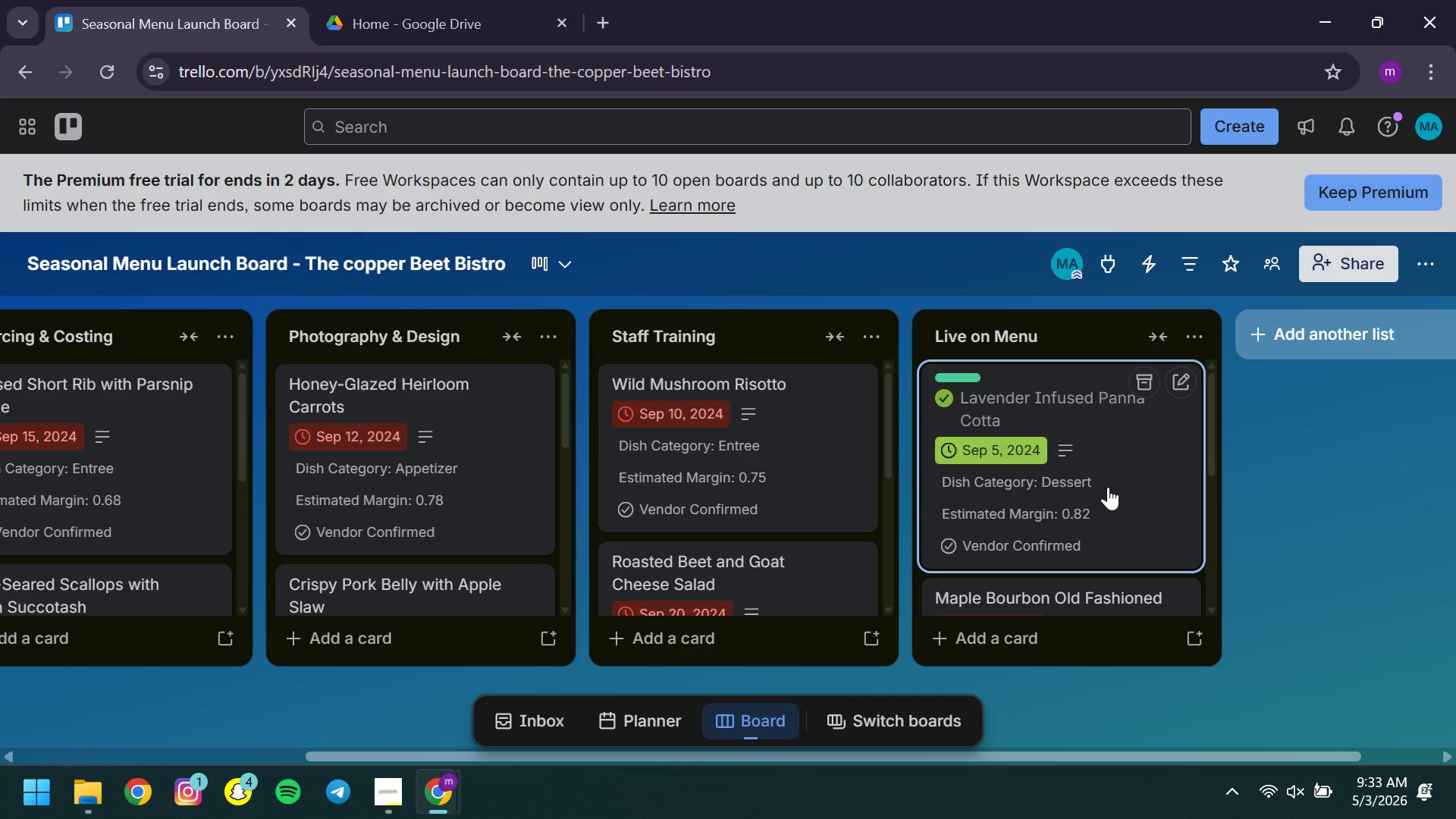 
wait(6.16)
 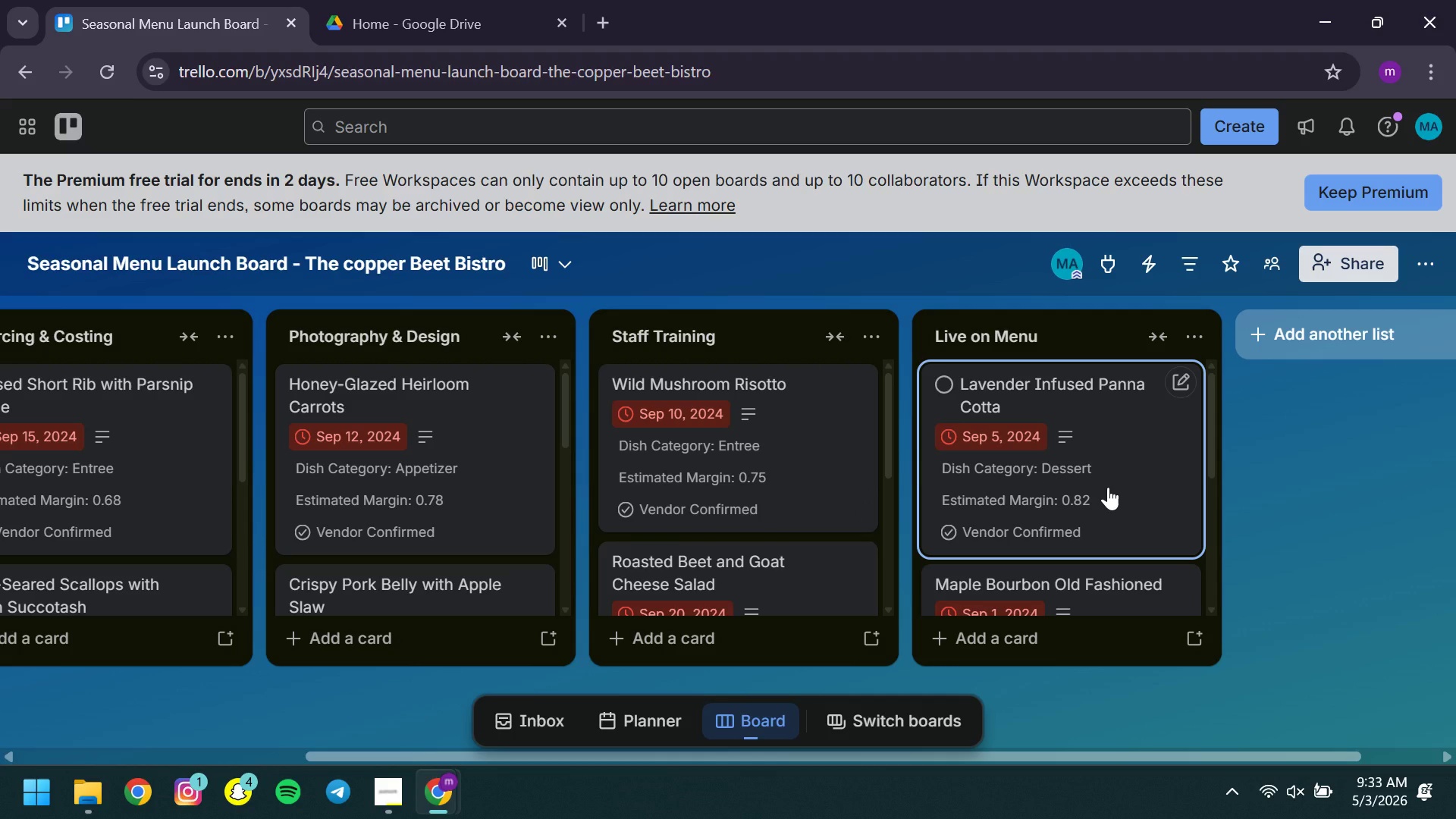 
left_click([1108, 487])
 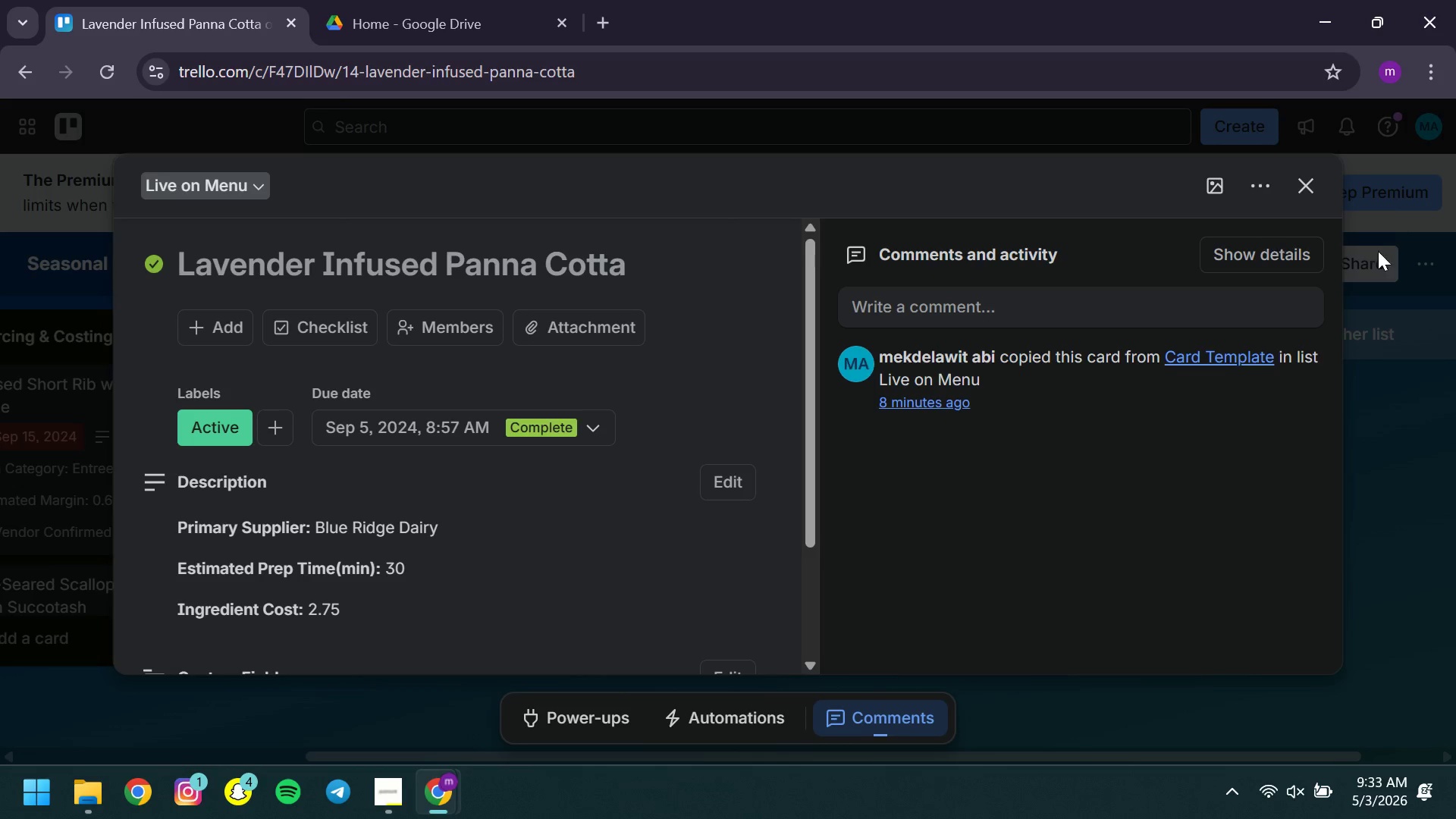 
left_click([1305, 193])
 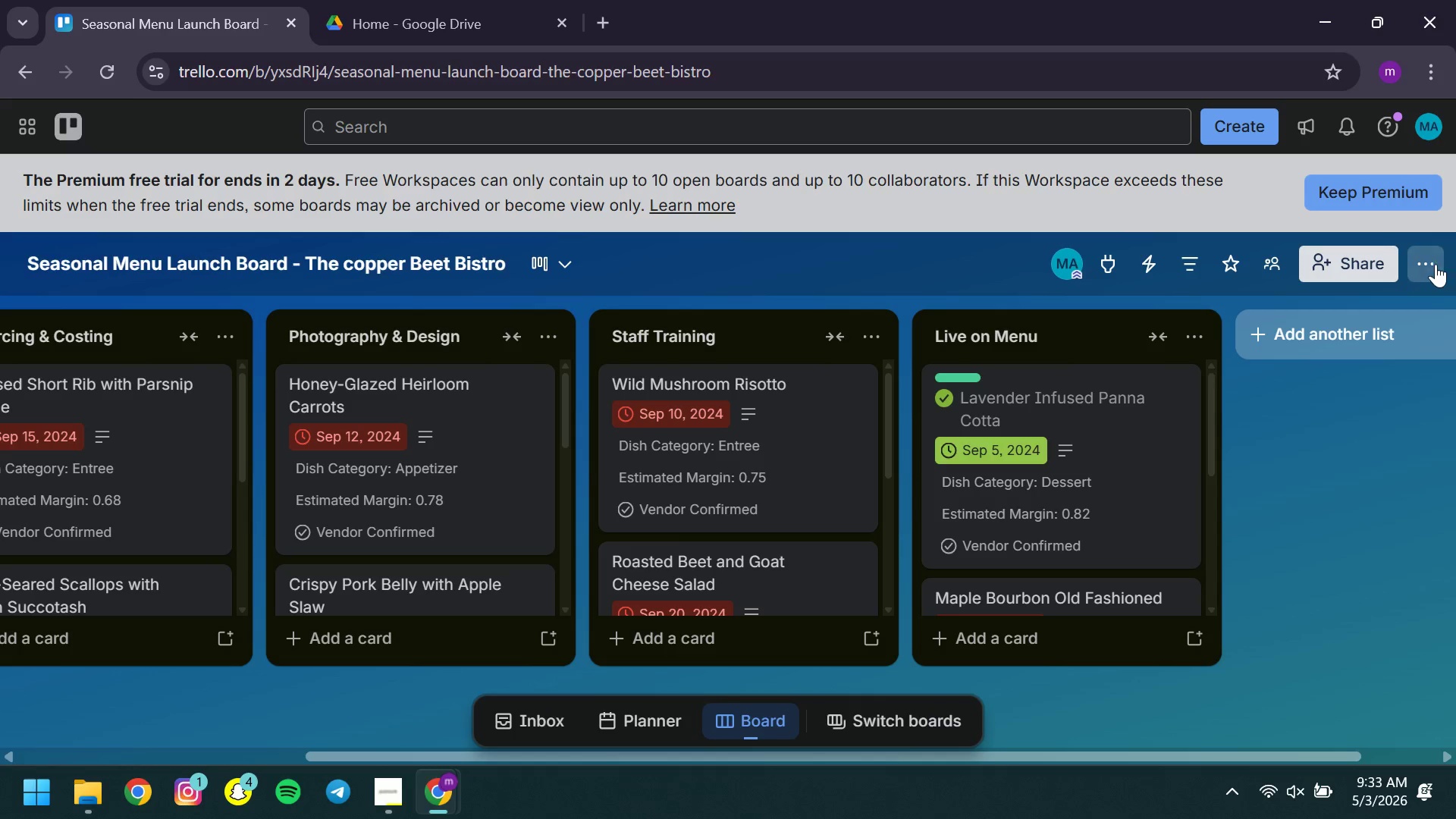 
left_click([1435, 264])
 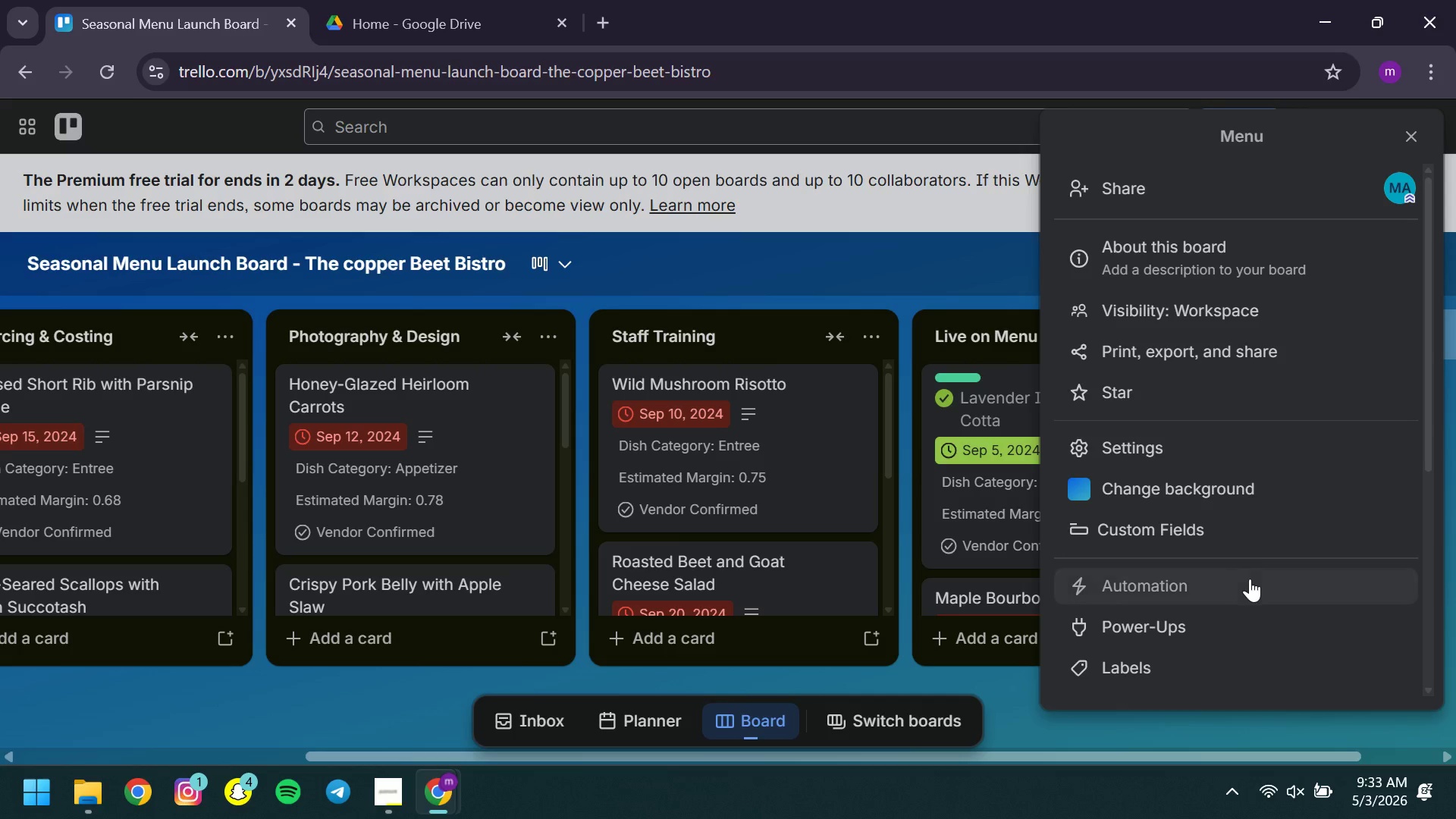 
left_click([1197, 587])
 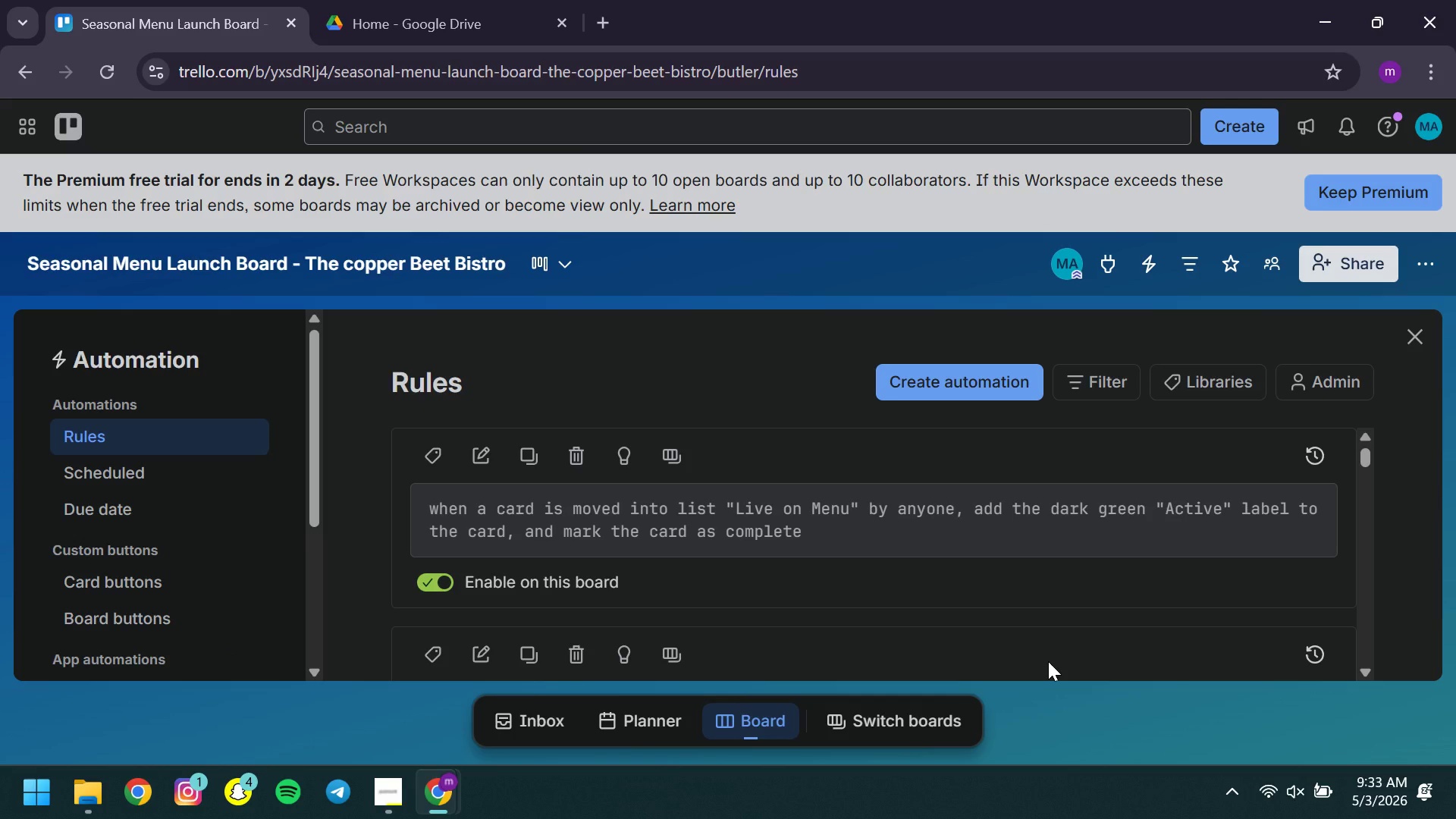 
wait(6.67)
 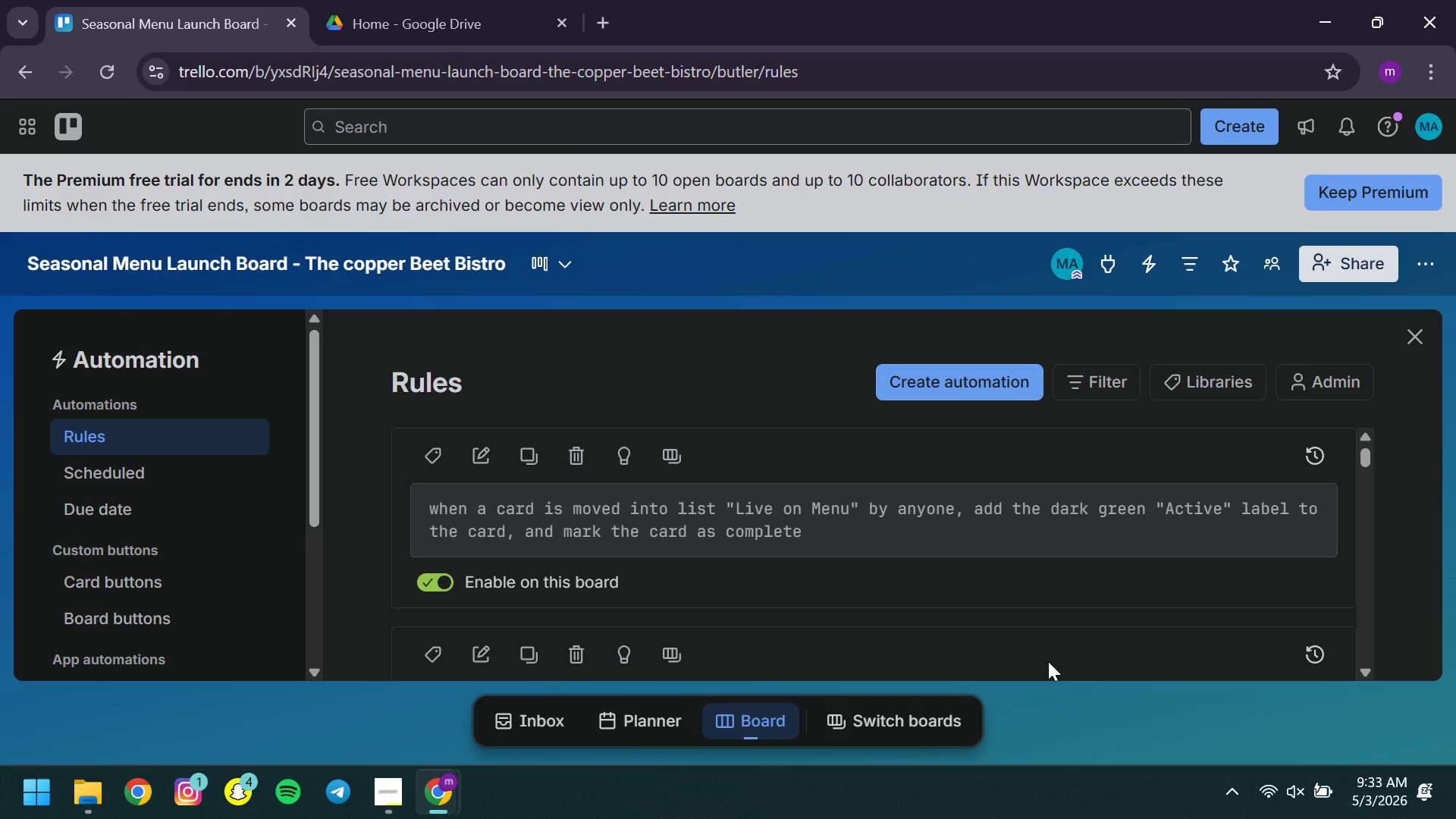 
key(Meta+Shift+S)
 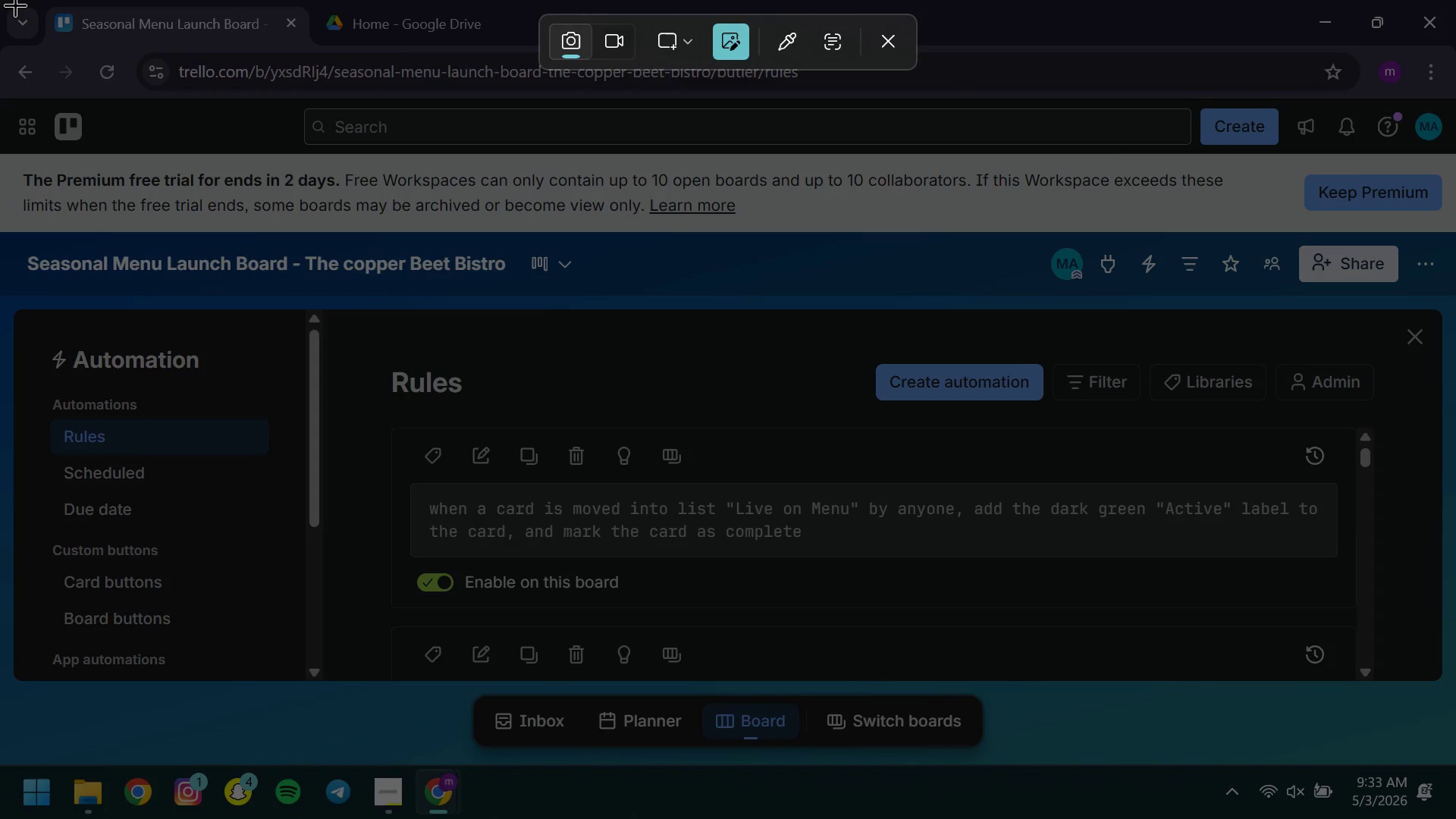 
left_click_drag(start_coordinate=[0, 0], to_coordinate=[1455, 762])
 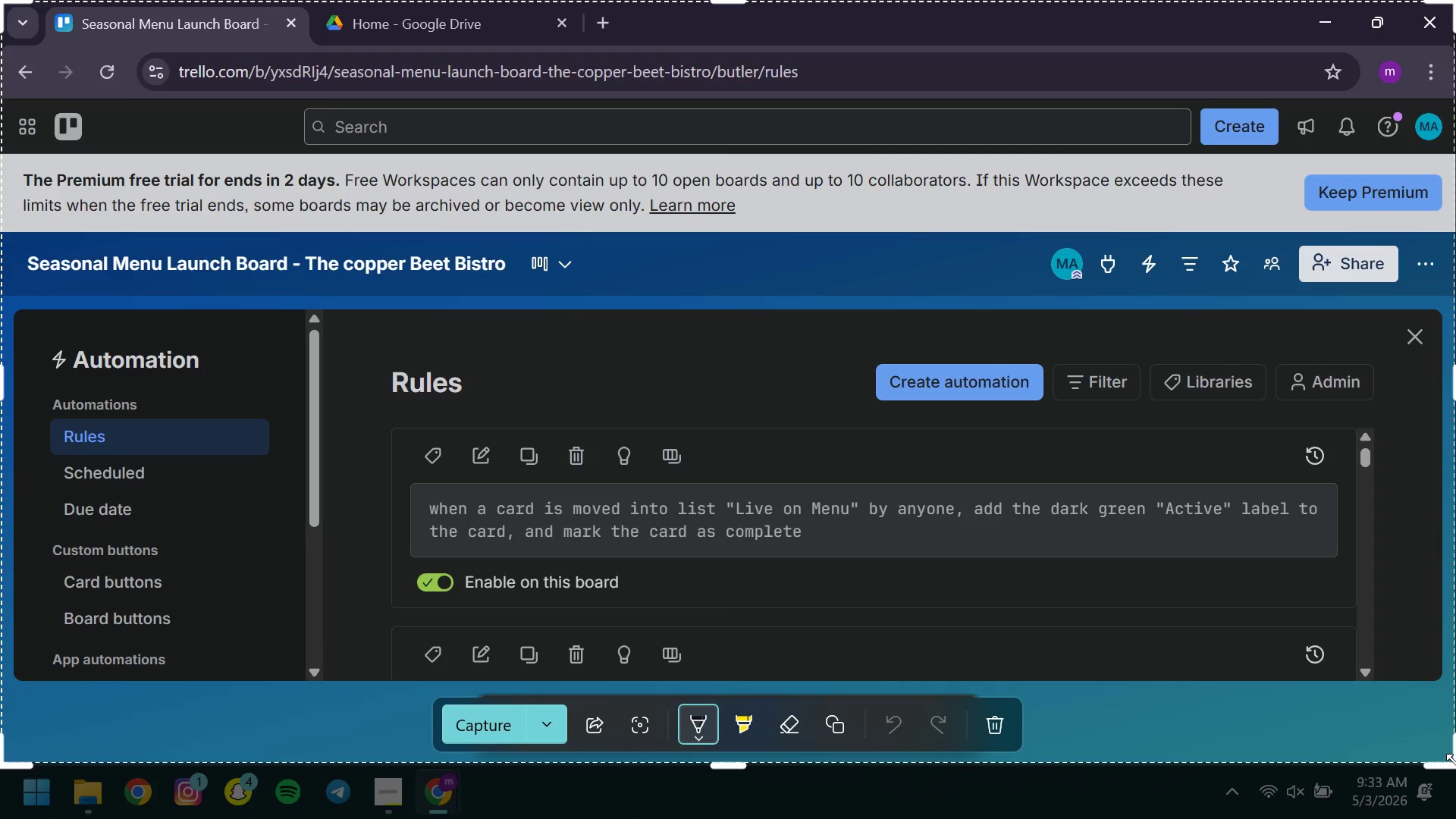 
key(Control+S)
 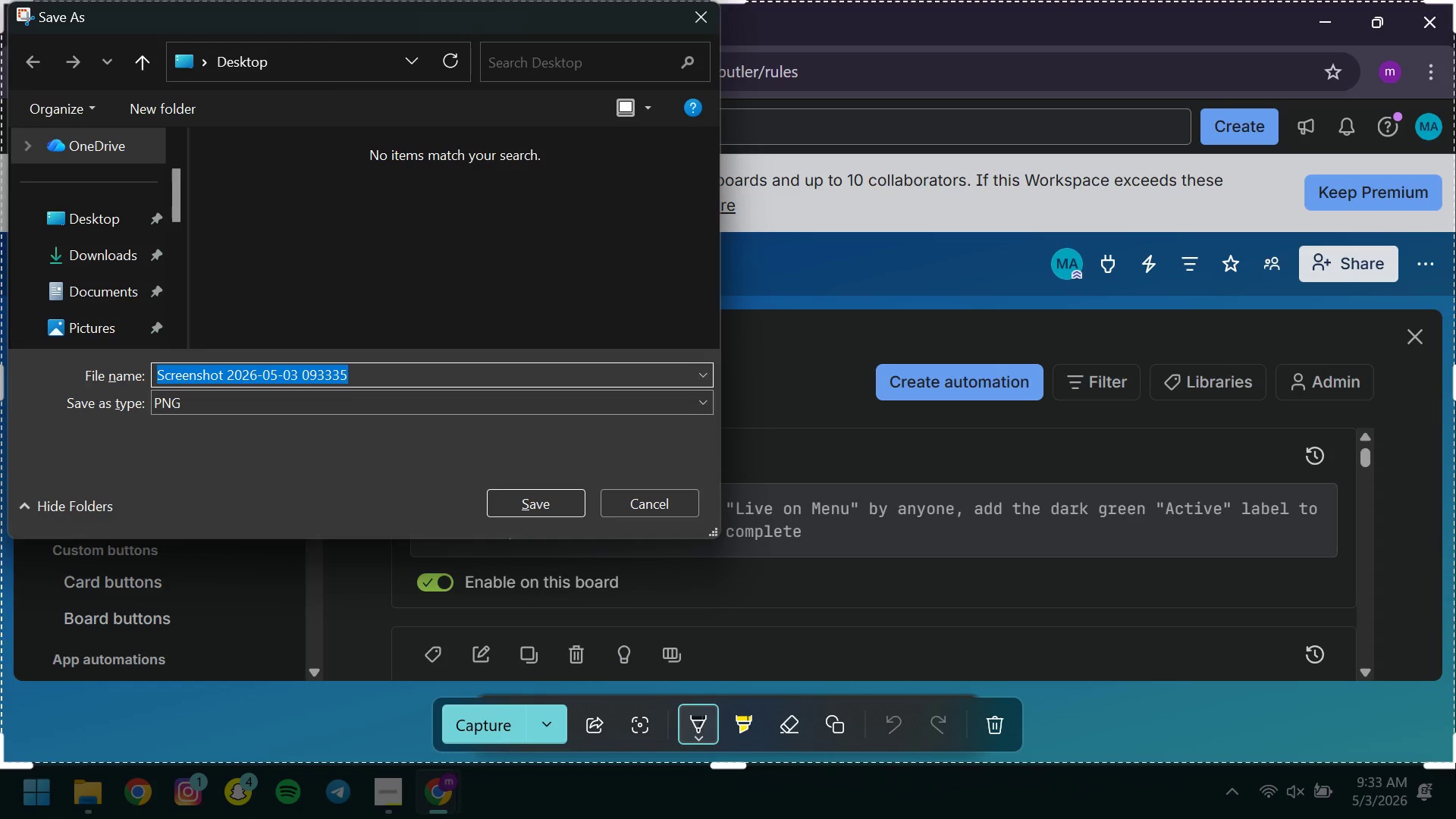 
type(Automatio)
 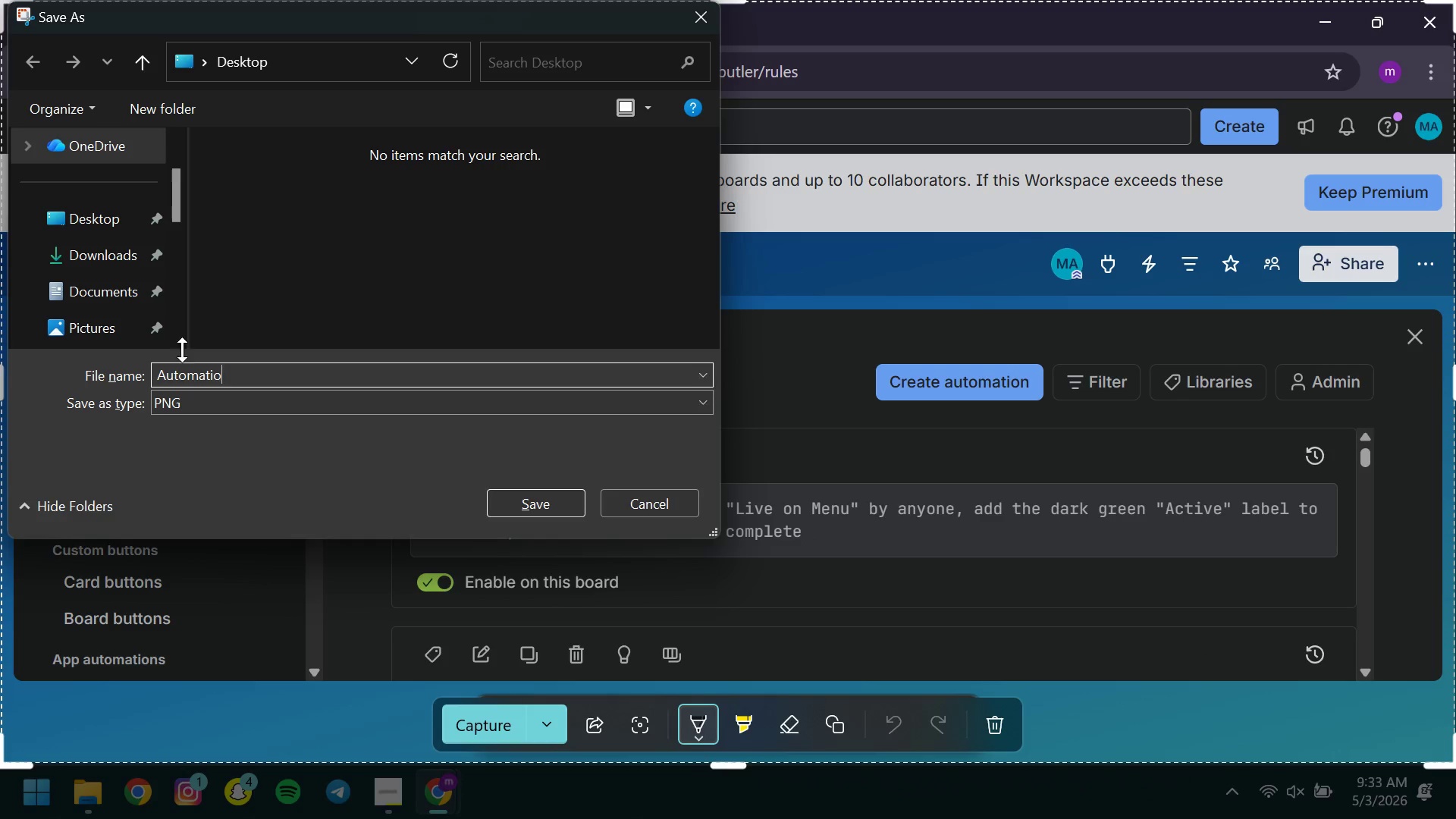 
type(n Rule )
 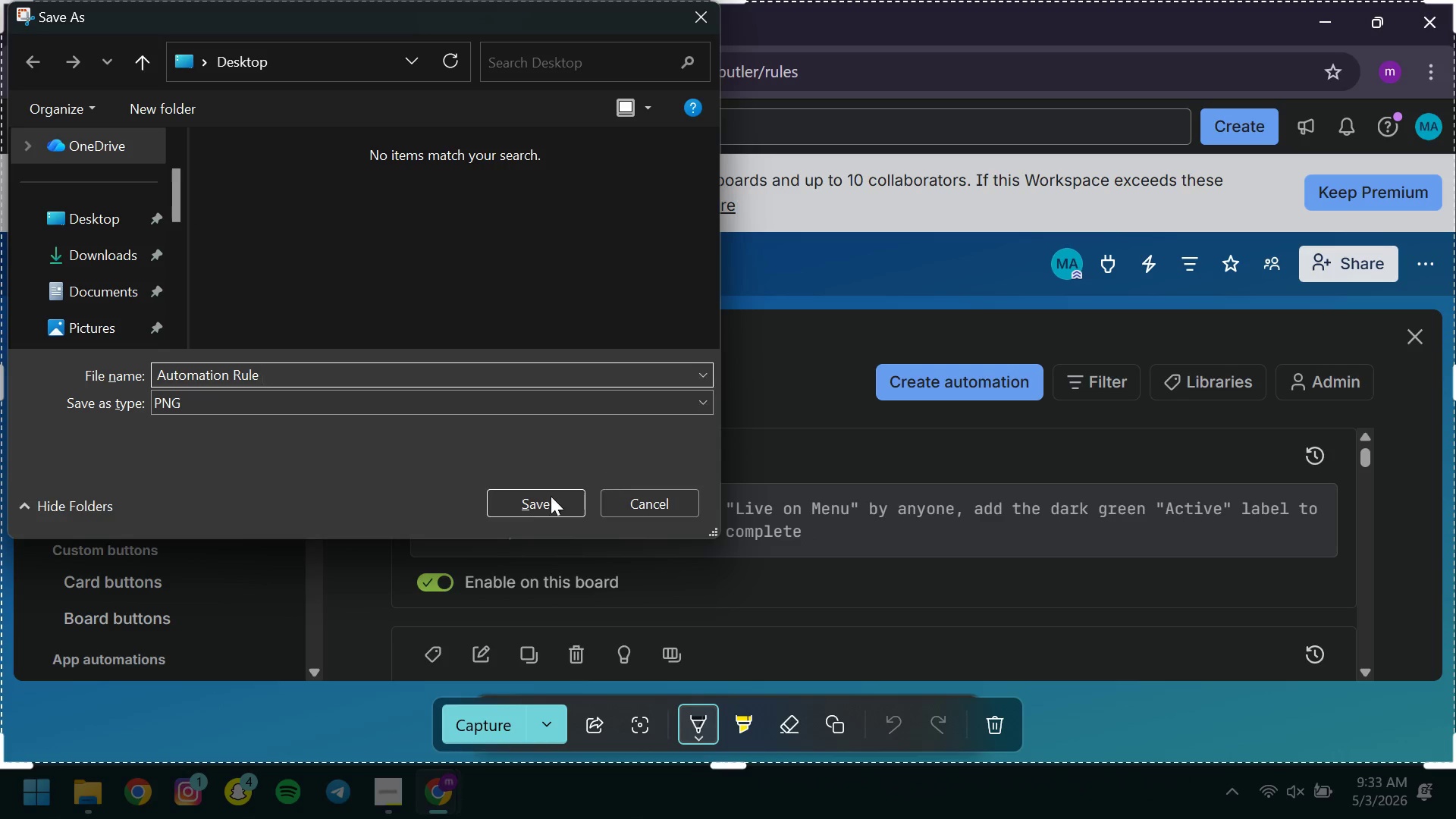 
left_click([525, 508])
 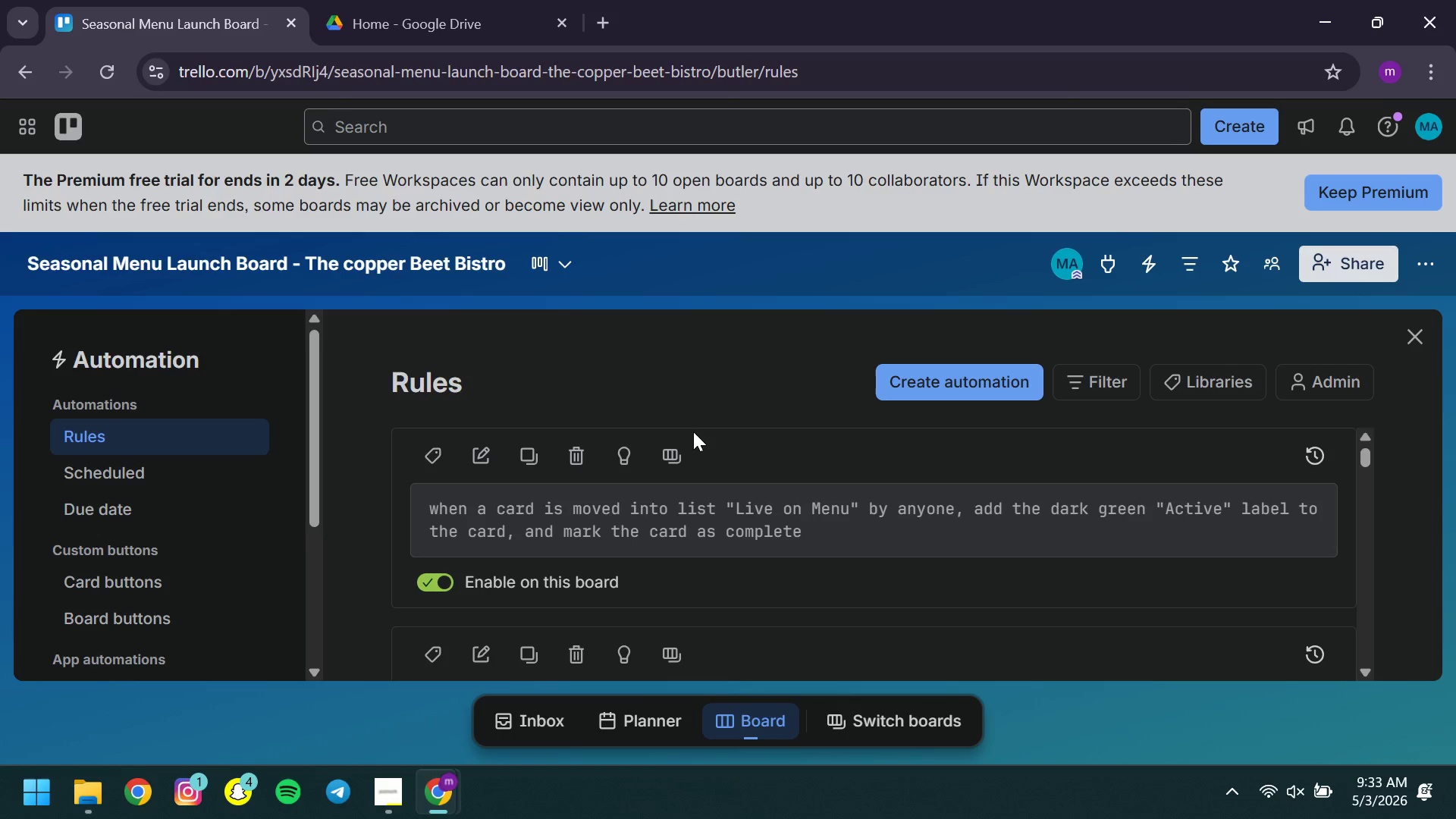 
wait(5.81)
 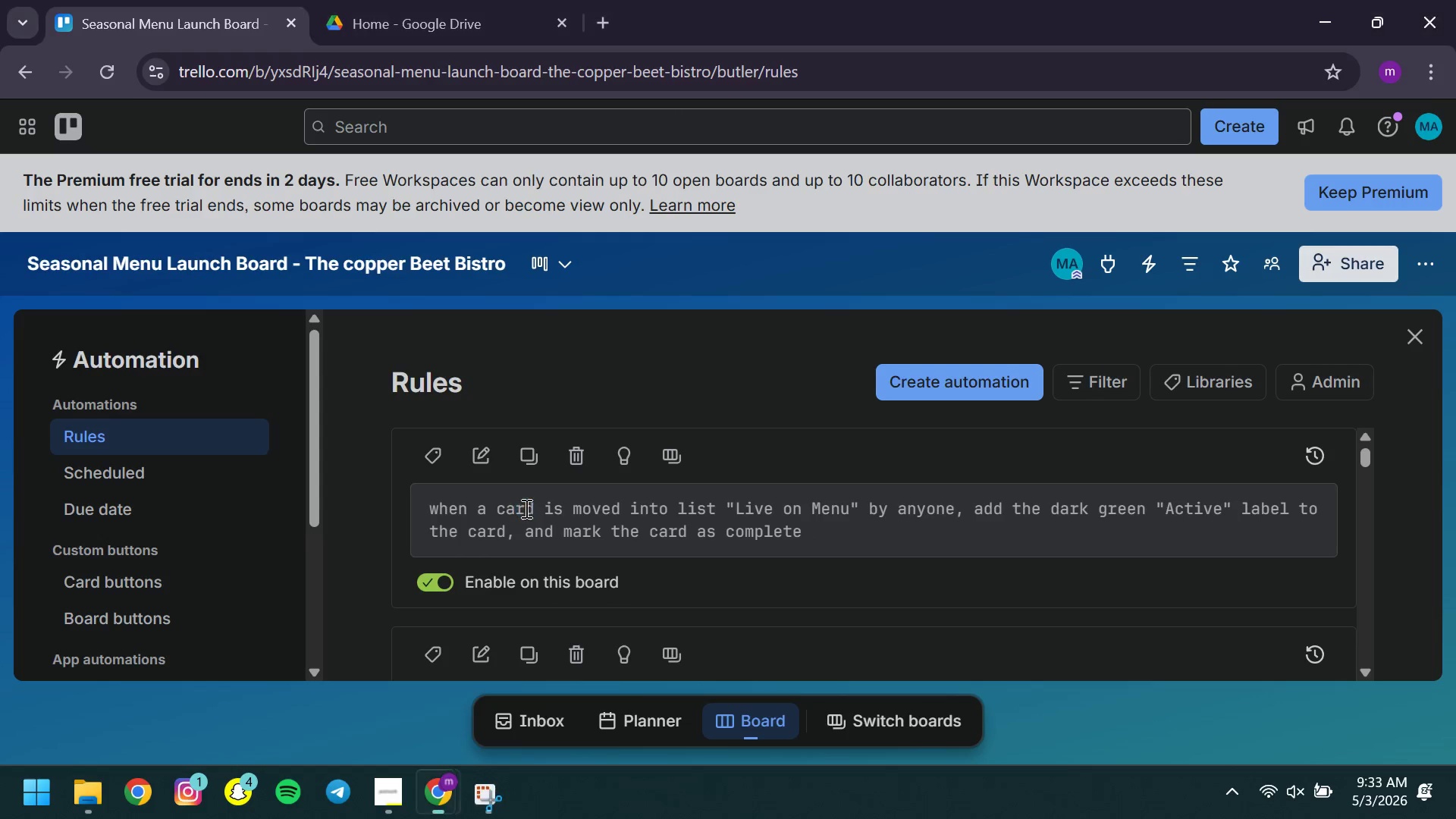 
left_click([1418, 347])
 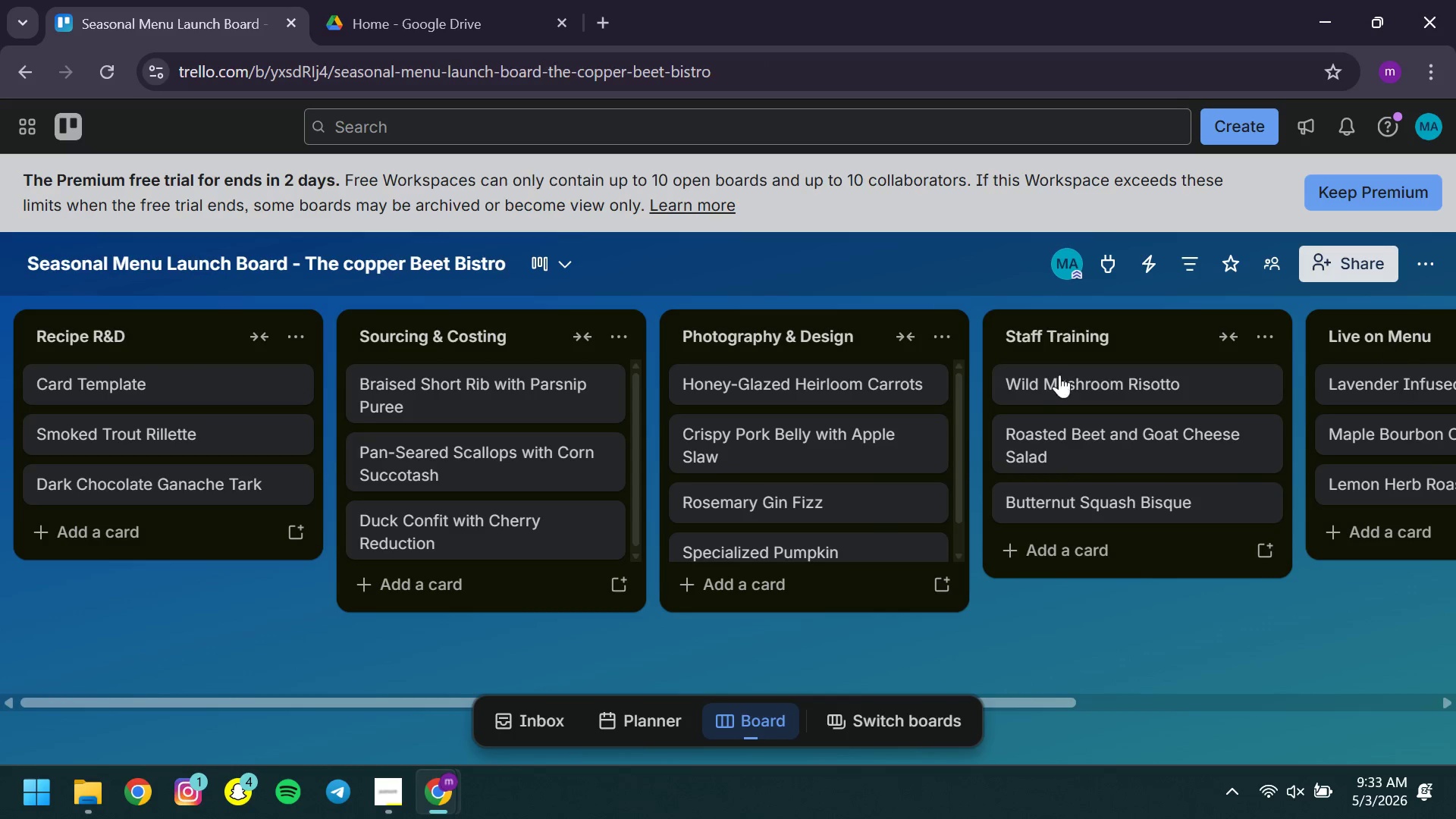 
mouse_move([872, 407])
 